 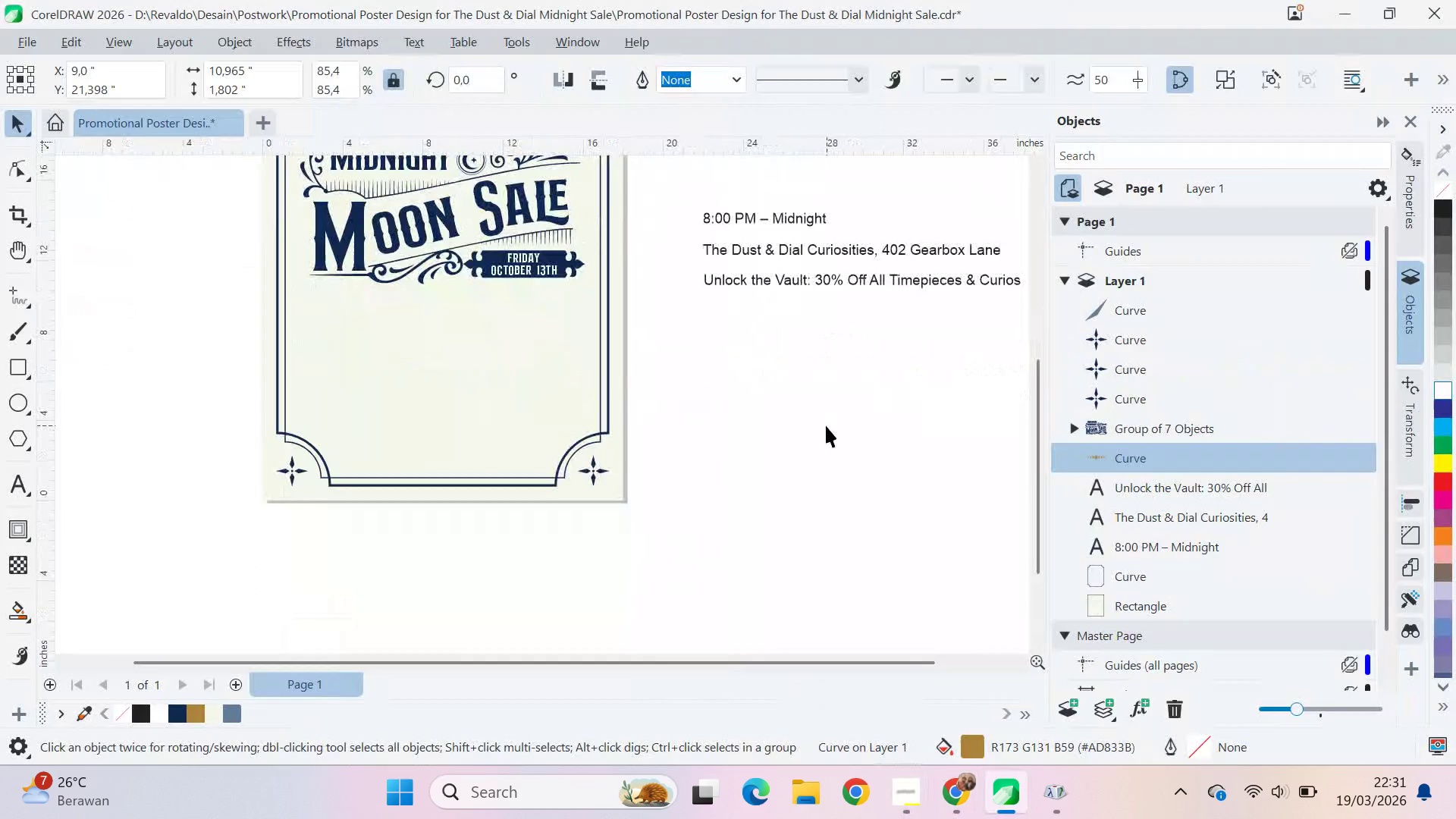 
double_click([827, 425])
 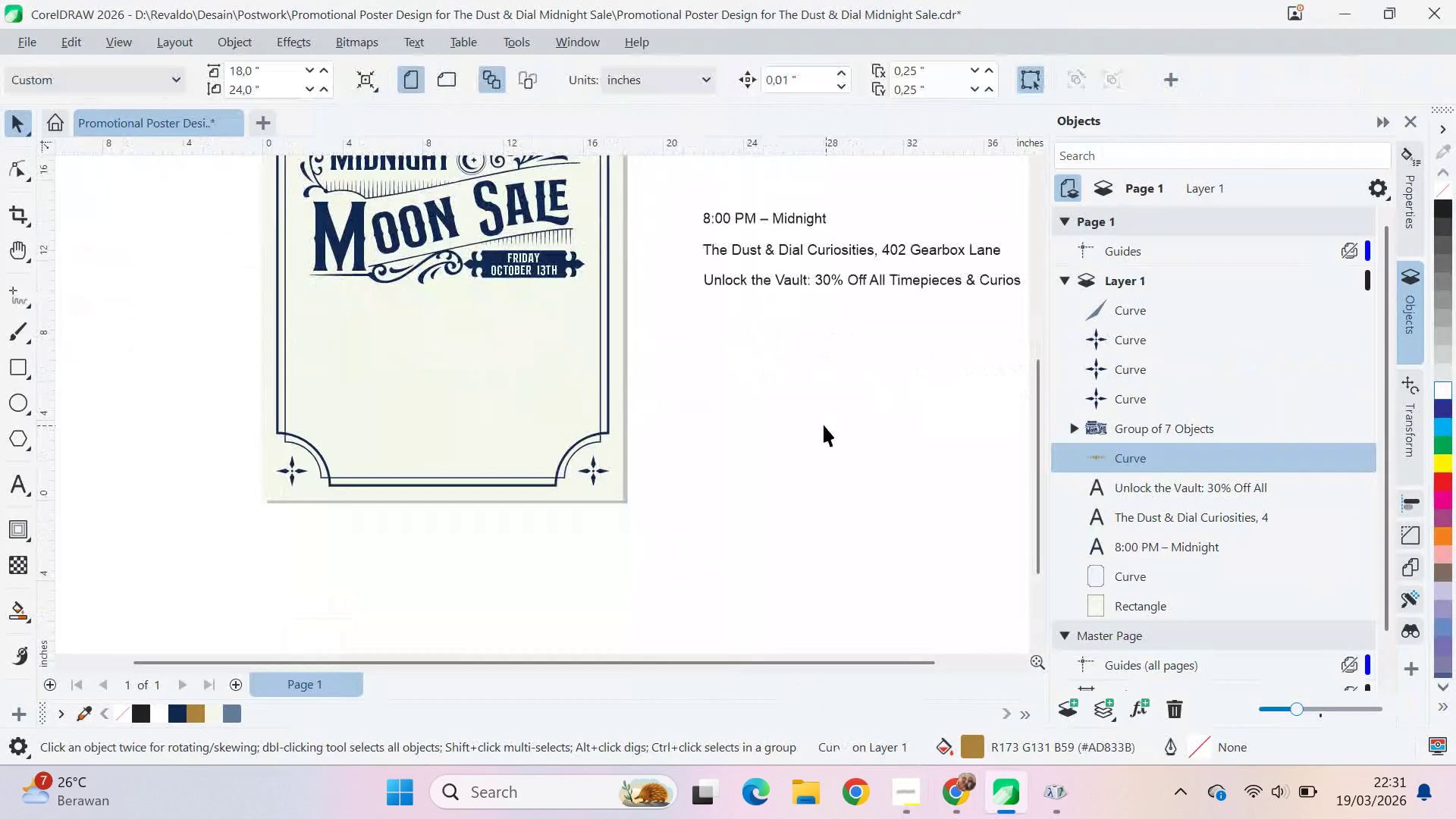 
key(Control+V)
 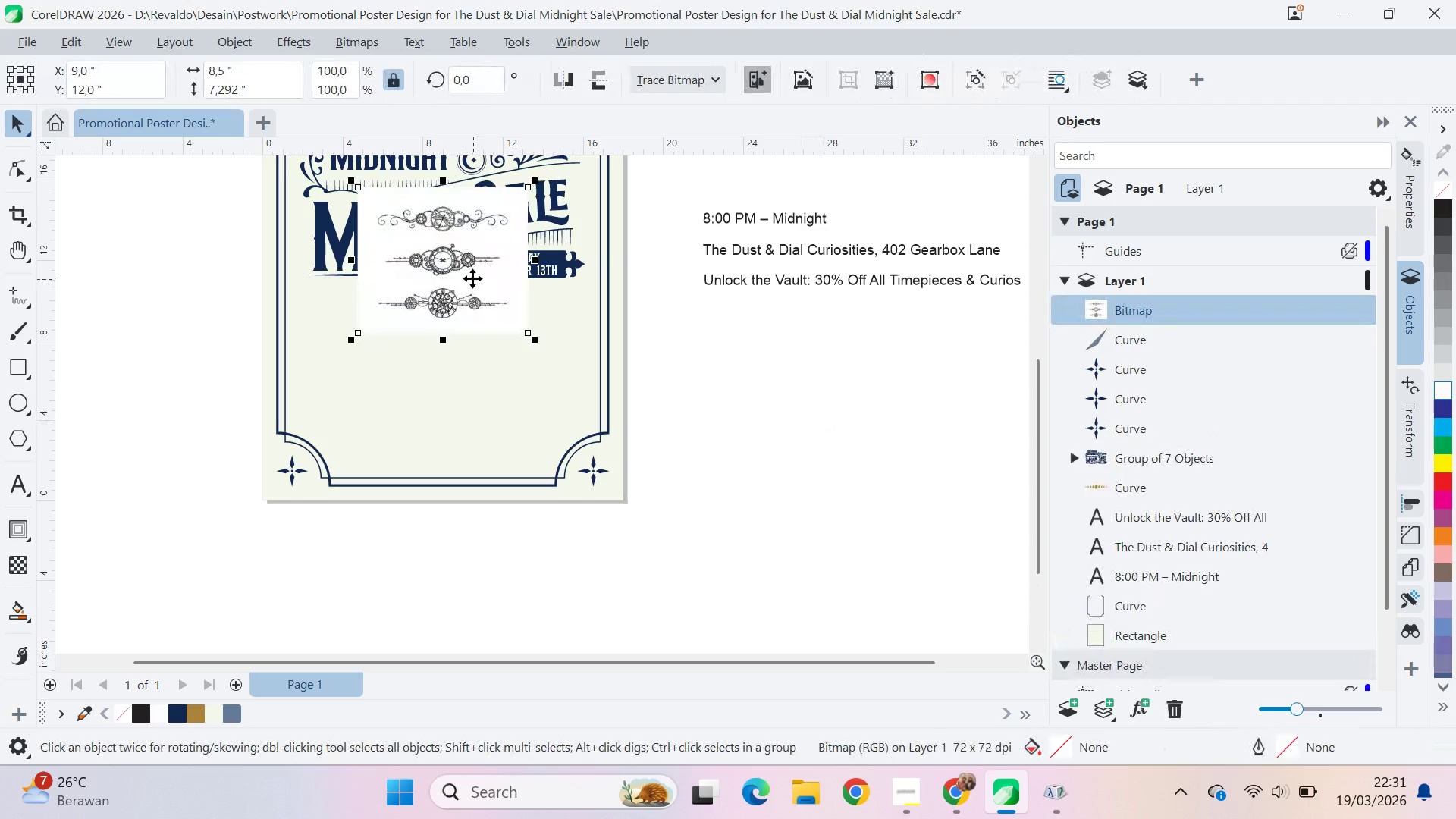 
left_click_drag(start_coordinate=[472, 278], to_coordinate=[802, 425])
 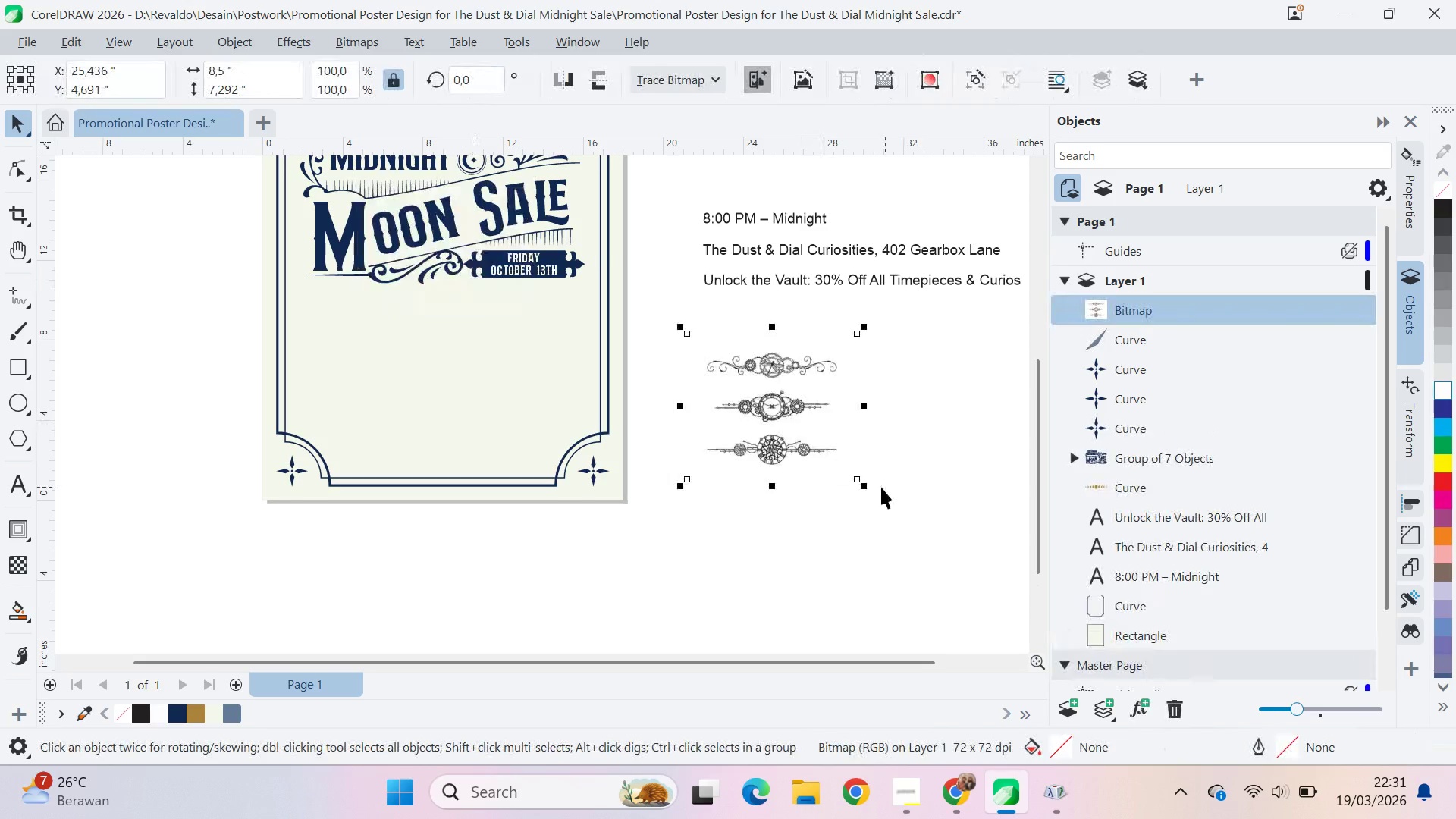 
hold_key(key=ShiftLeft, duration=0.78)
left_click_drag(start_coordinate=[868, 491], to_coordinate=[949, 560])
 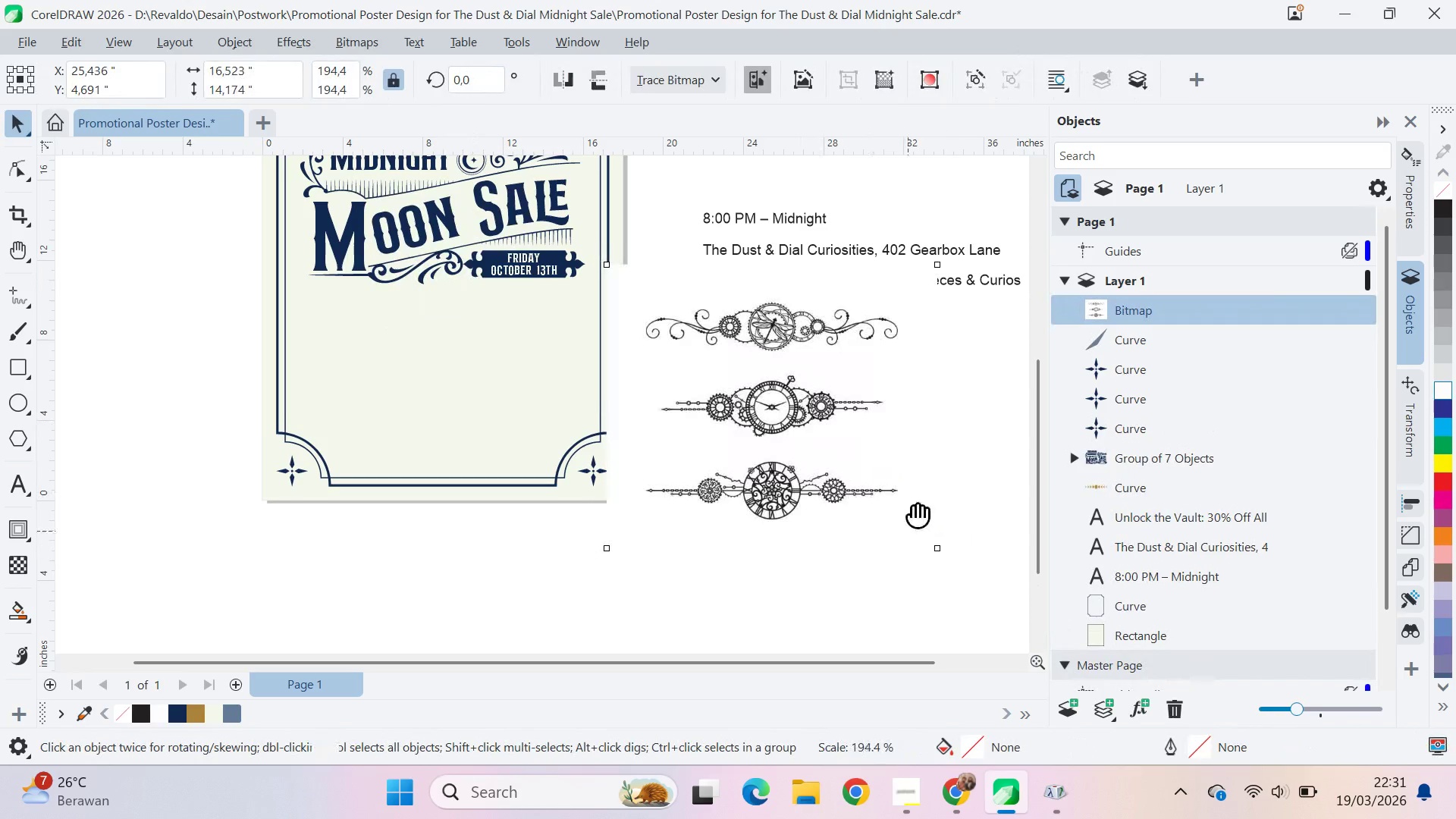 
type(qvqv)
 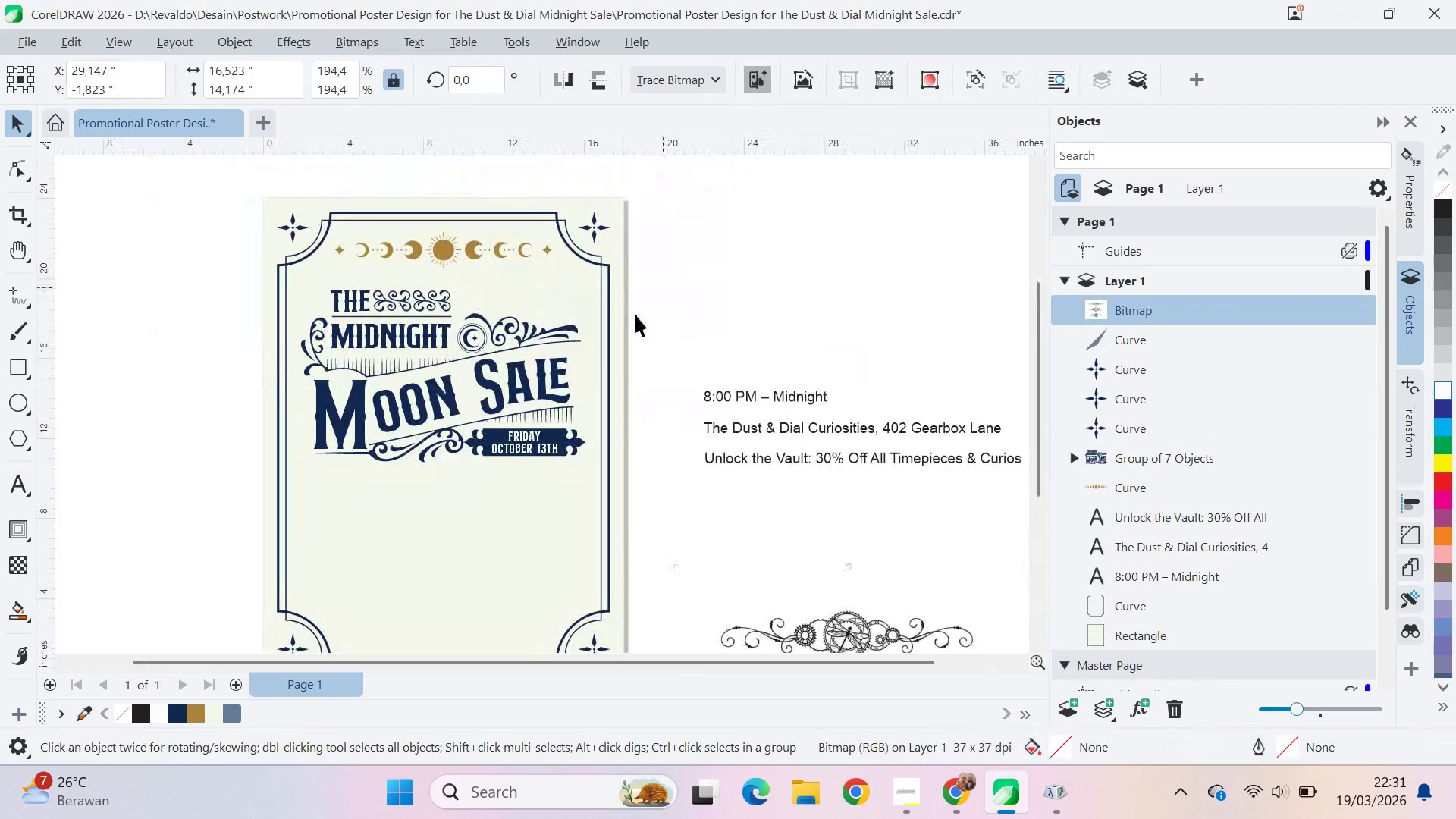 
left_click_drag(start_coordinate=[905, 498], to_coordinate=[757, 381])
 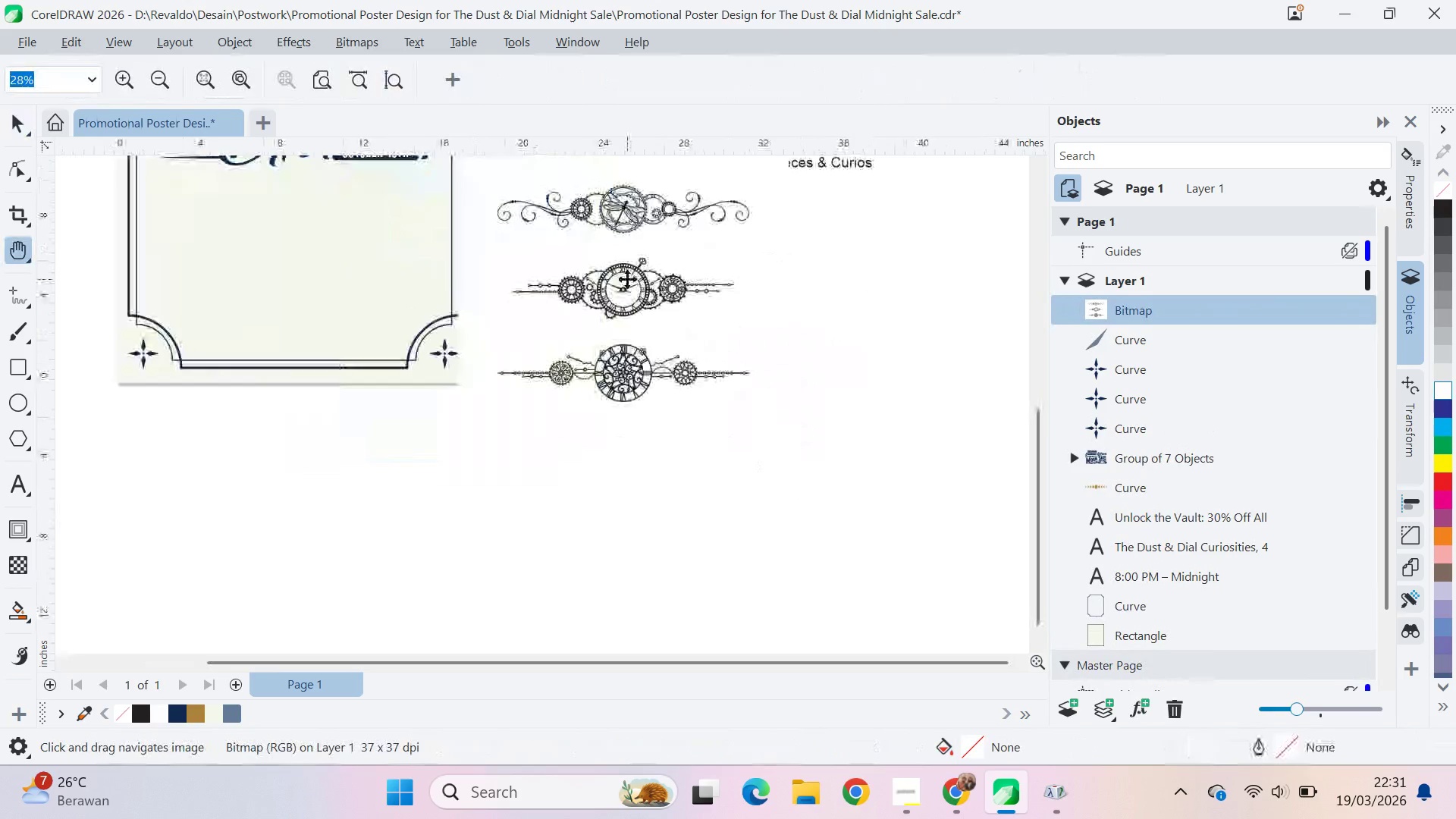 
left_click_drag(start_coordinate=[627, 279], to_coordinate=[701, 410])
 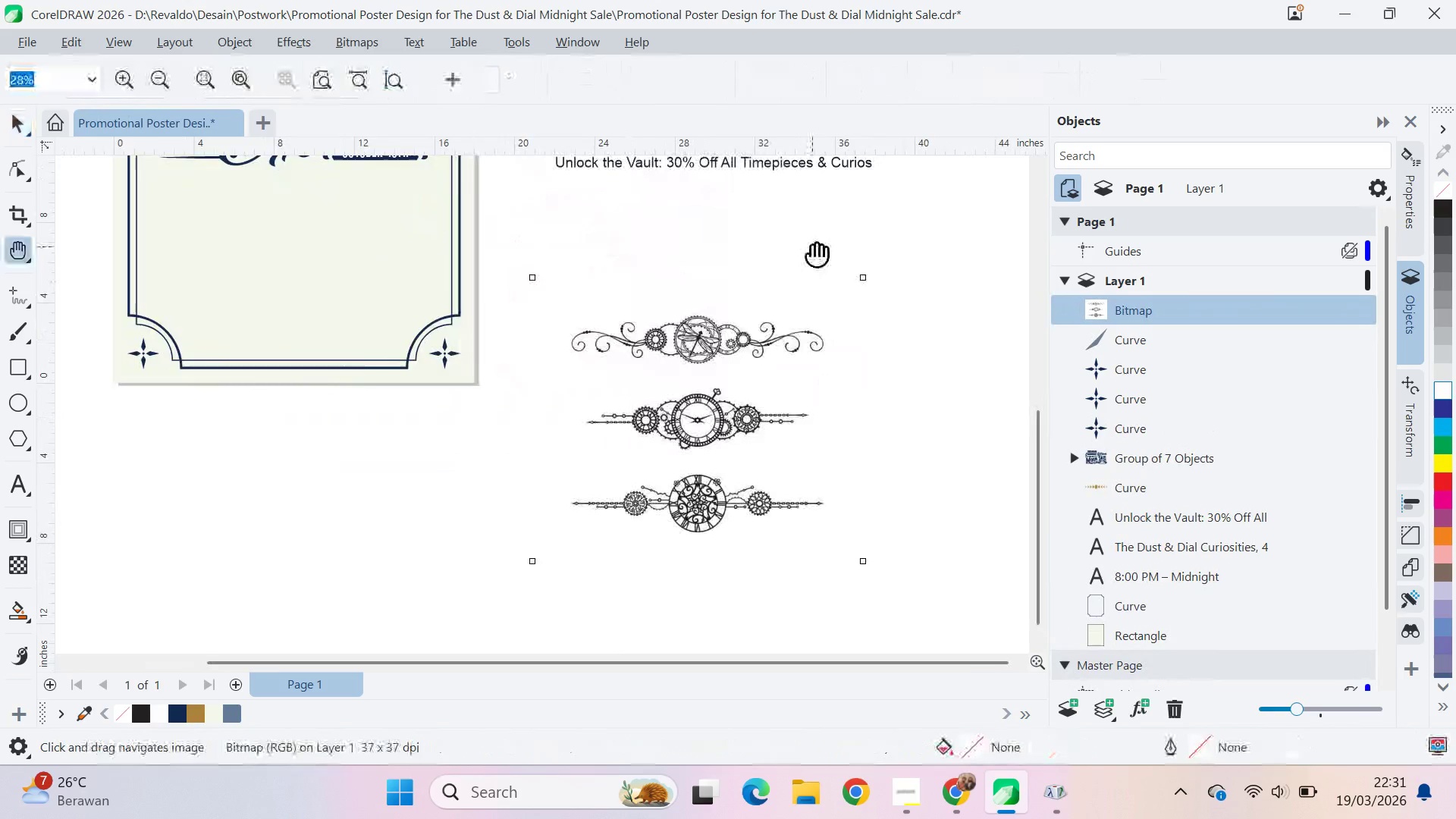 
left_click_drag(start_coordinate=[812, 246], to_coordinate=[962, 542])
 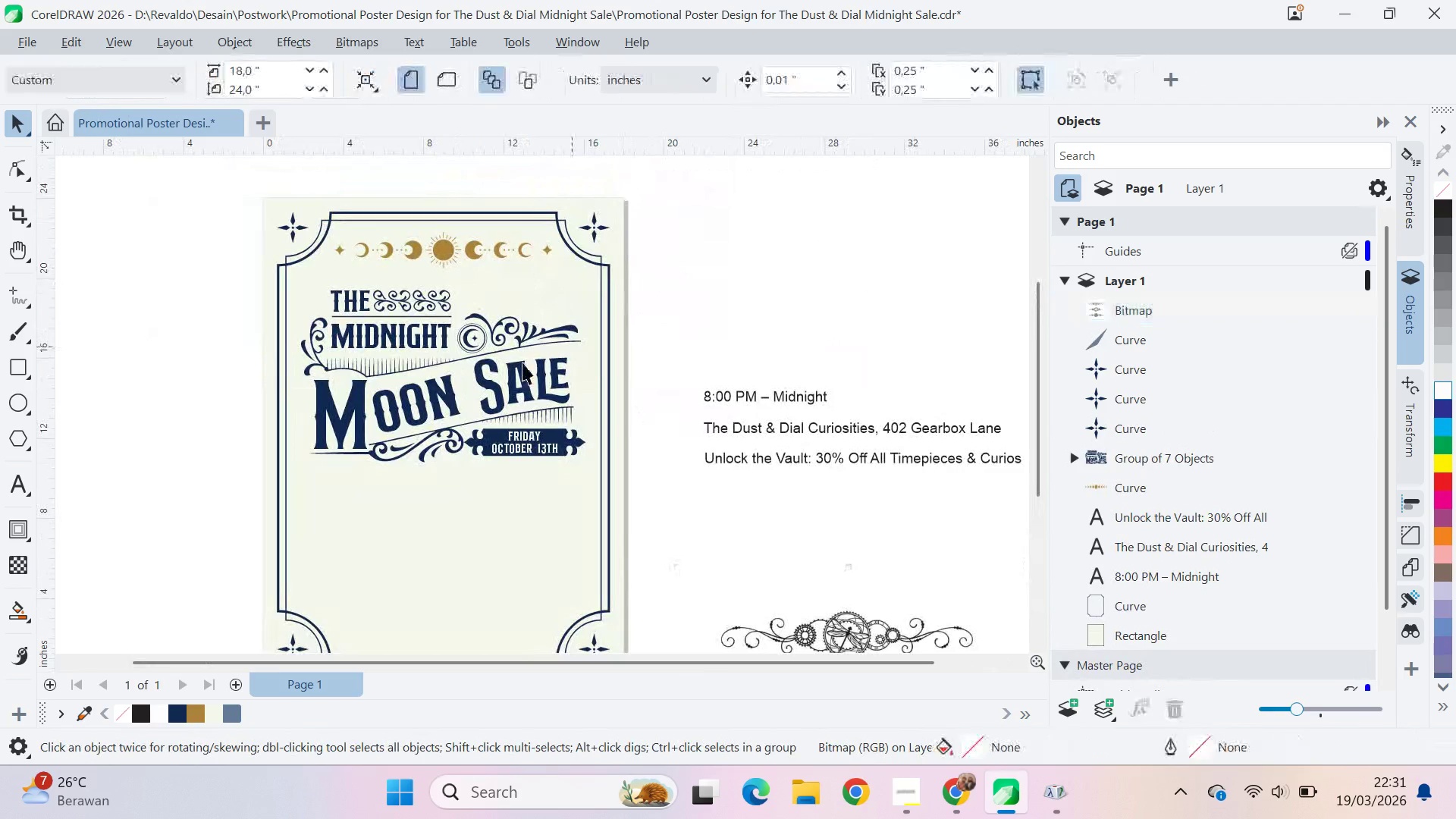 
double_click([522, 362])
 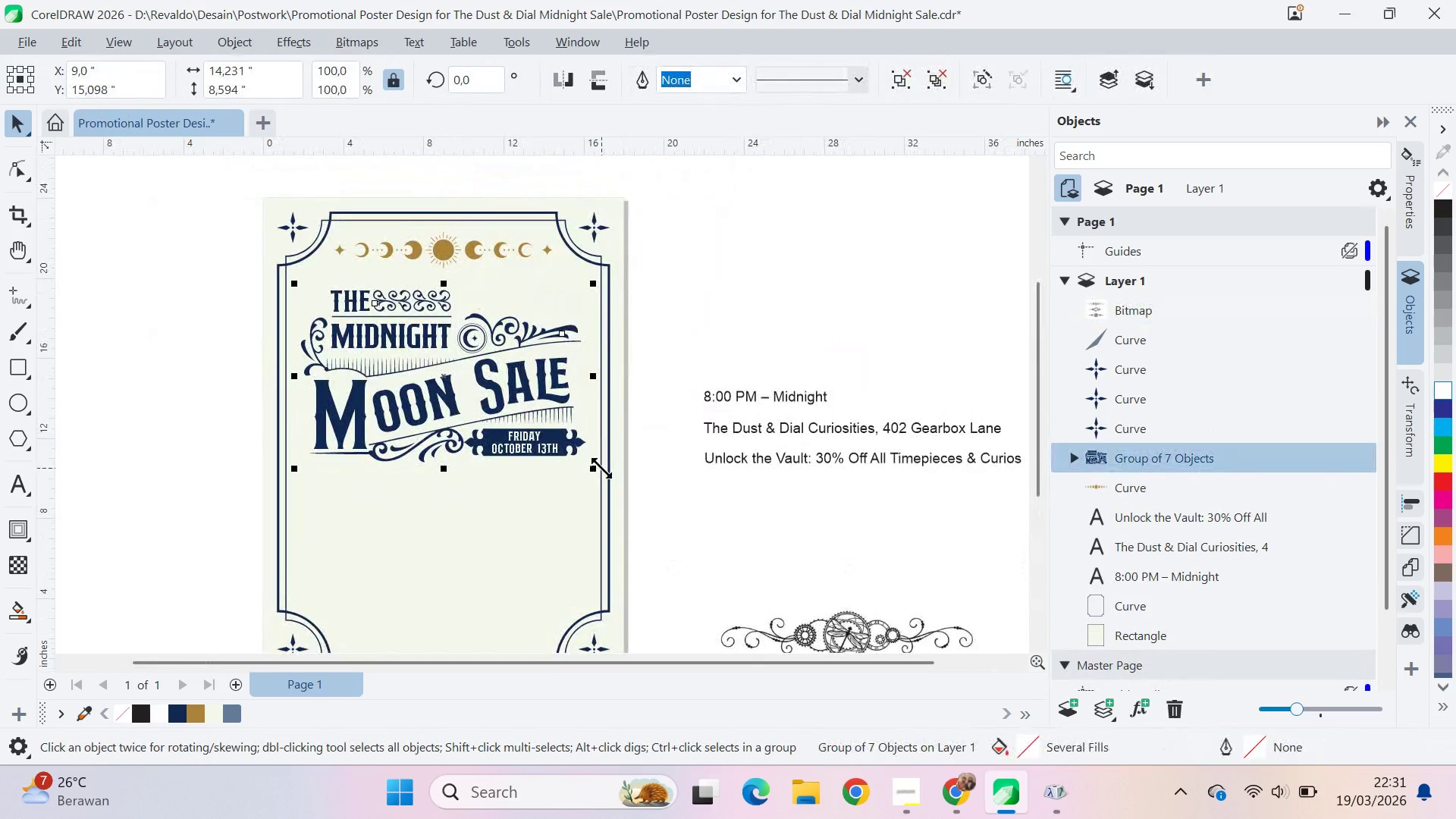 
hold_key(key=ShiftLeft, duration=0.58)
 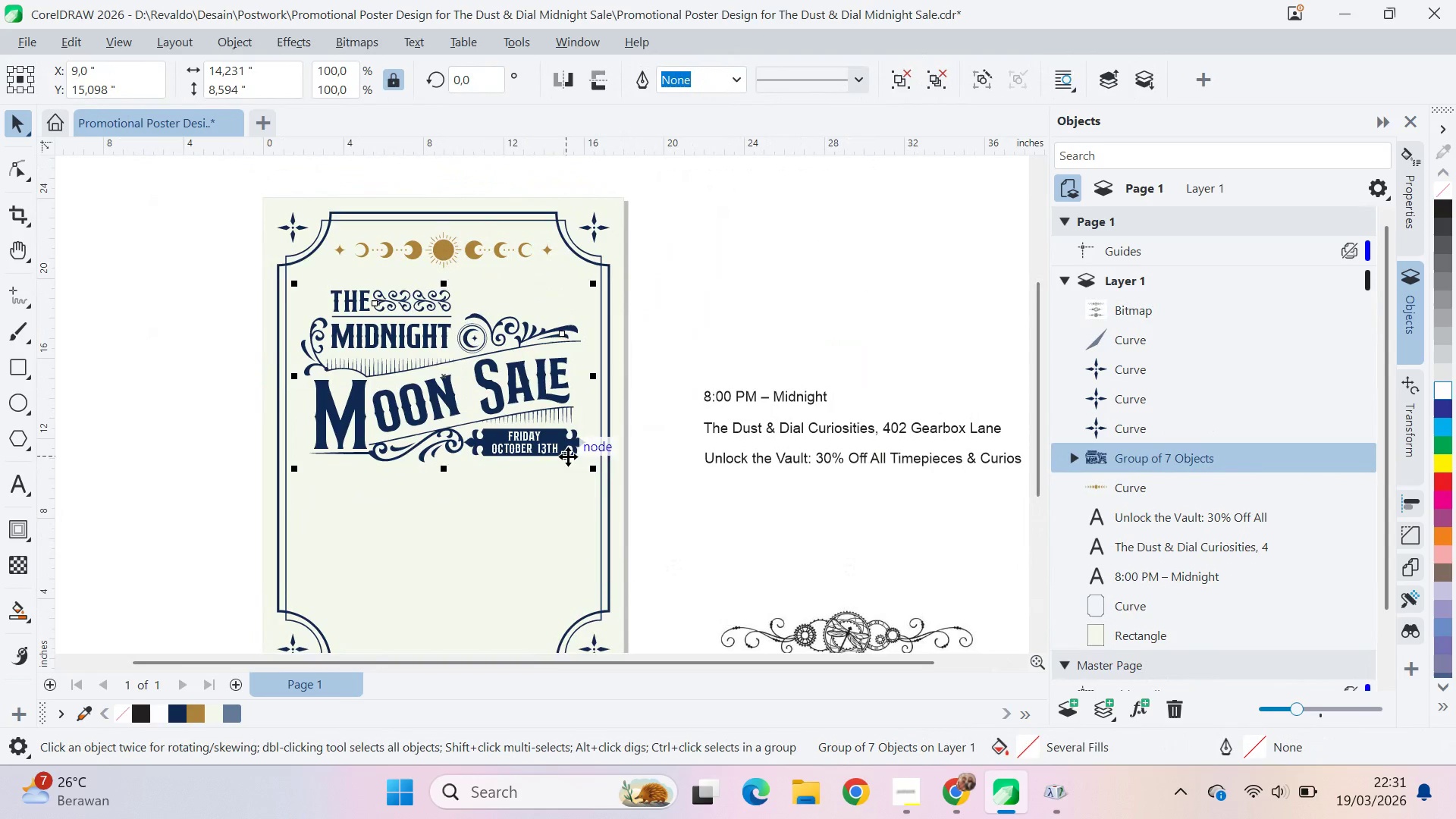 
left_click_drag(start_coordinate=[568, 457], to_coordinate=[566, 446])
 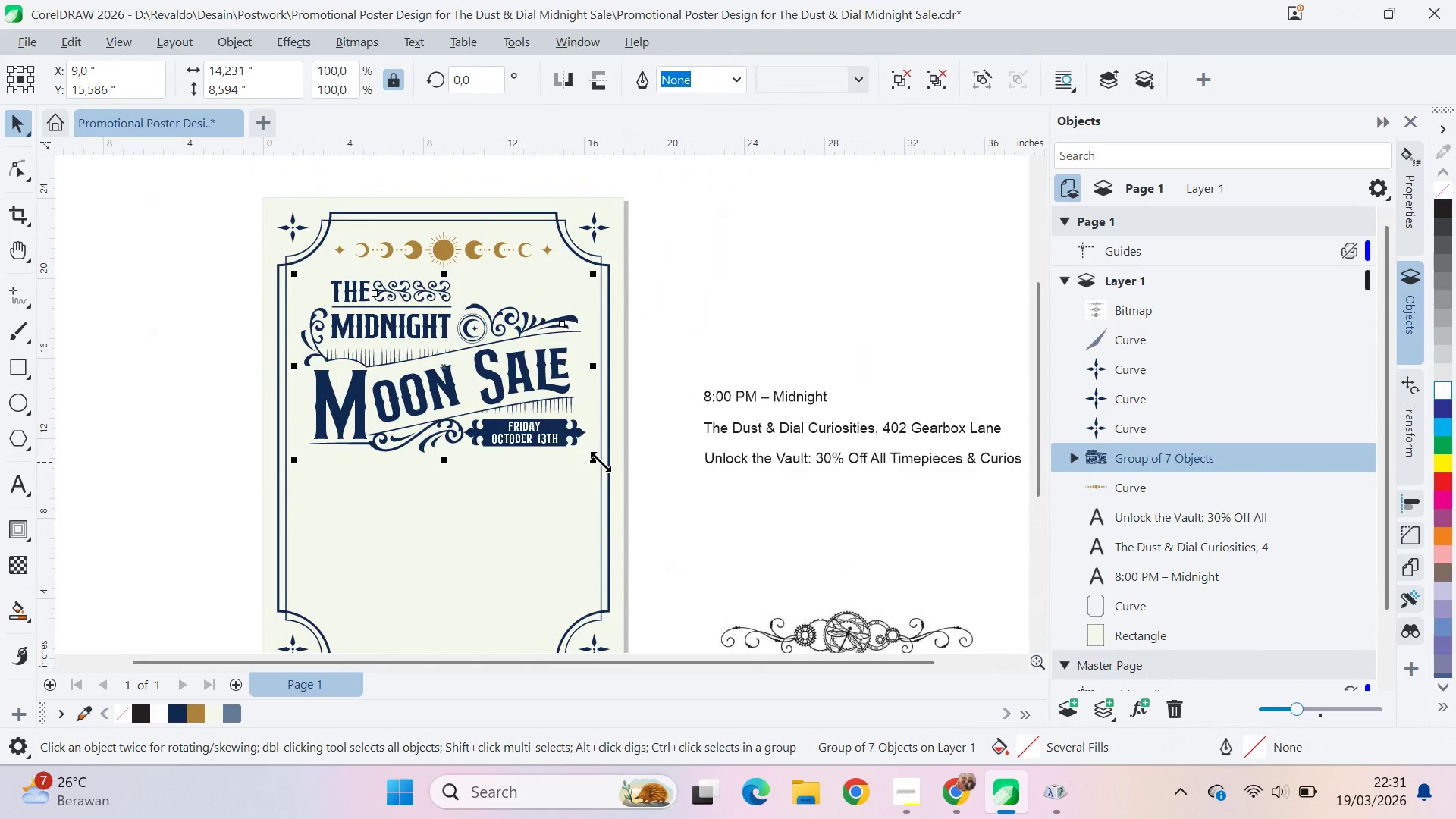 
hold_key(key=ShiftLeft, duration=0.88)
 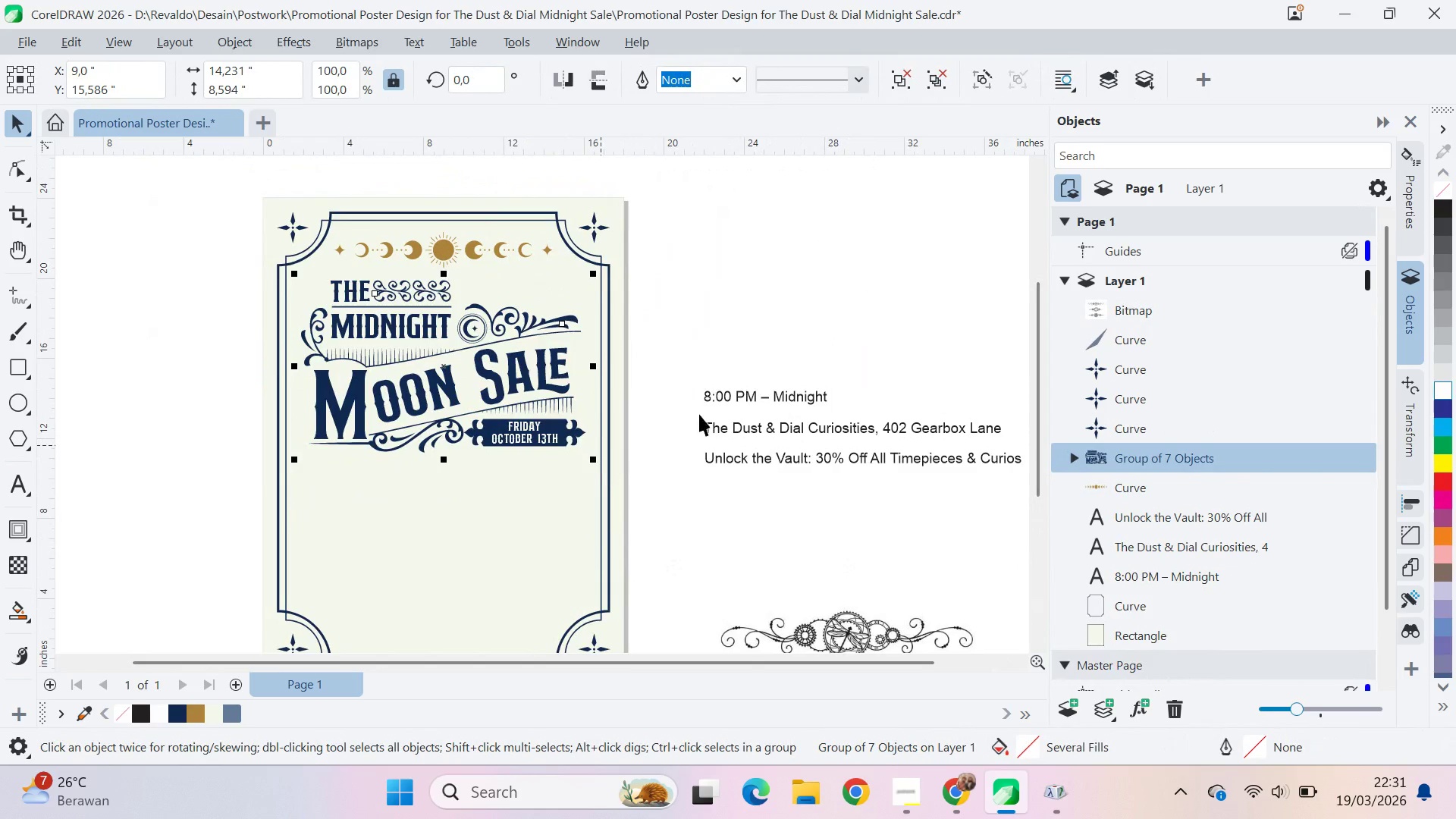 
type(qv)
 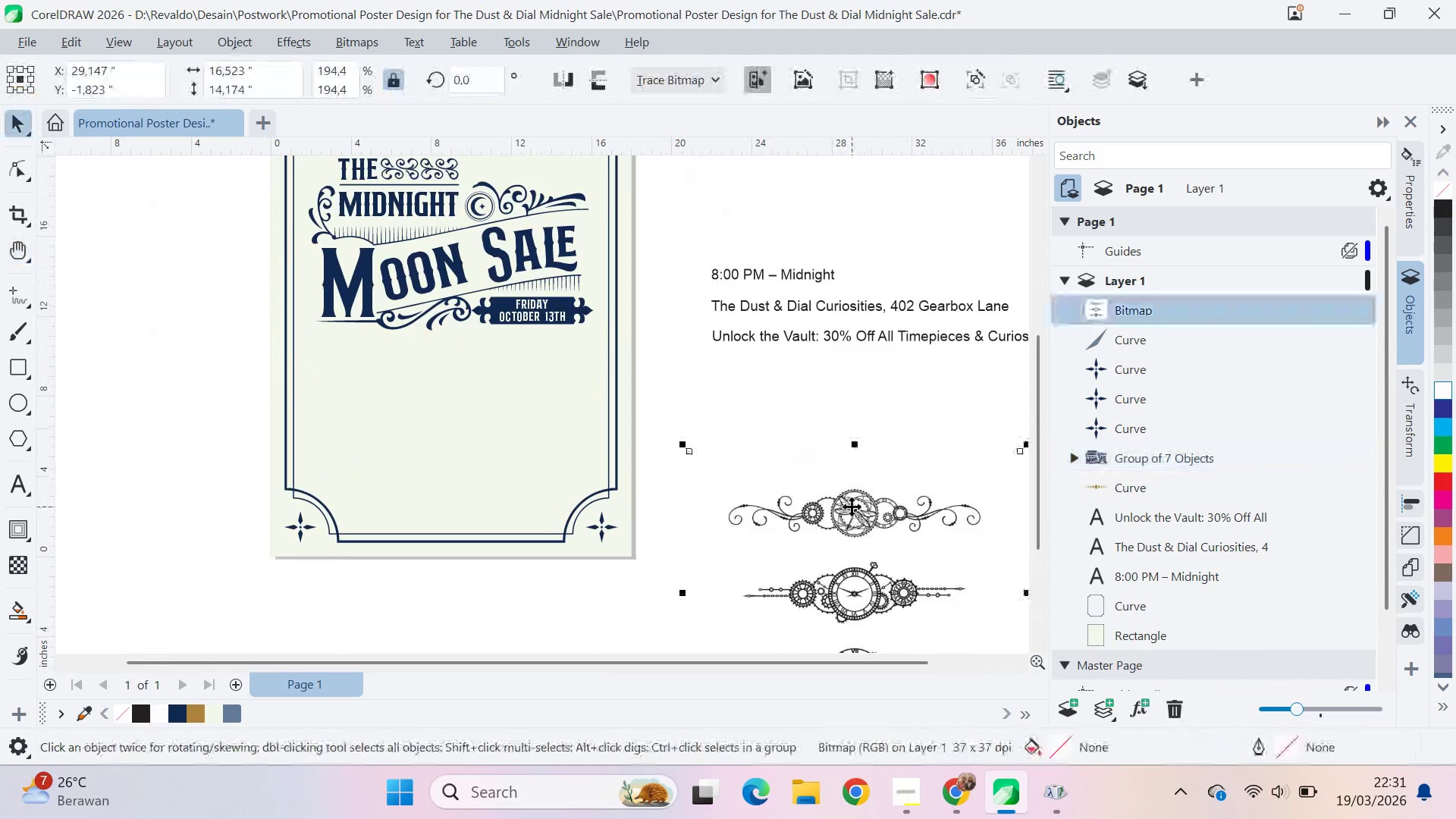 
left_click_drag(start_coordinate=[693, 394], to_coordinate=[701, 272])
 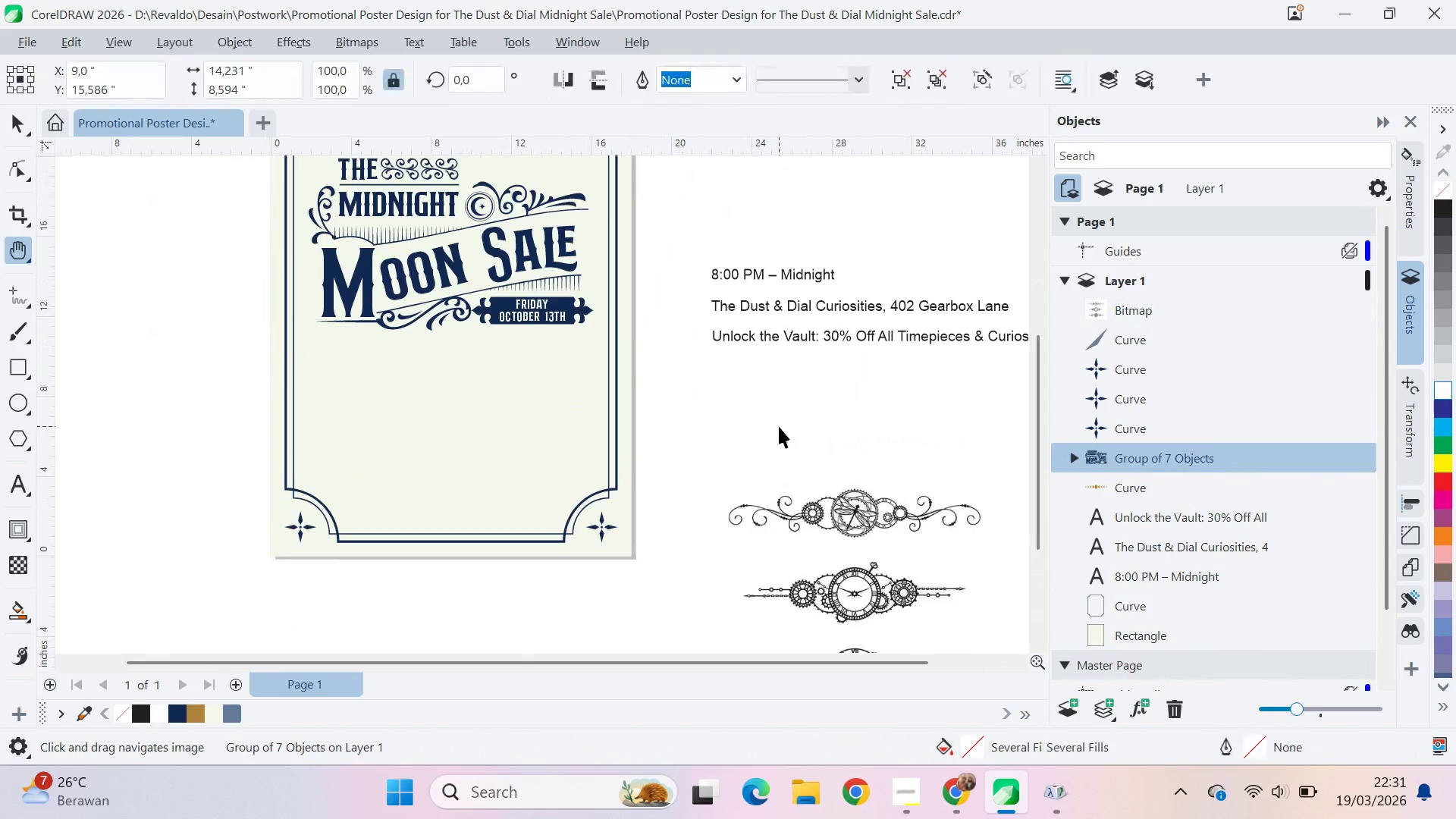 
double_click([779, 426])
 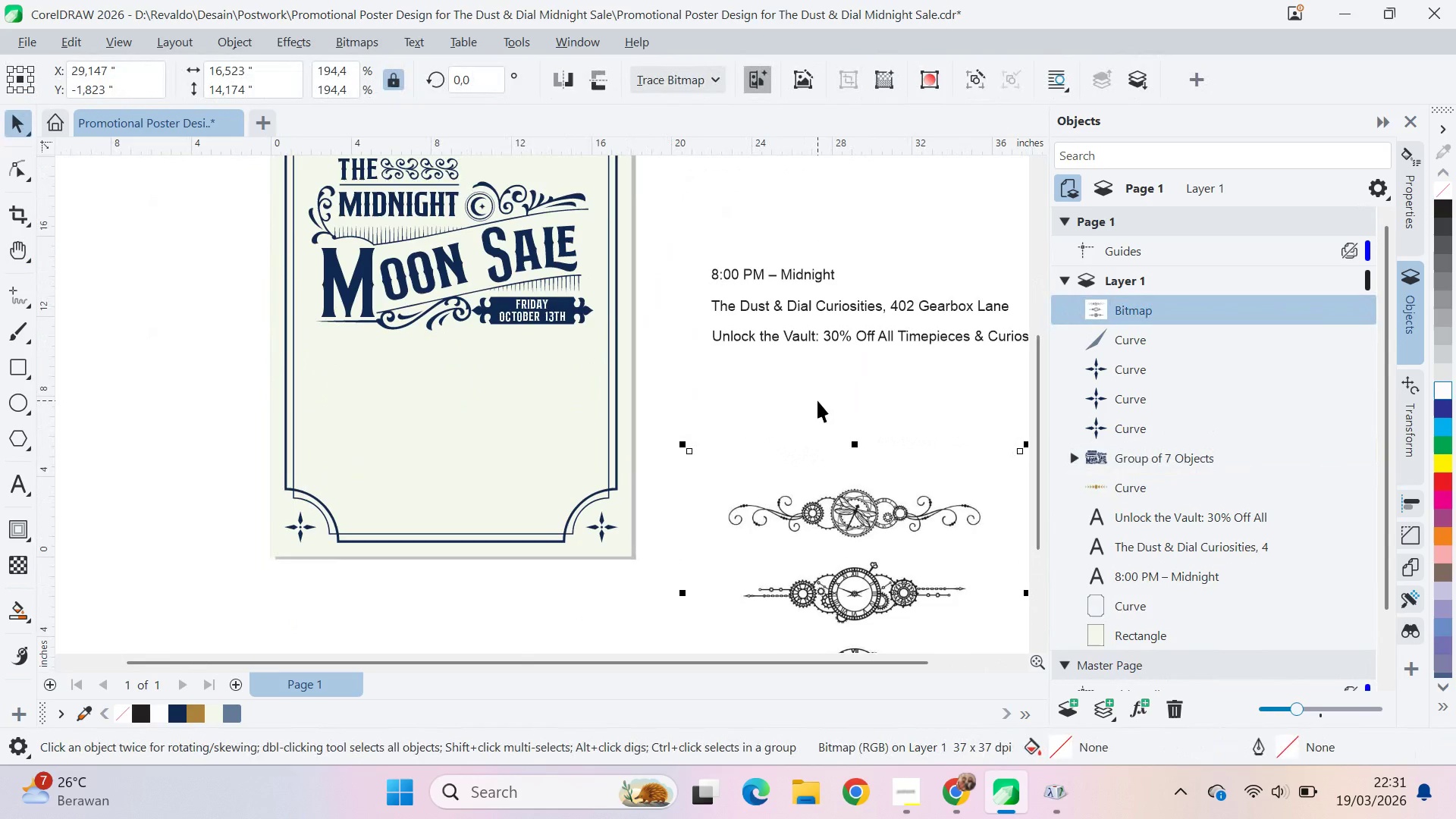 
type(qv)
 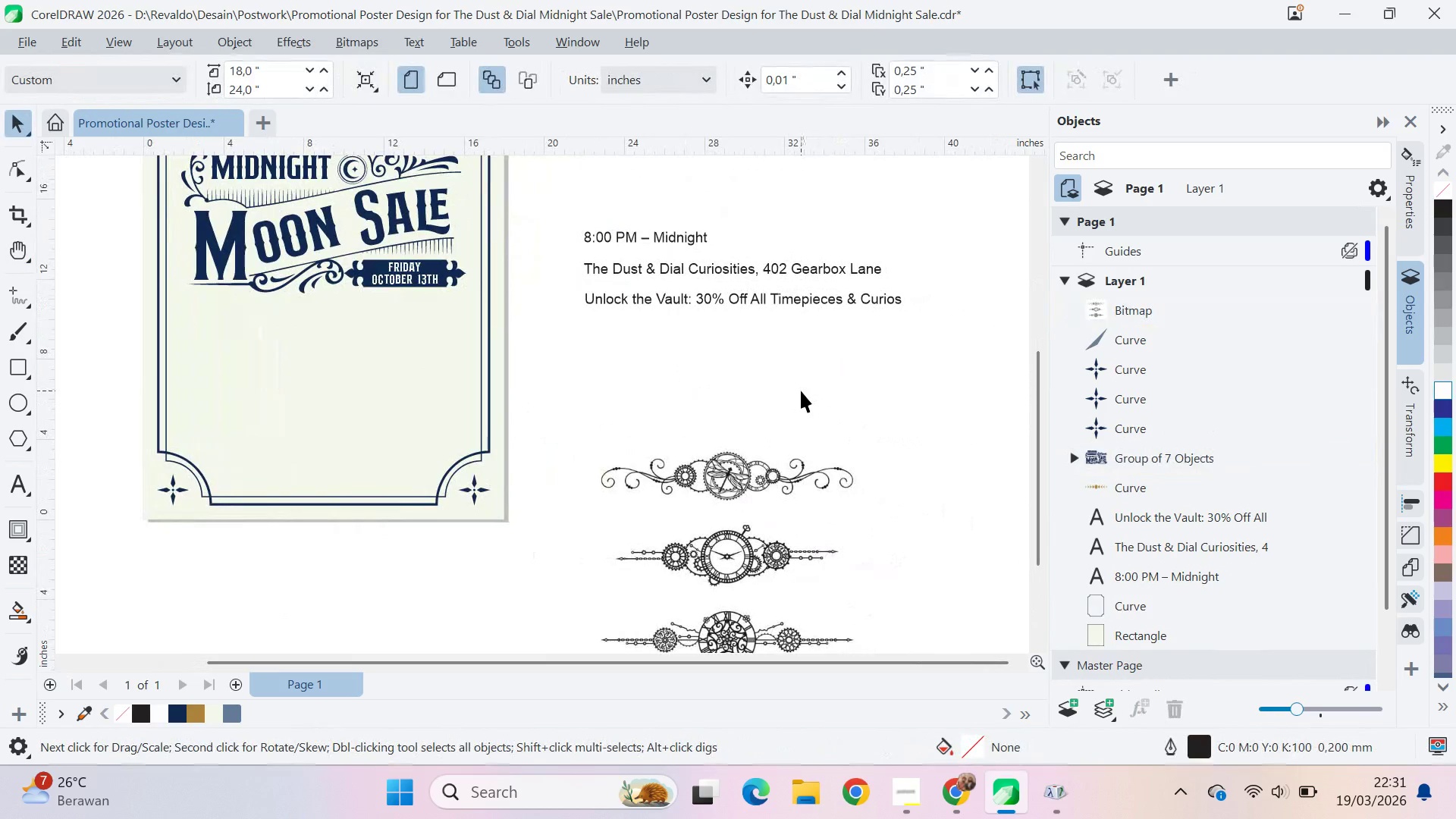 
left_click_drag(start_coordinate=[817, 400], to_coordinate=[690, 362])
 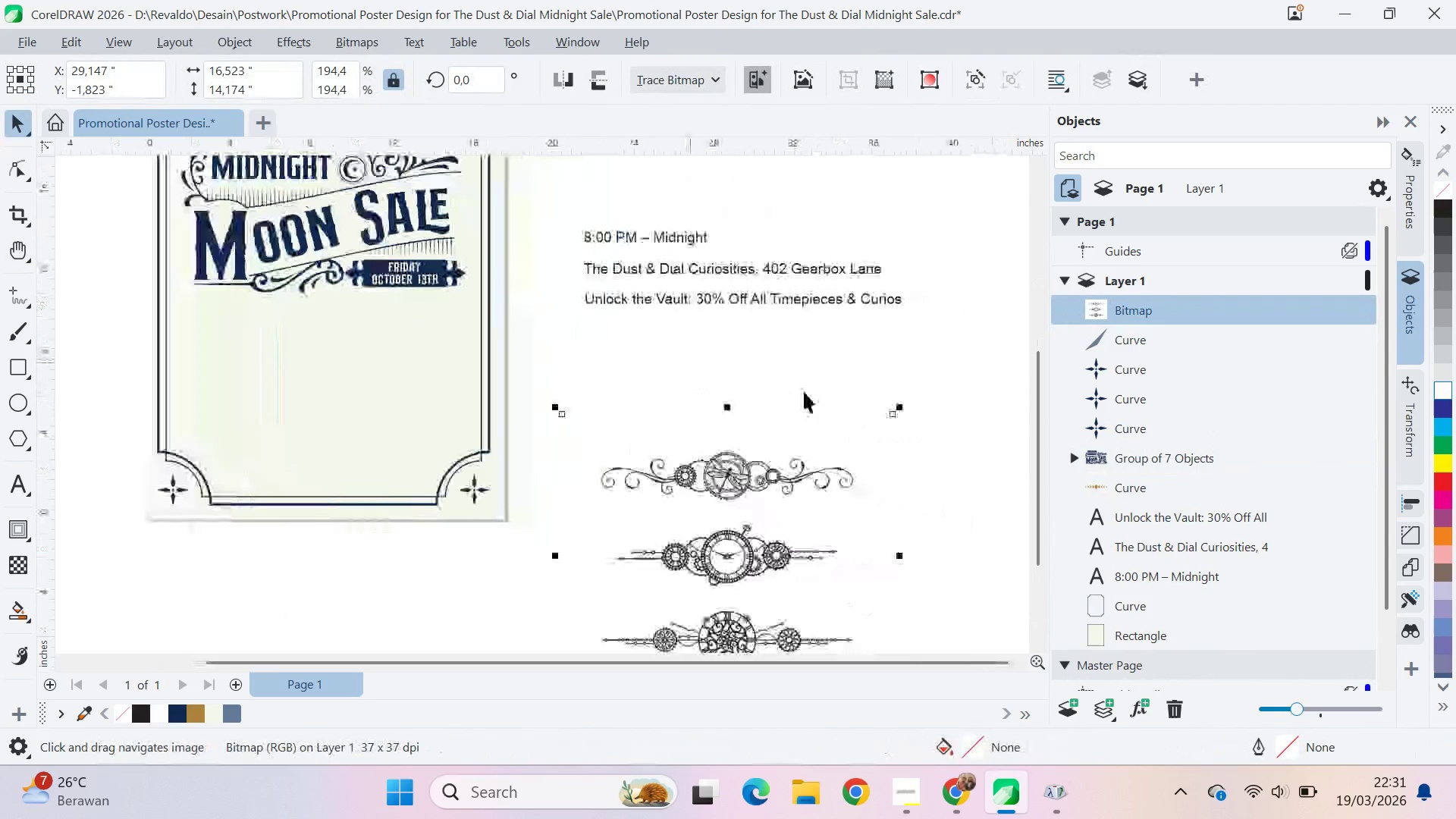 
double_click([804, 391])
 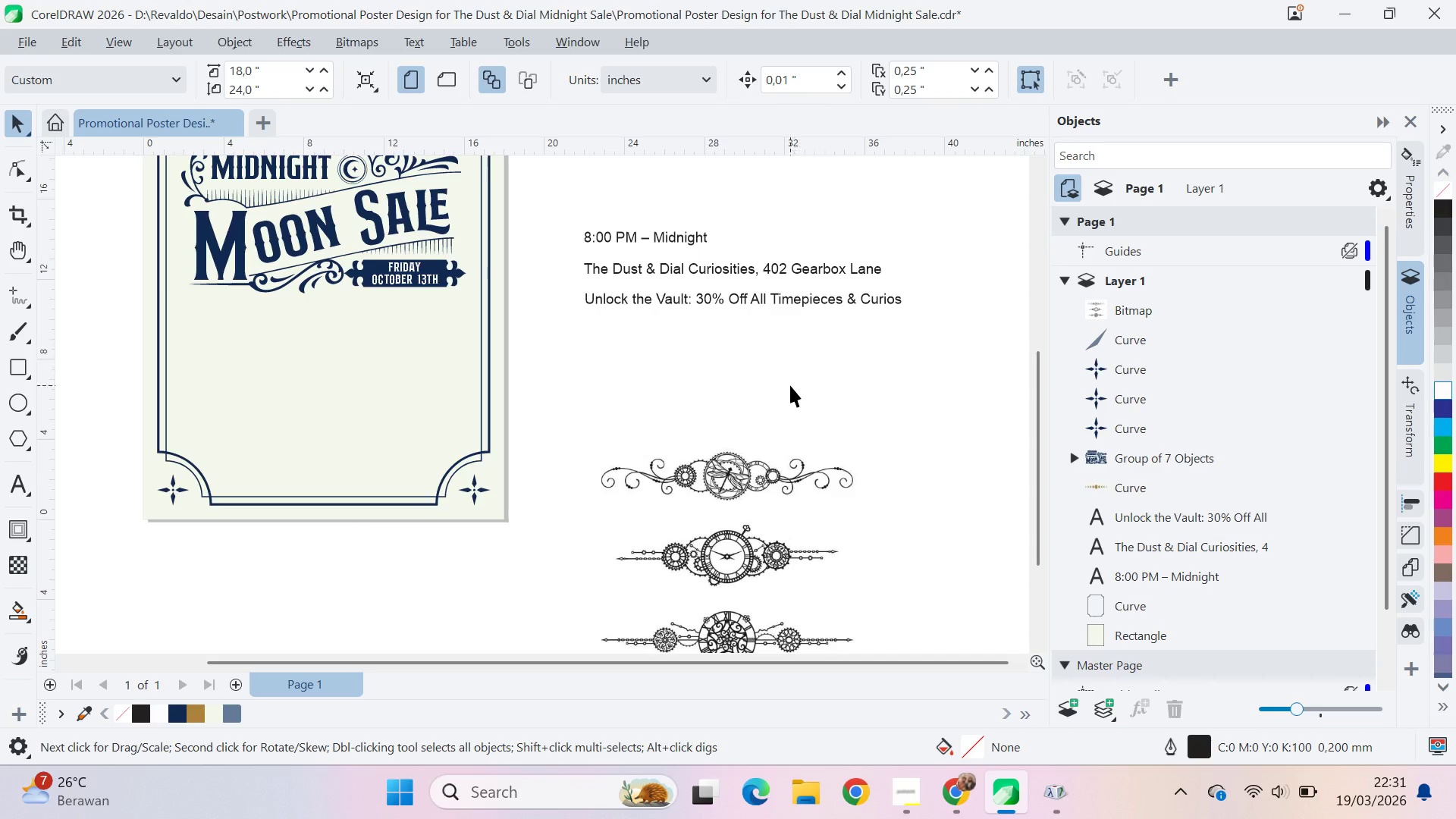 
left_click_drag(start_coordinate=[722, 536], to_coordinate=[696, 452])
 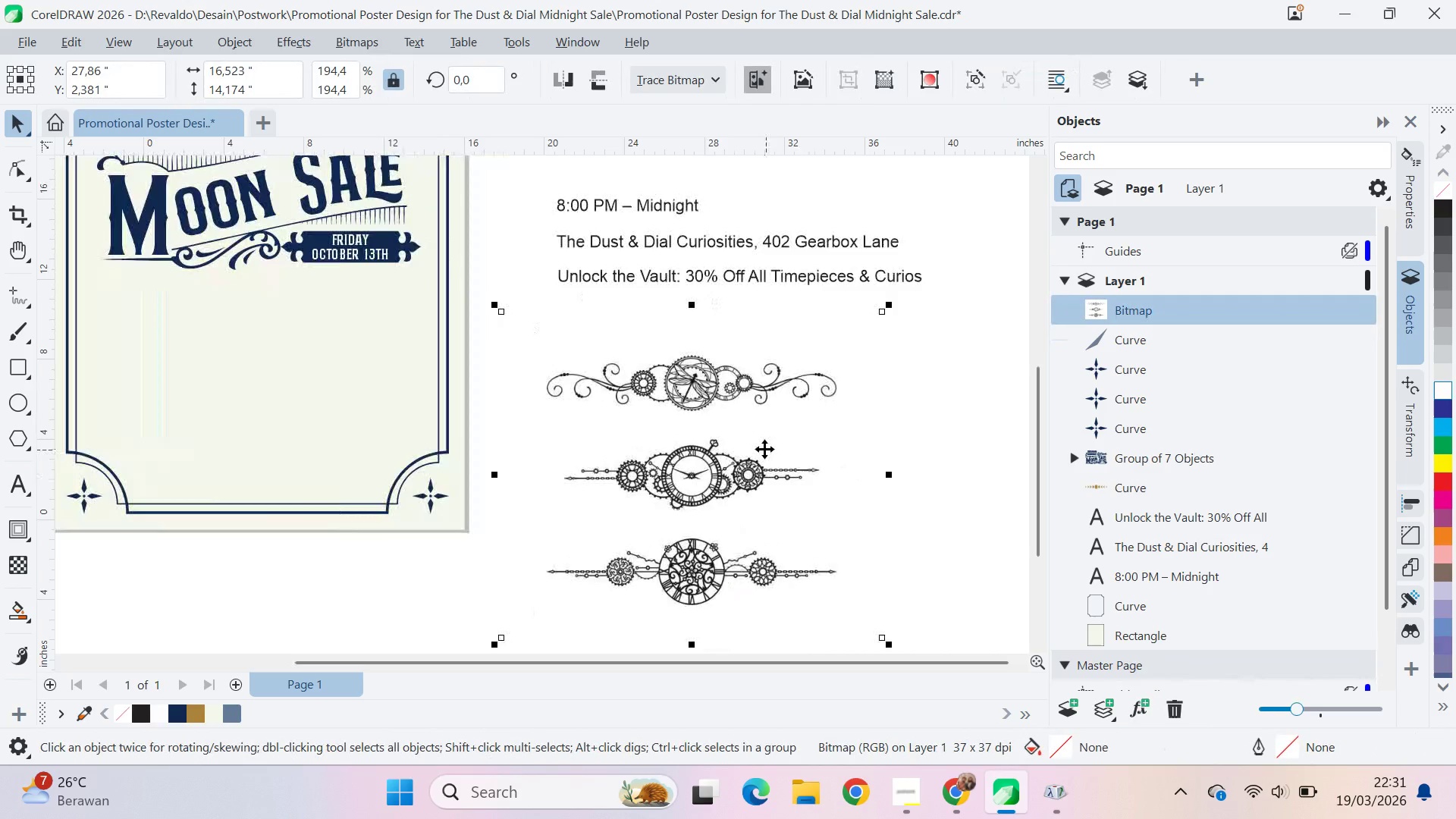 
key(Q)
 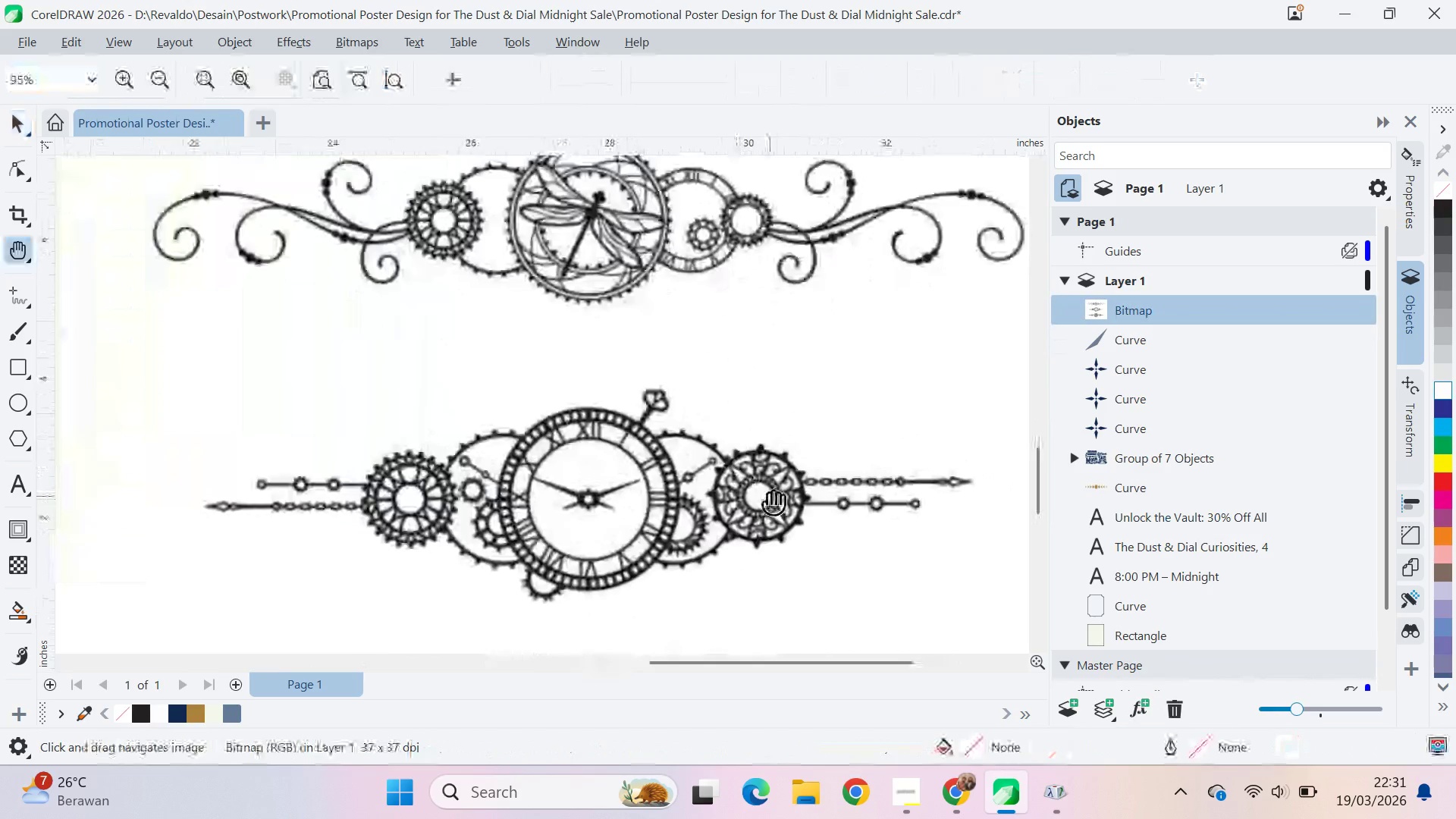 
left_click_drag(start_coordinate=[773, 499], to_coordinate=[780, 405])
 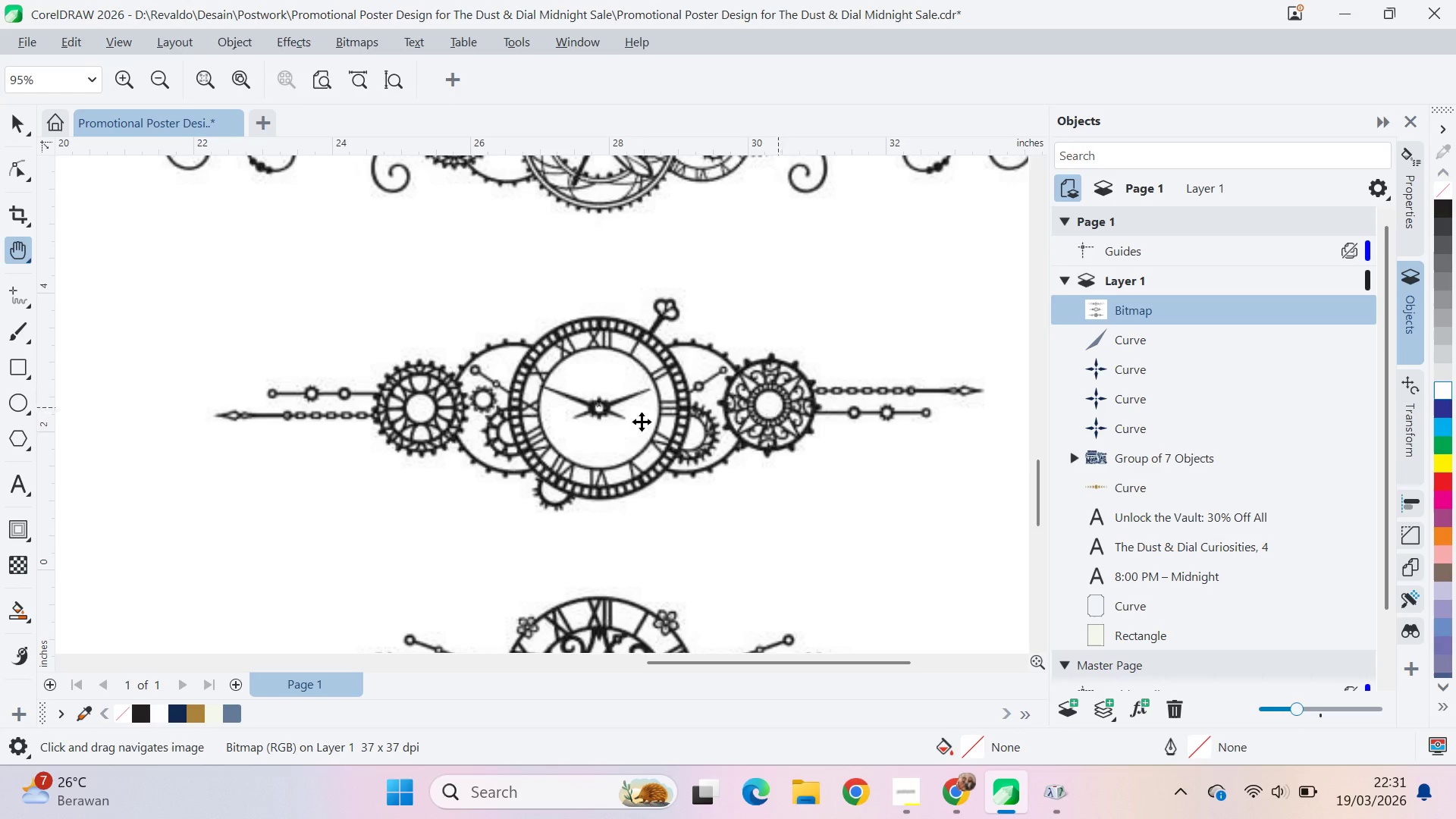 
scroll: coordinate [736, 467], scroll_direction: up, amount: 9.0
 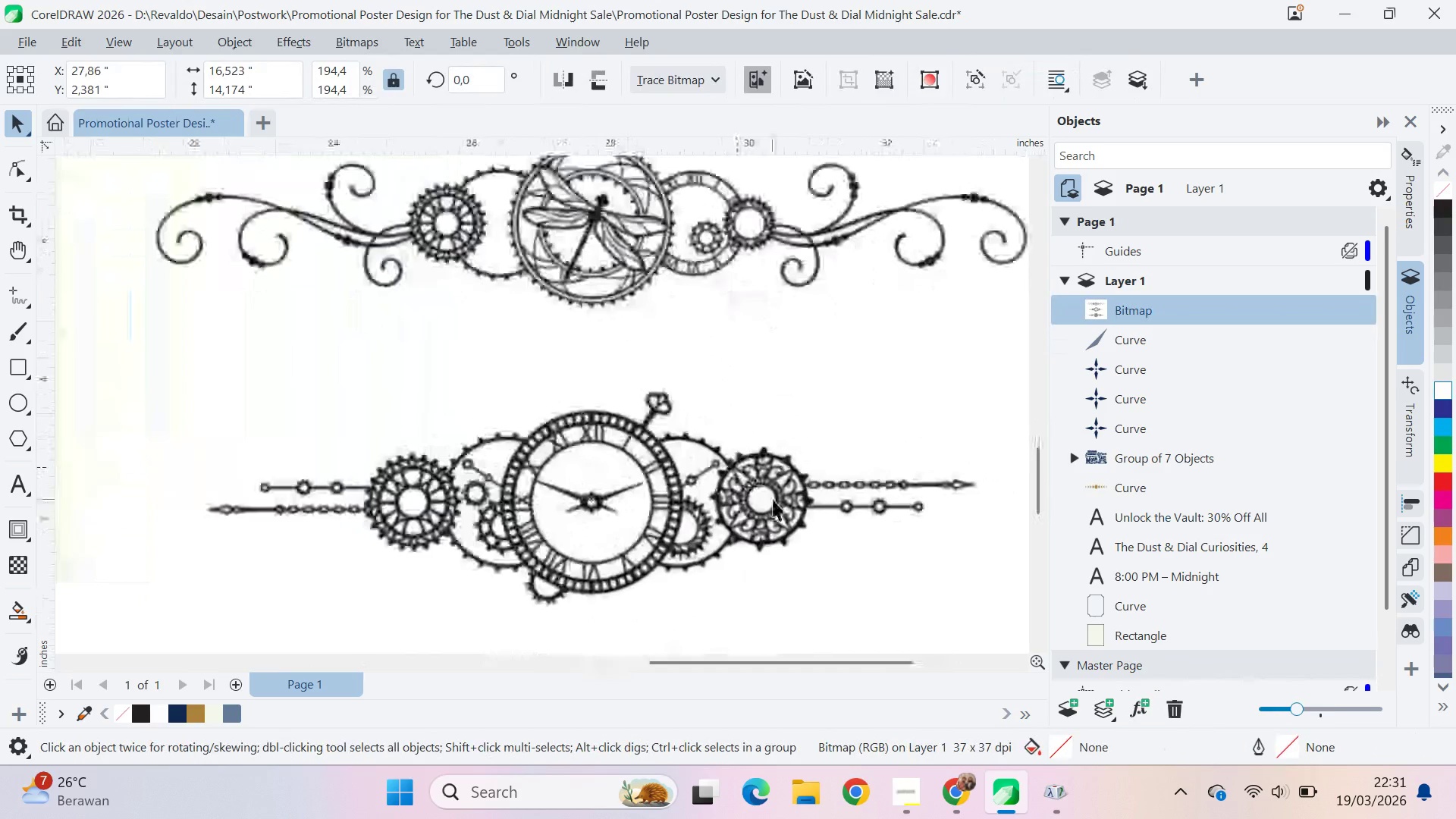 
type(vq)
 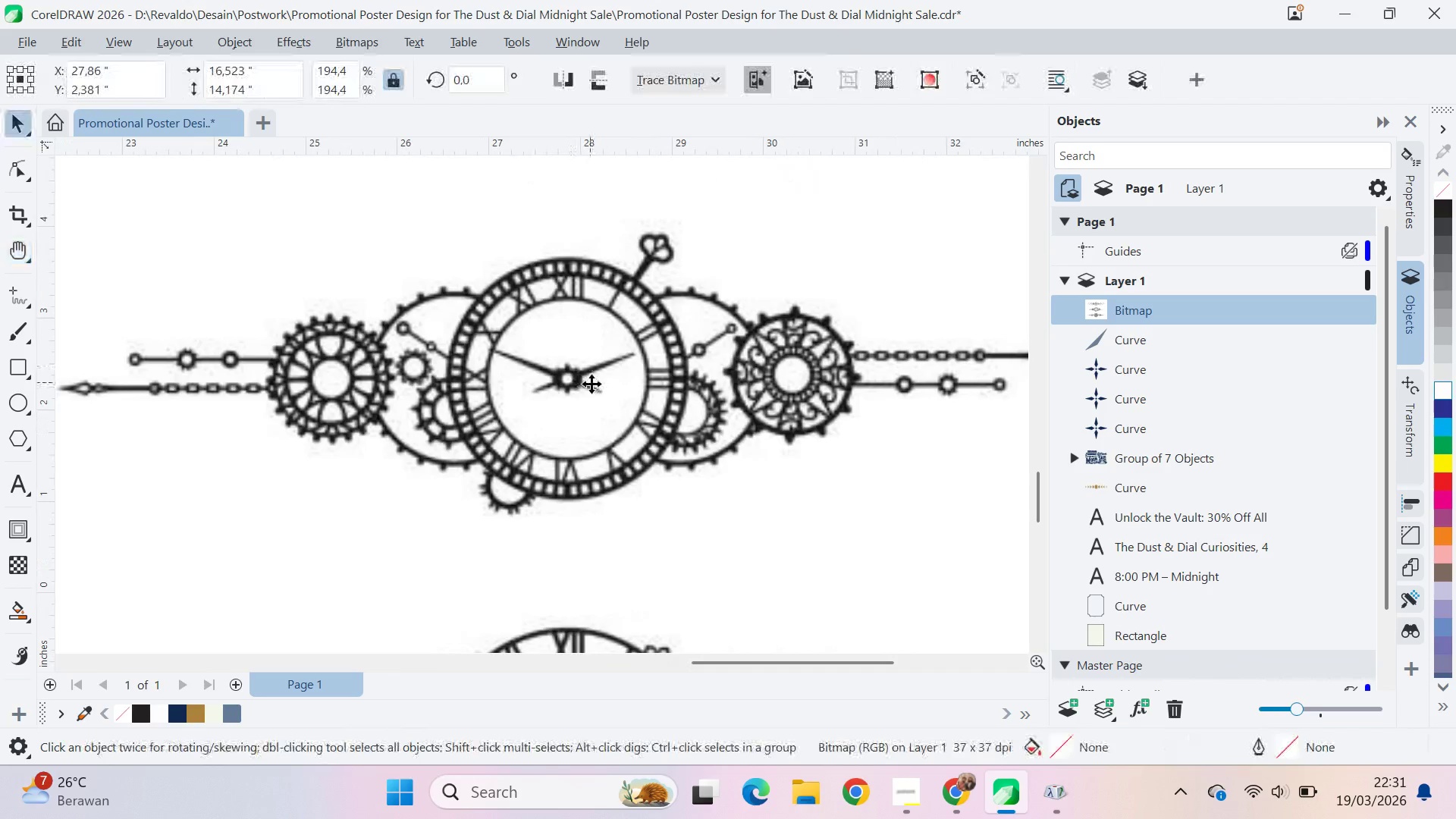 
left_click_drag(start_coordinate=[604, 397], to_coordinate=[570, 366])
 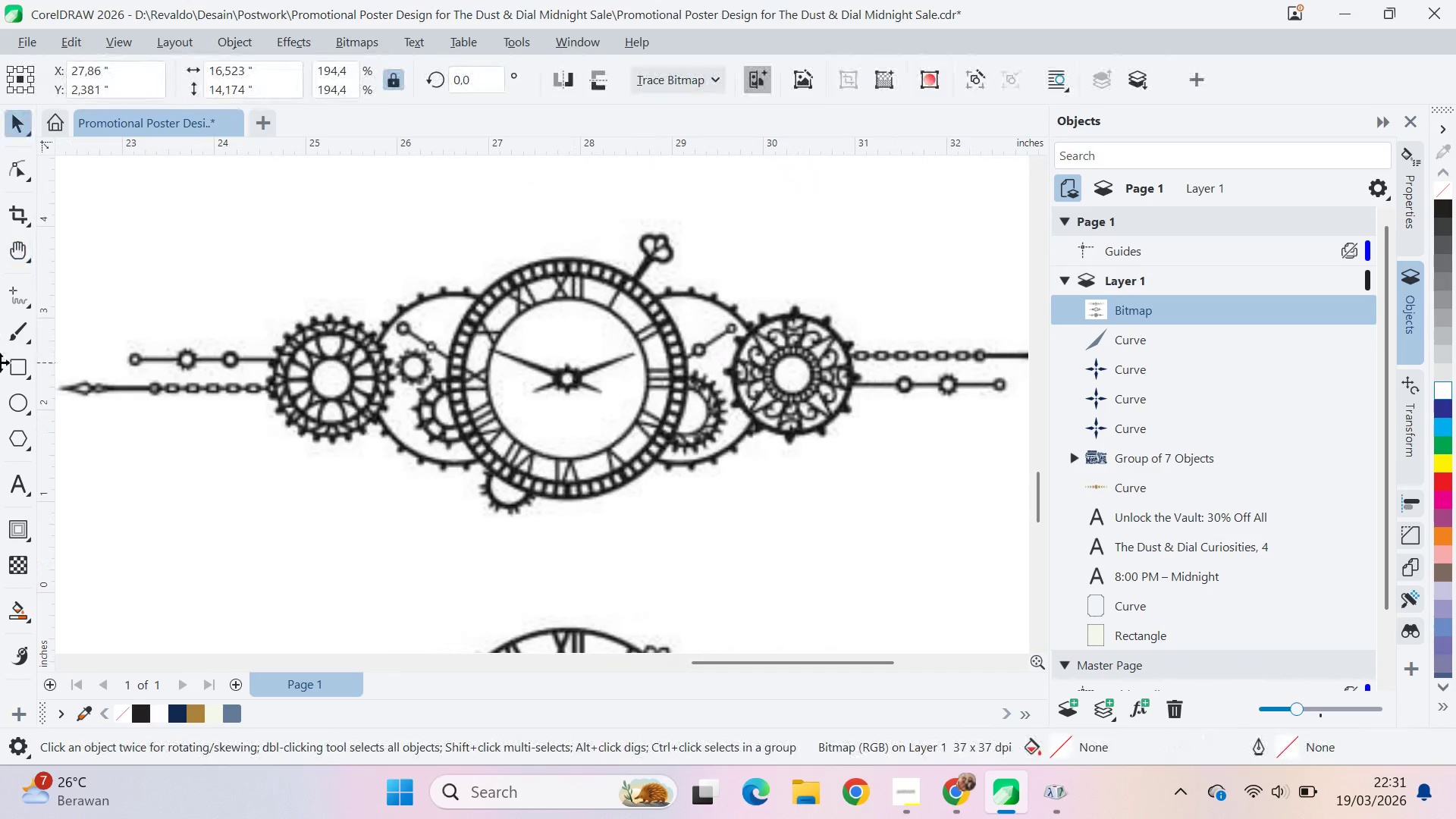 
scroll: coordinate [594, 406], scroll_direction: up, amount: 2.0
 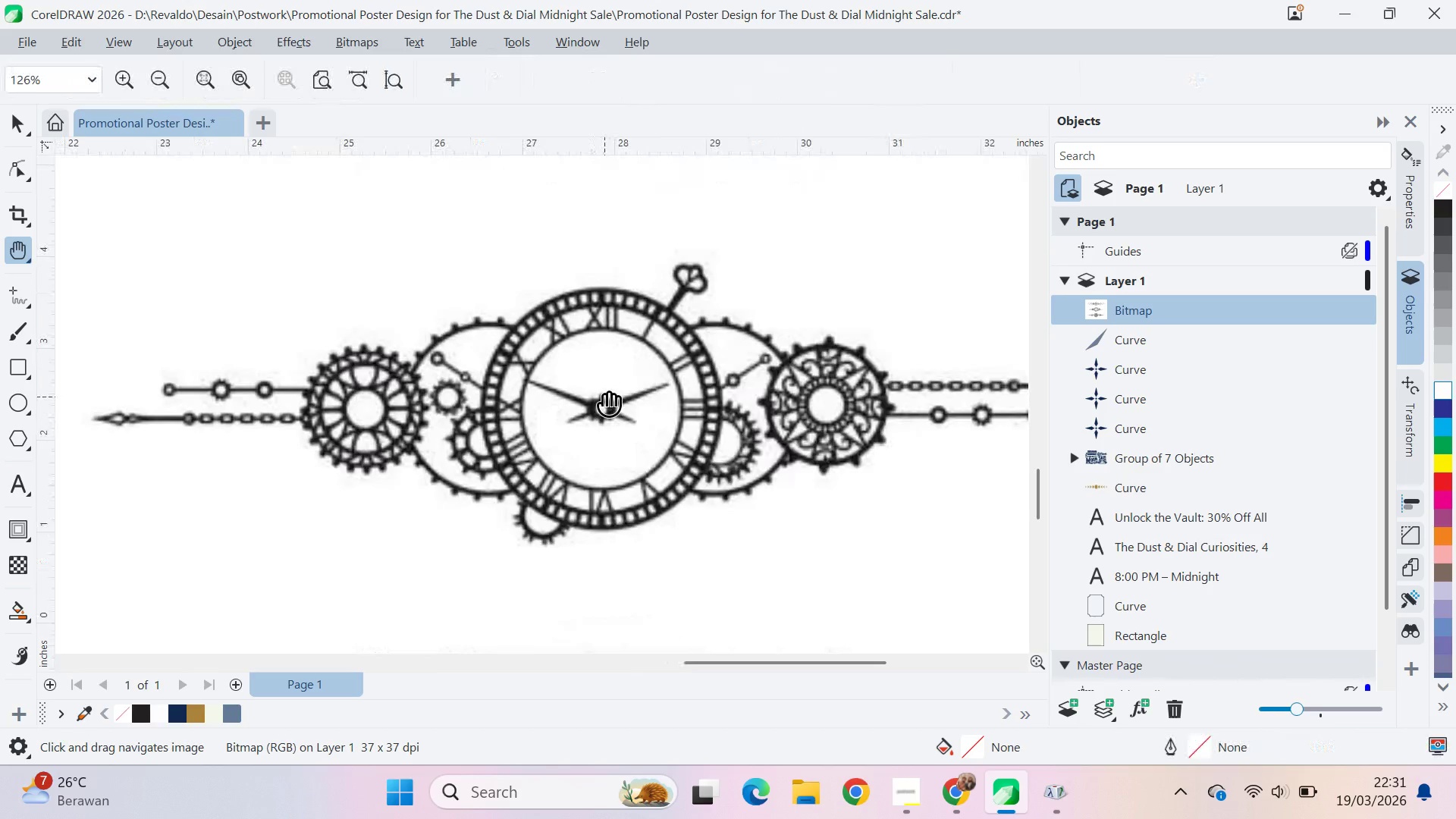 
type(vqvq)
 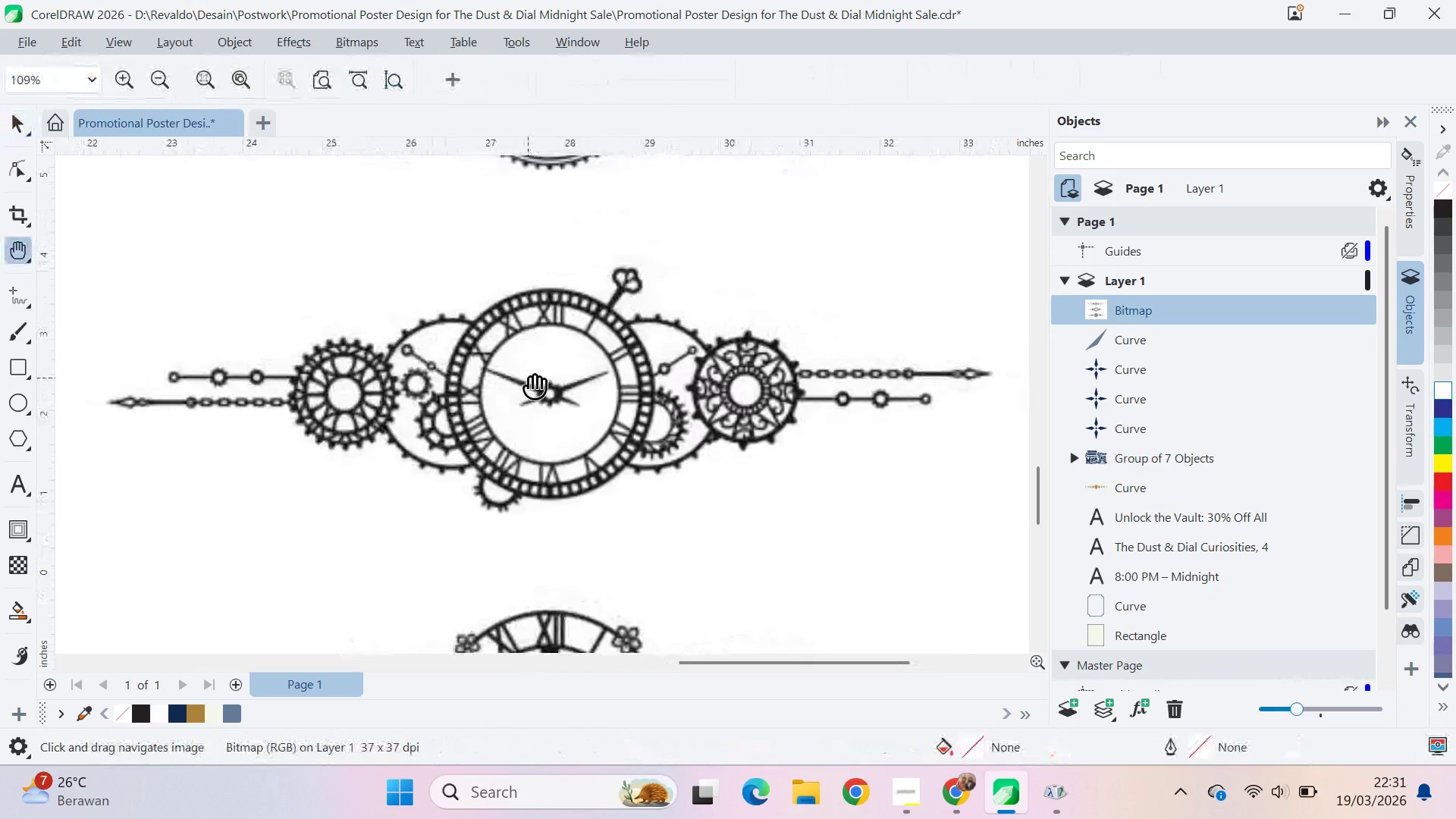 
left_click_drag(start_coordinate=[375, 372], to_coordinate=[608, 375])
 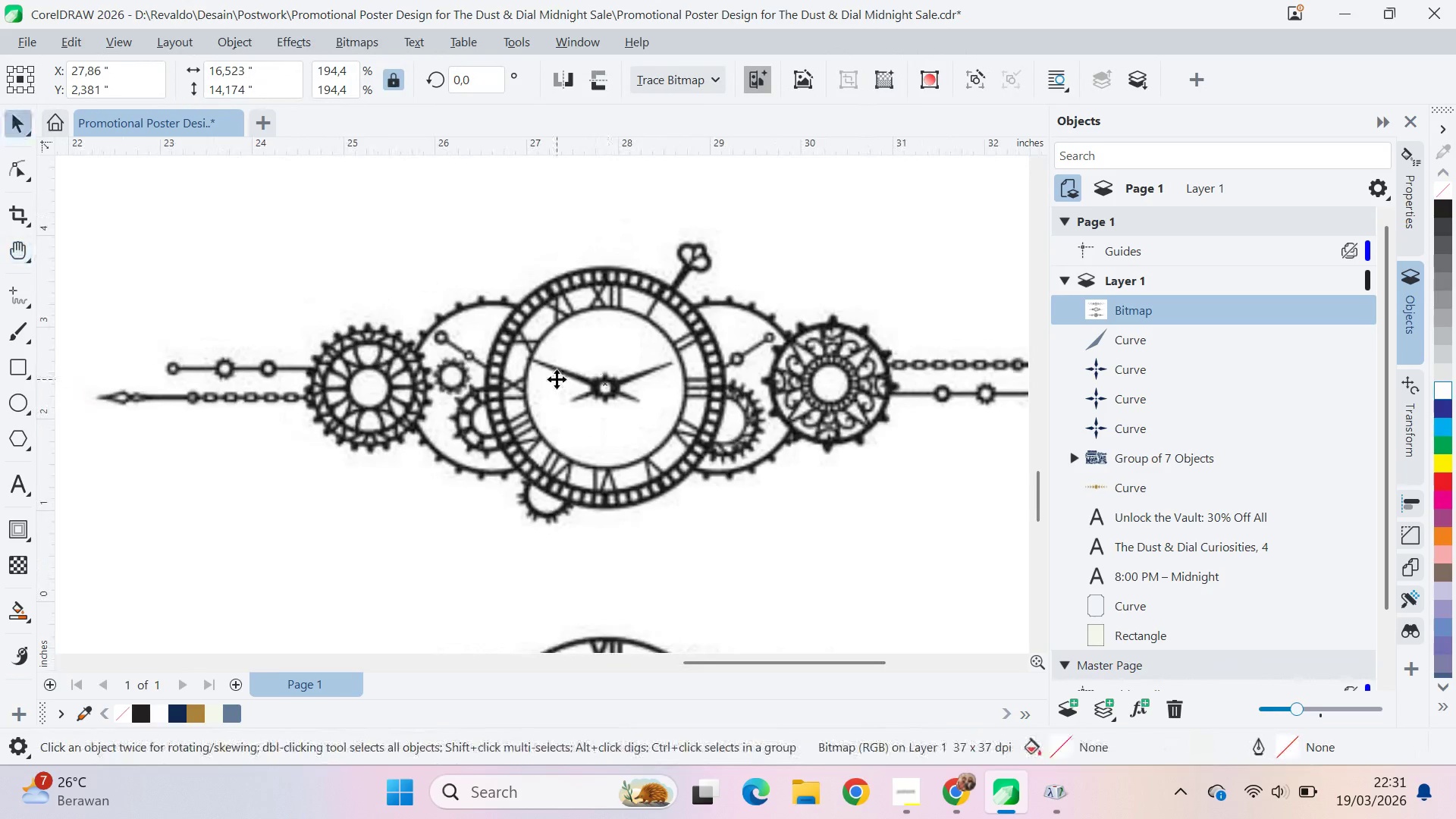 
scroll: coordinate [559, 378], scroll_direction: down, amount: 1.0
 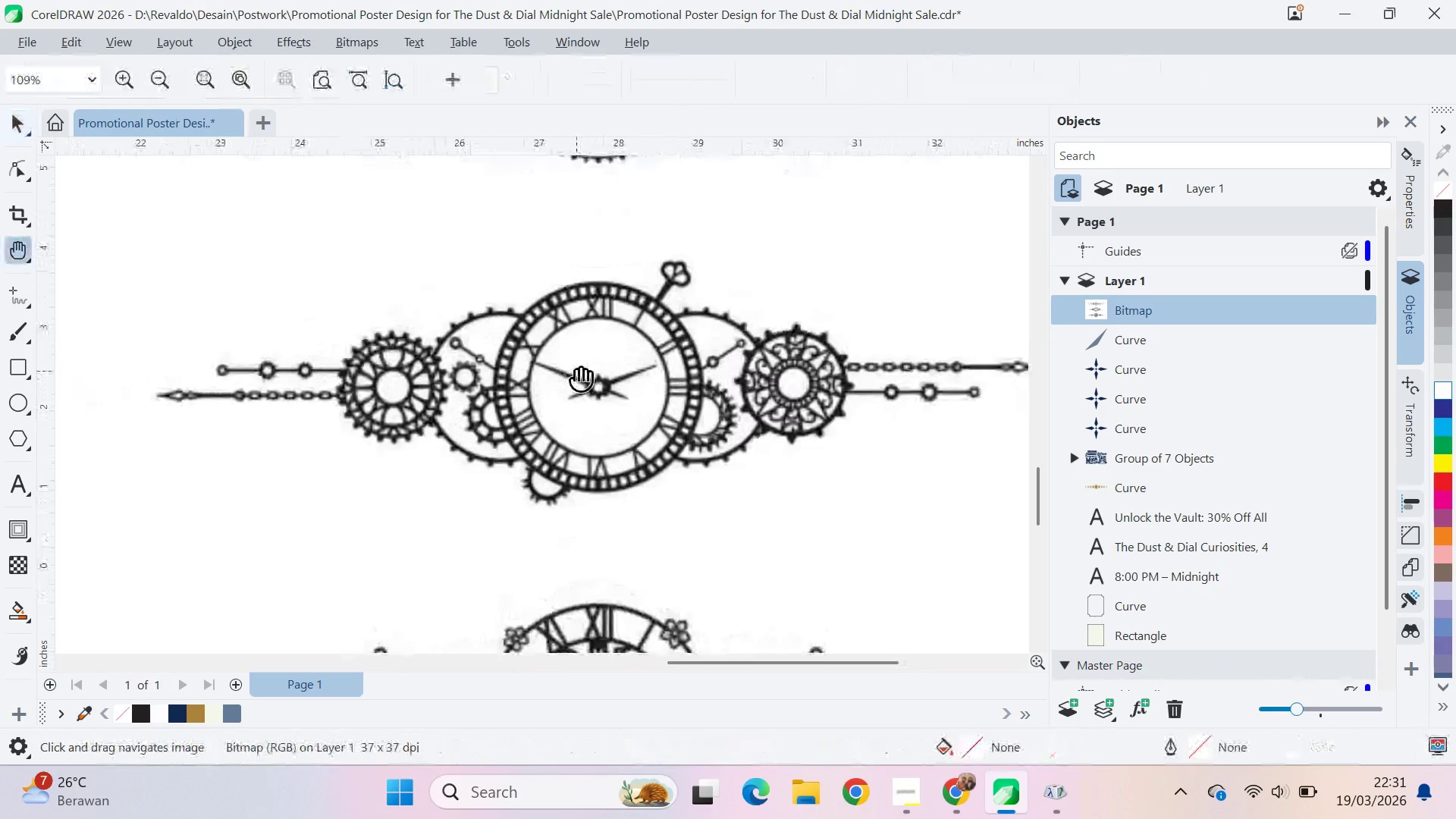 
left_click_drag(start_coordinate=[576, 371], to_coordinate=[528, 378])
 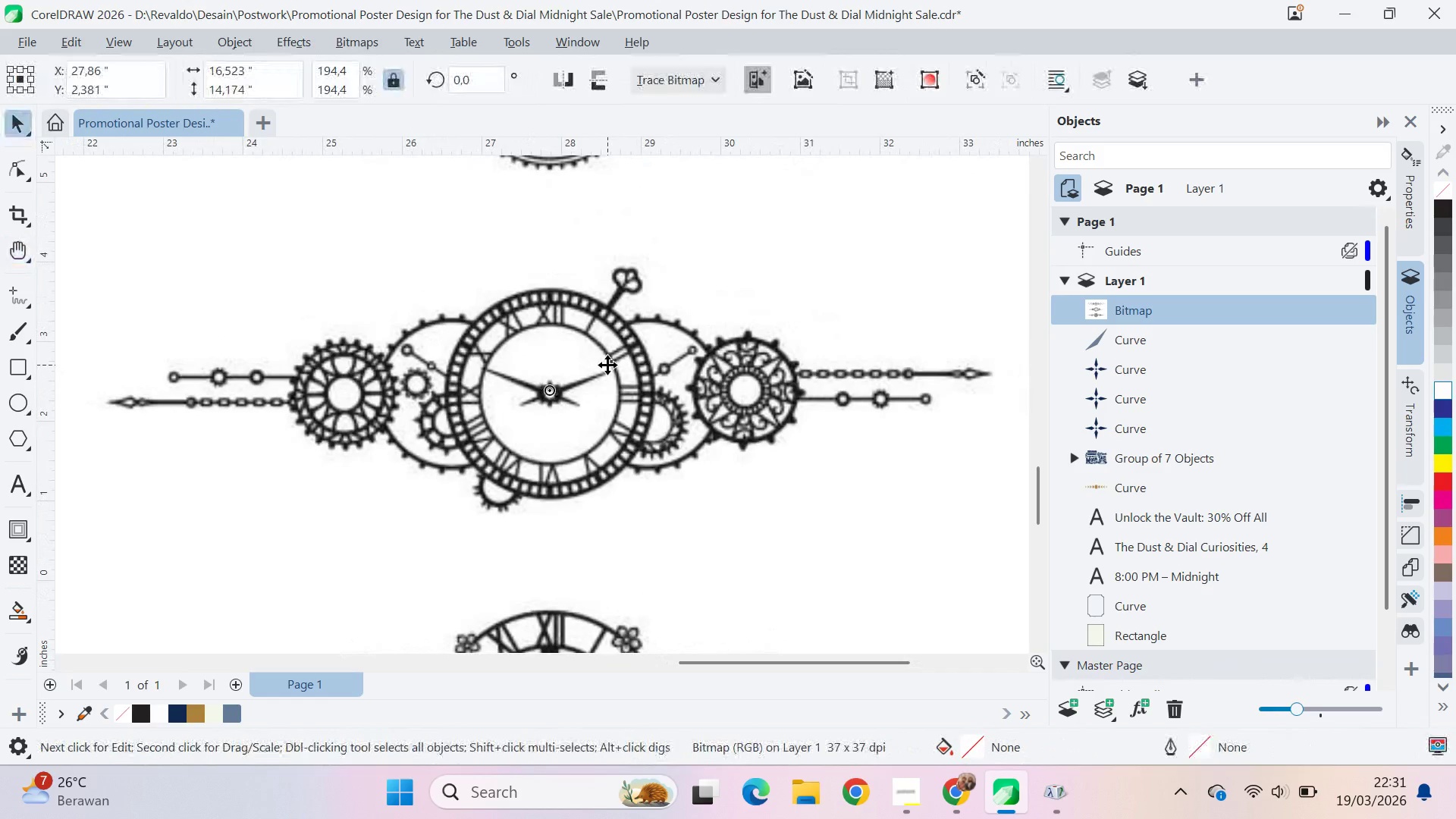 
key(V)
 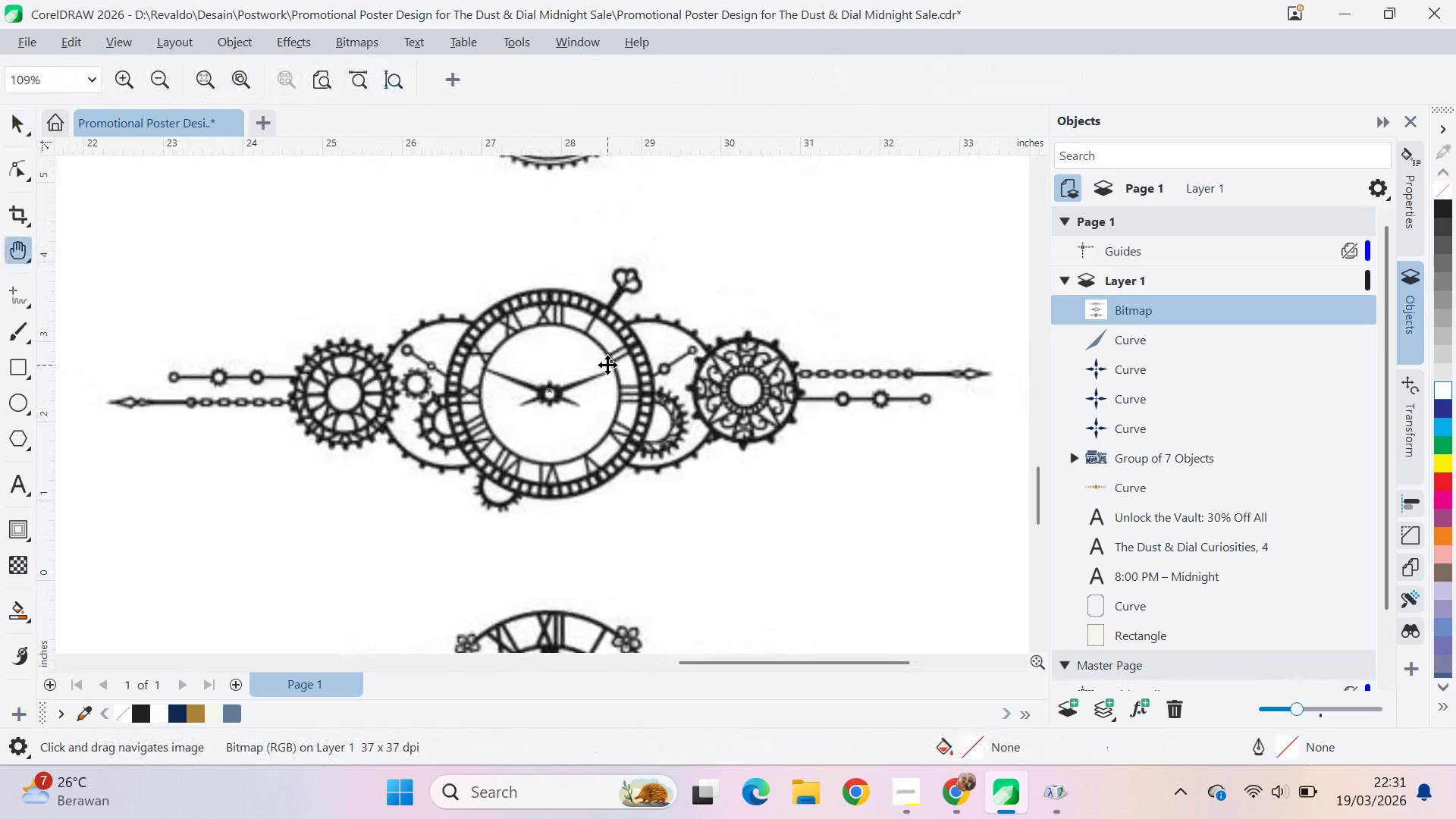 
left_click([607, 365])
 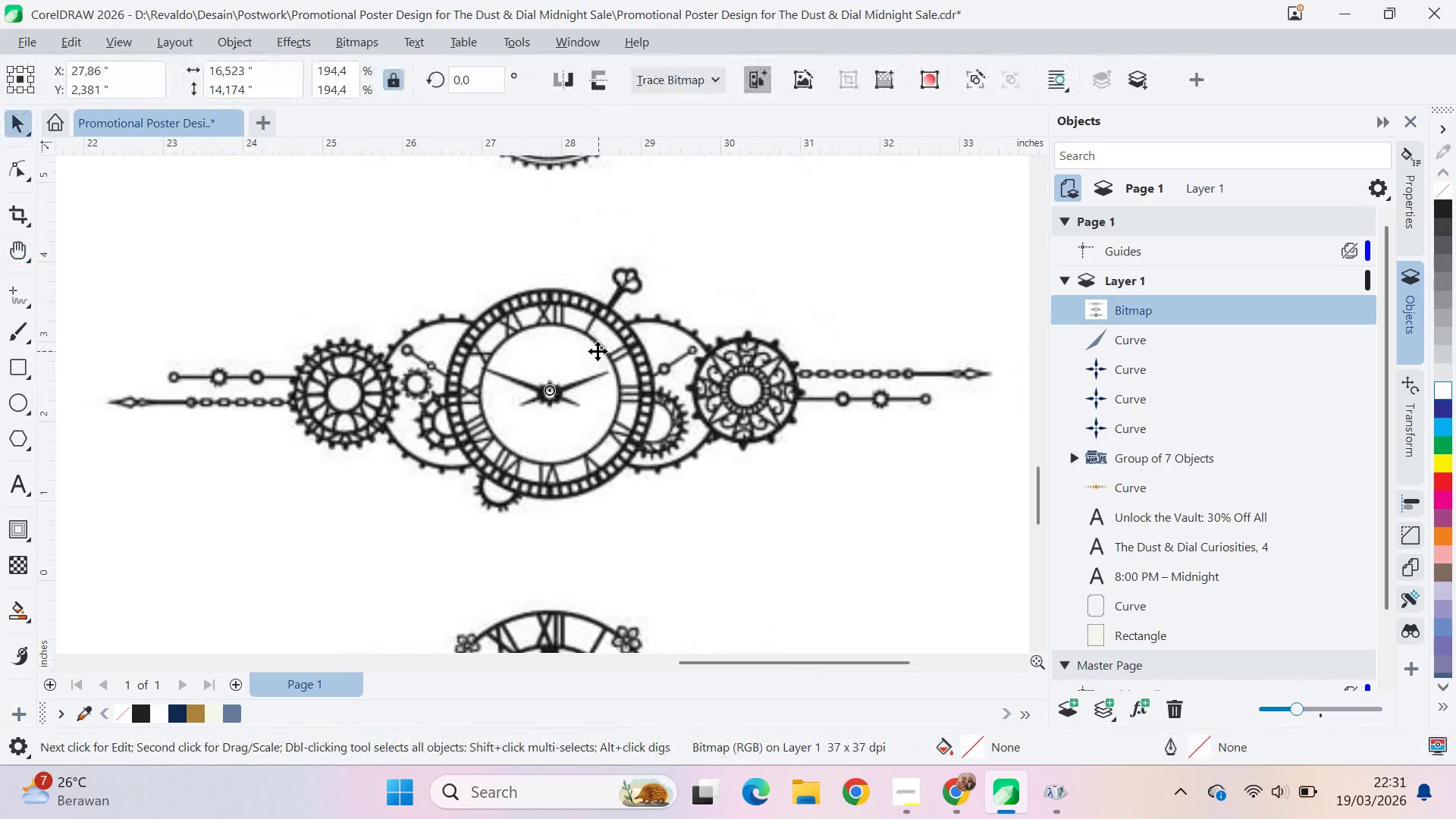 
scroll: coordinate [598, 351], scroll_direction: down, amount: 1.0
 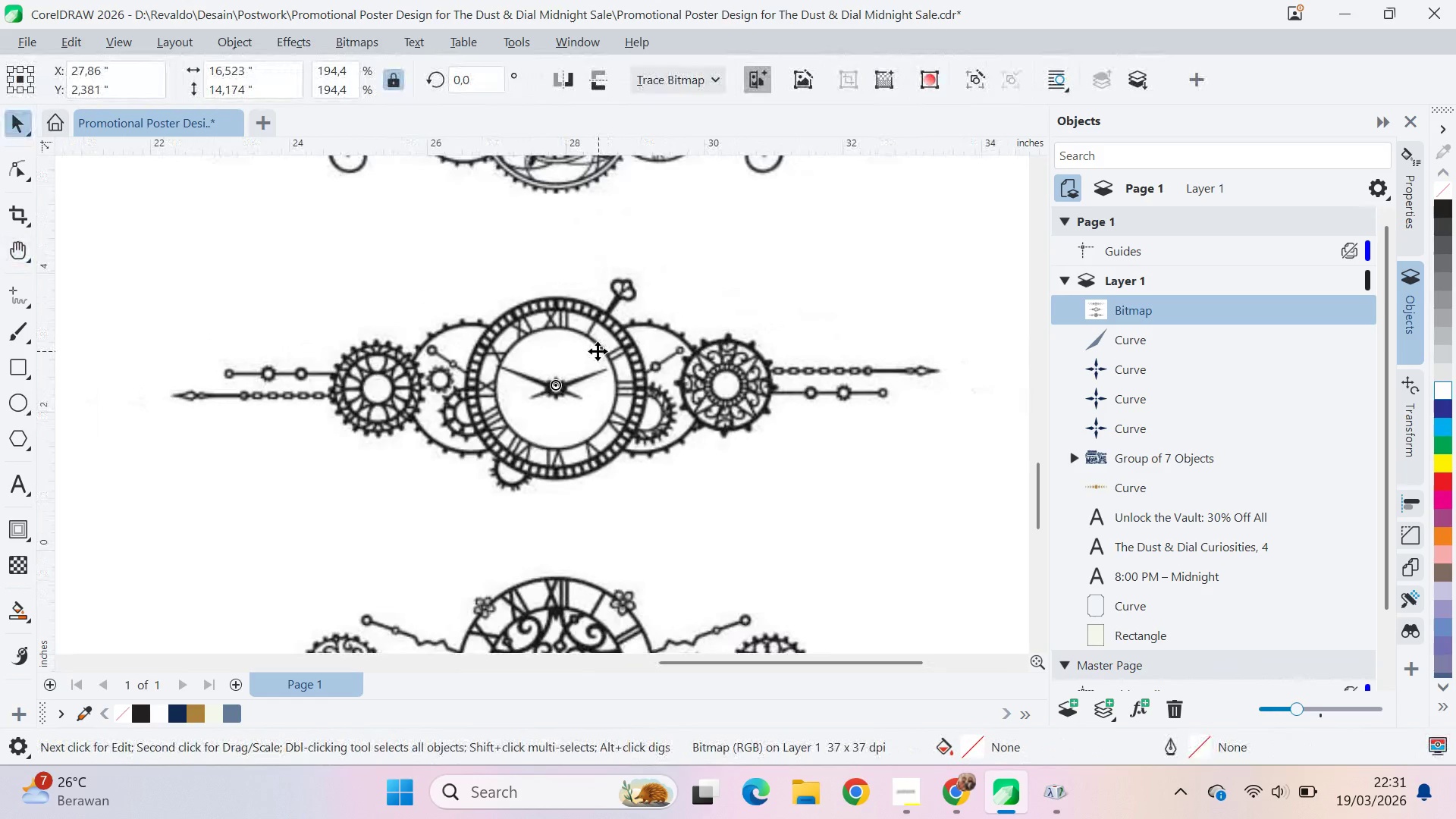 
right_click([598, 351])
 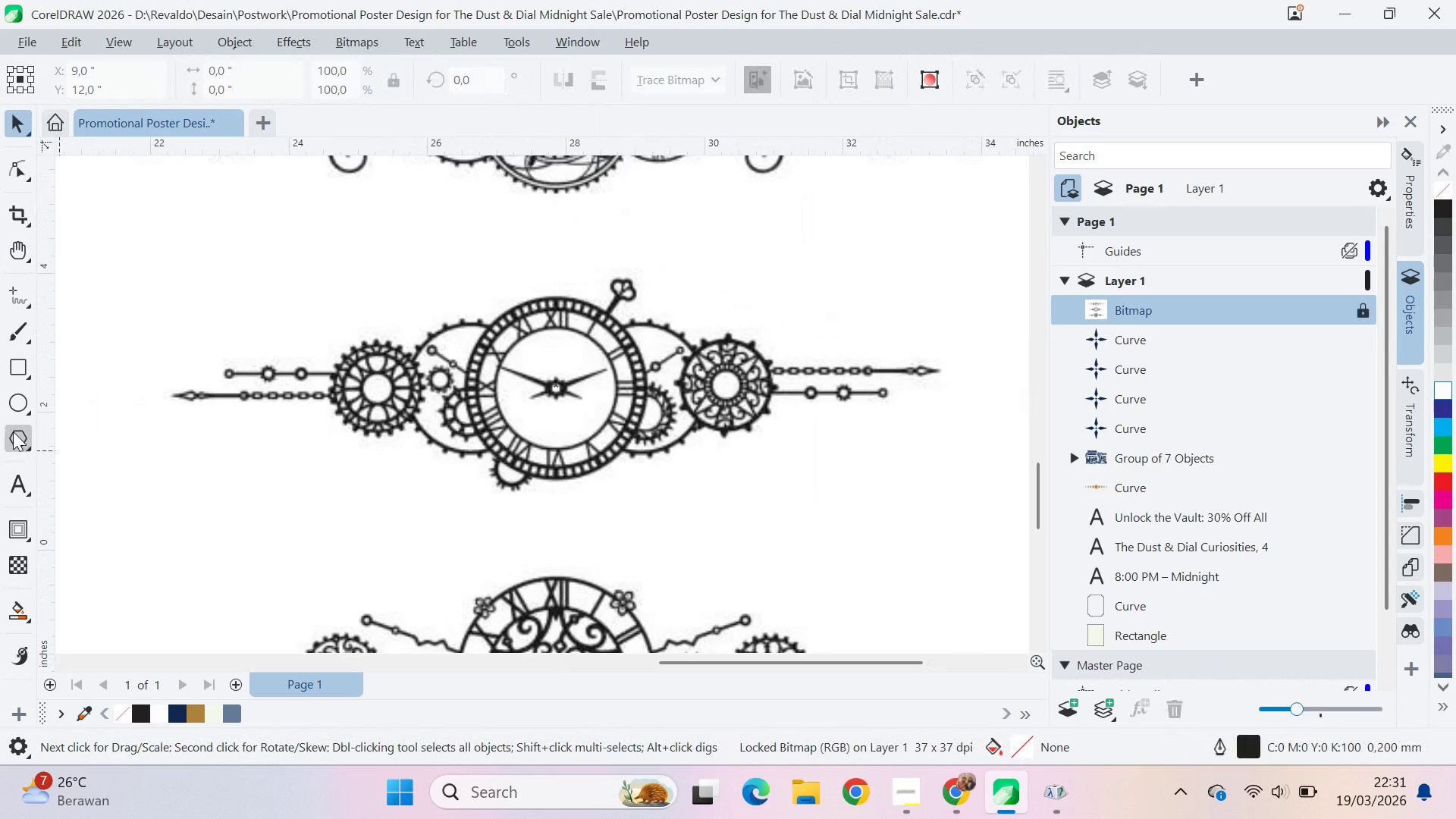 
left_click([6, 404])
 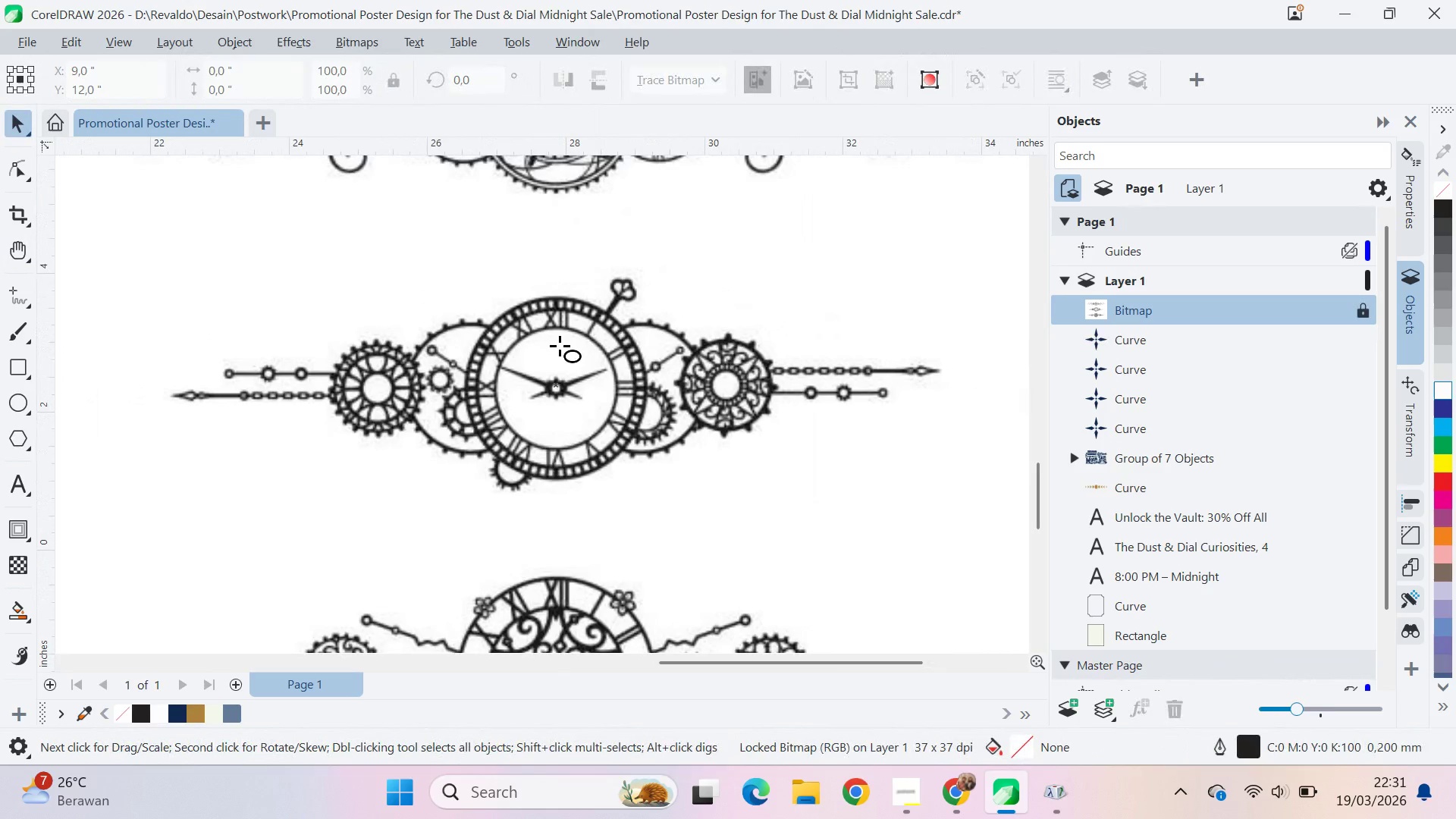 
hold_key(key=ControlLeft, duration=1.5)
left_click_drag(start_coordinate=[463, 288], to_coordinate=[610, 472])
 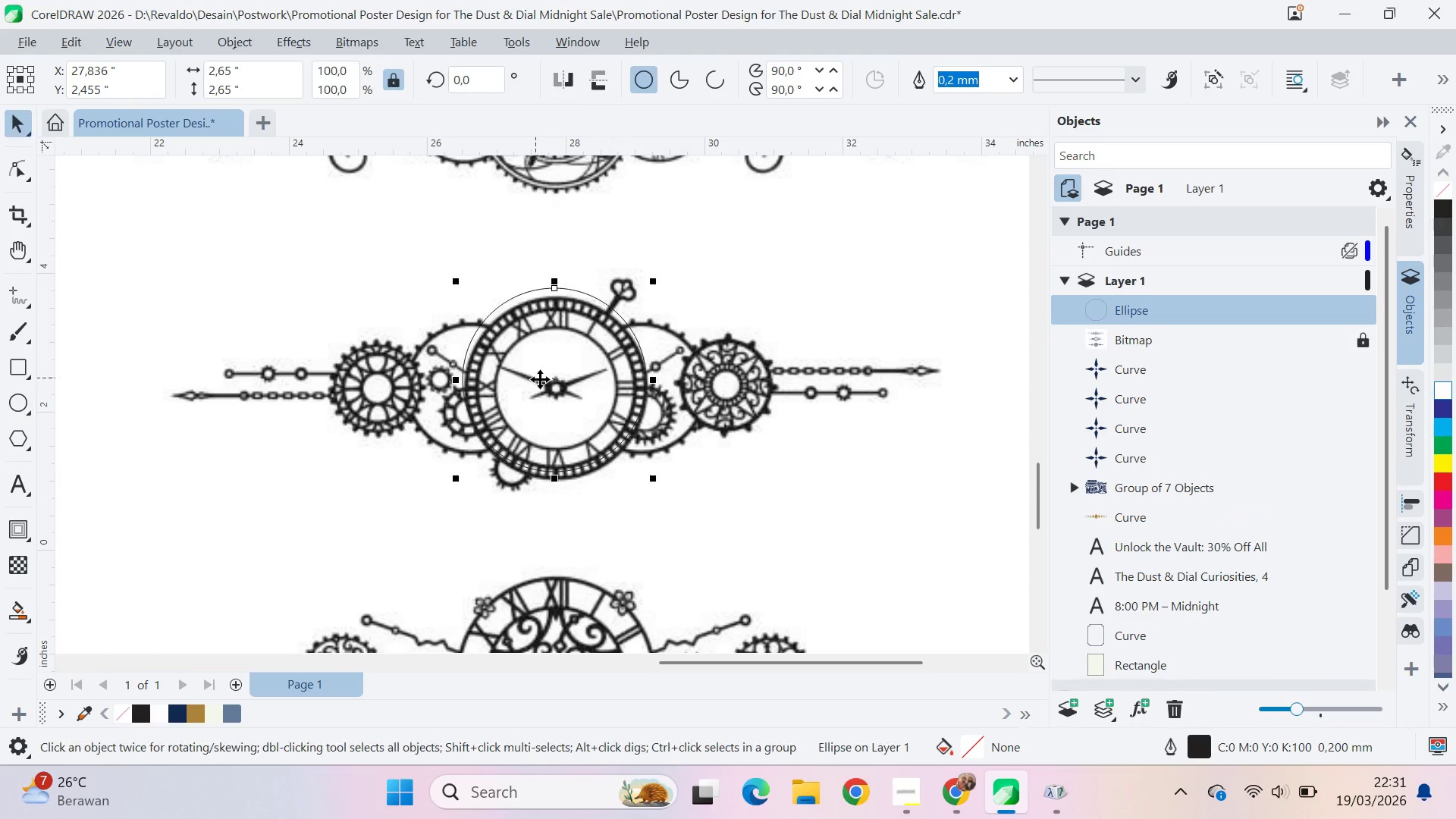 
hold_key(key=ControlLeft, duration=0.47)
 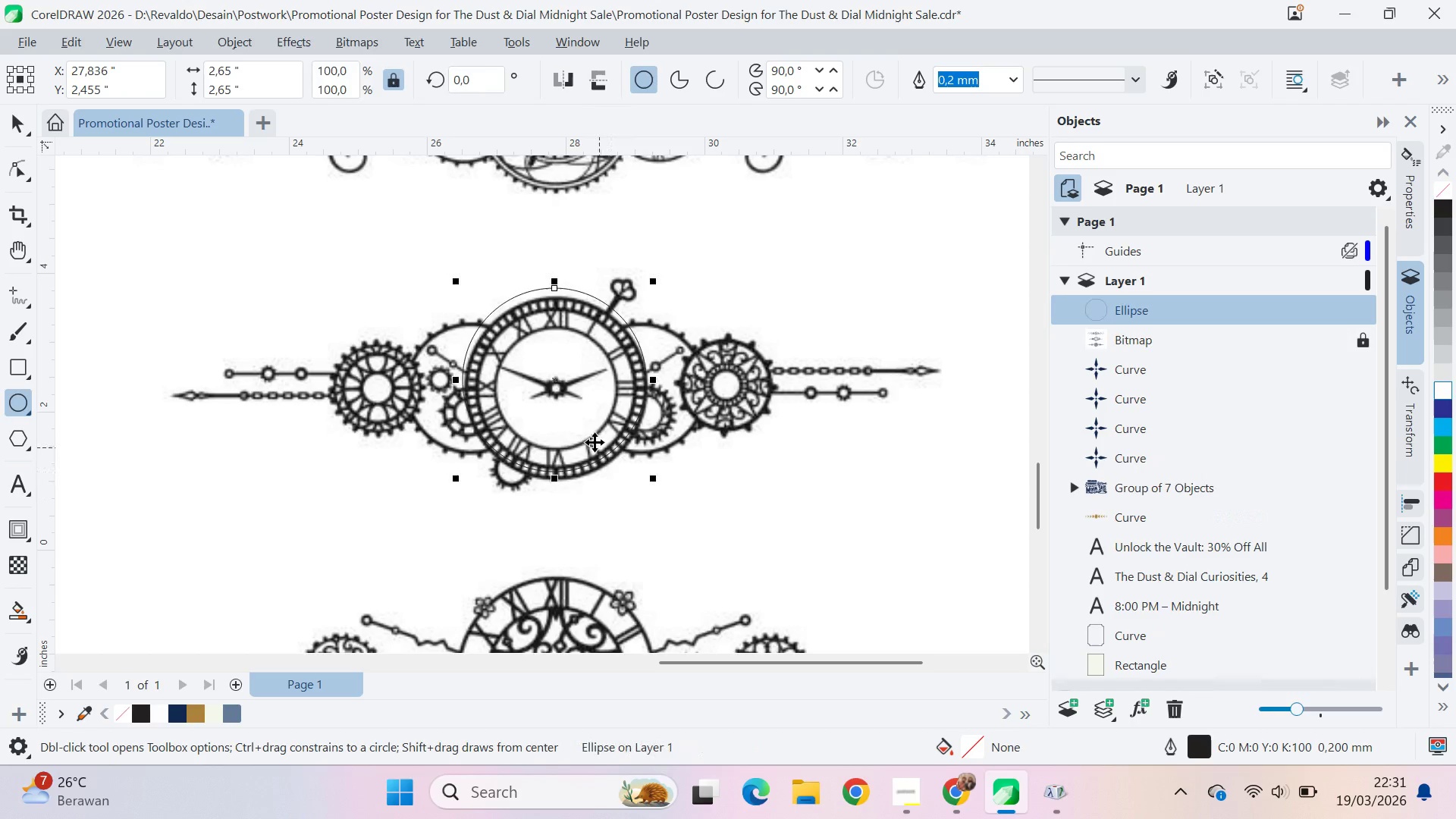 
key(V)
 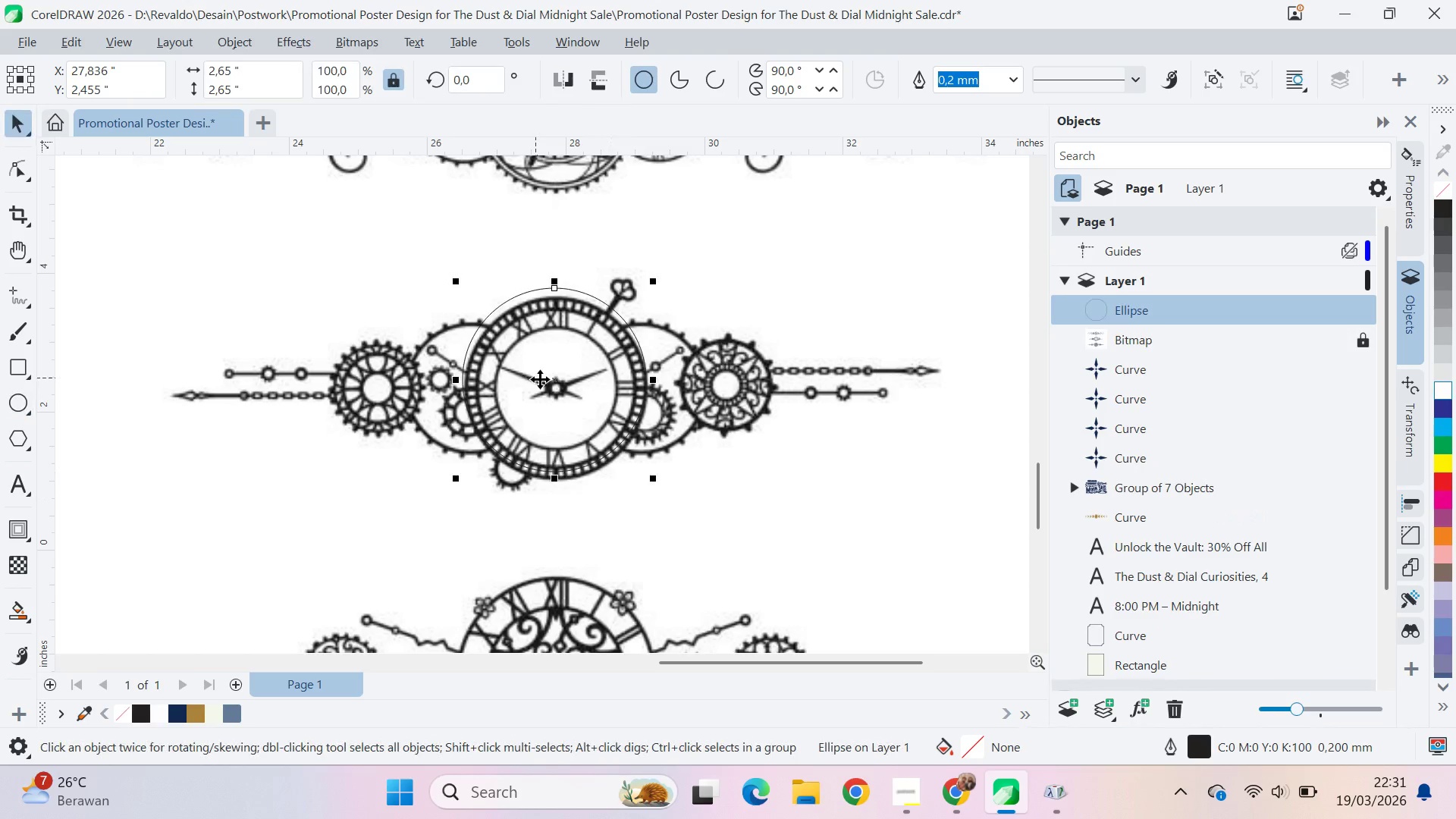 
left_click_drag(start_coordinate=[563, 381], to_coordinate=[920, 457])
 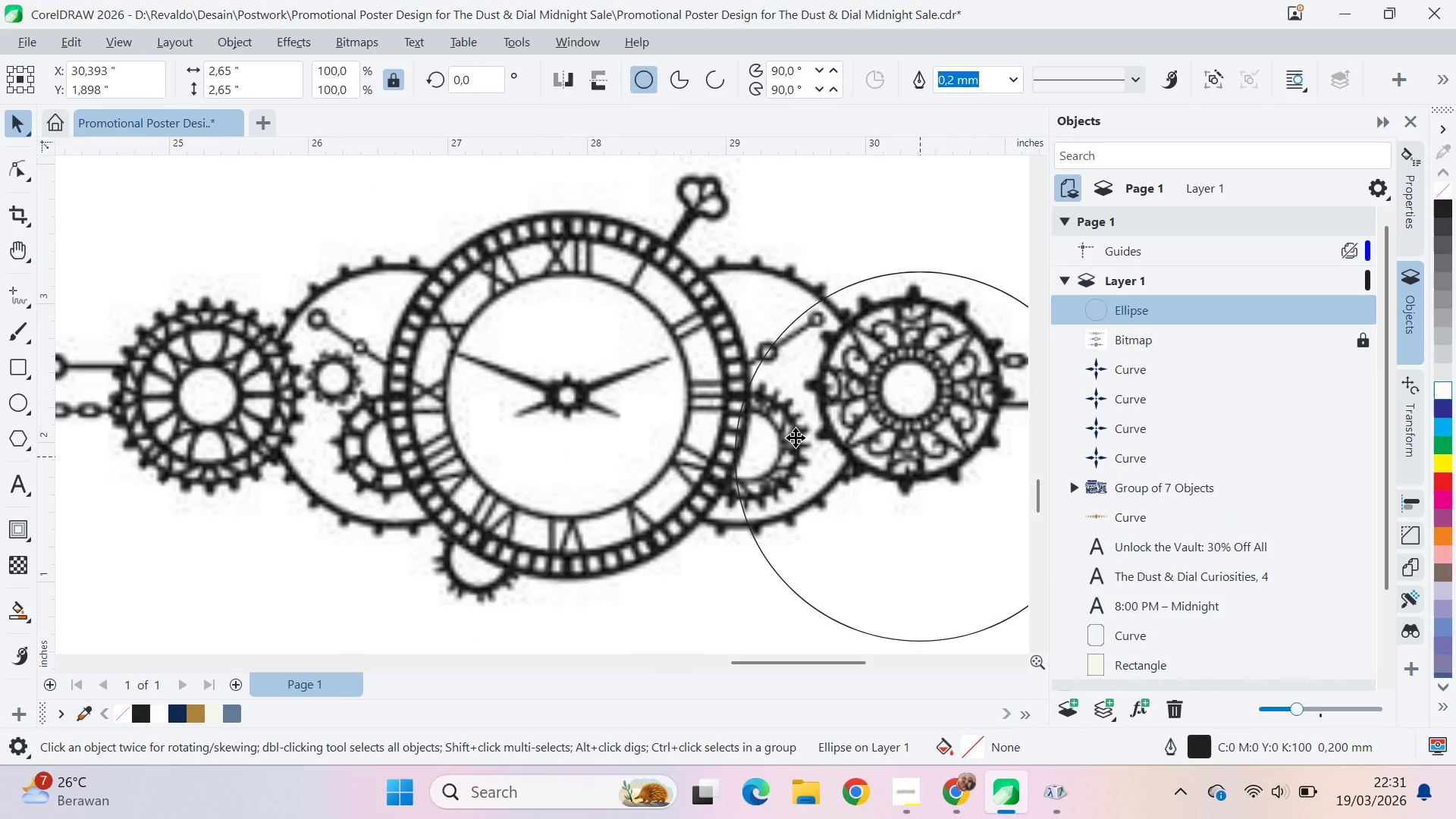 
scroll: coordinate [551, 384], scroll_direction: up, amount: 5.0
 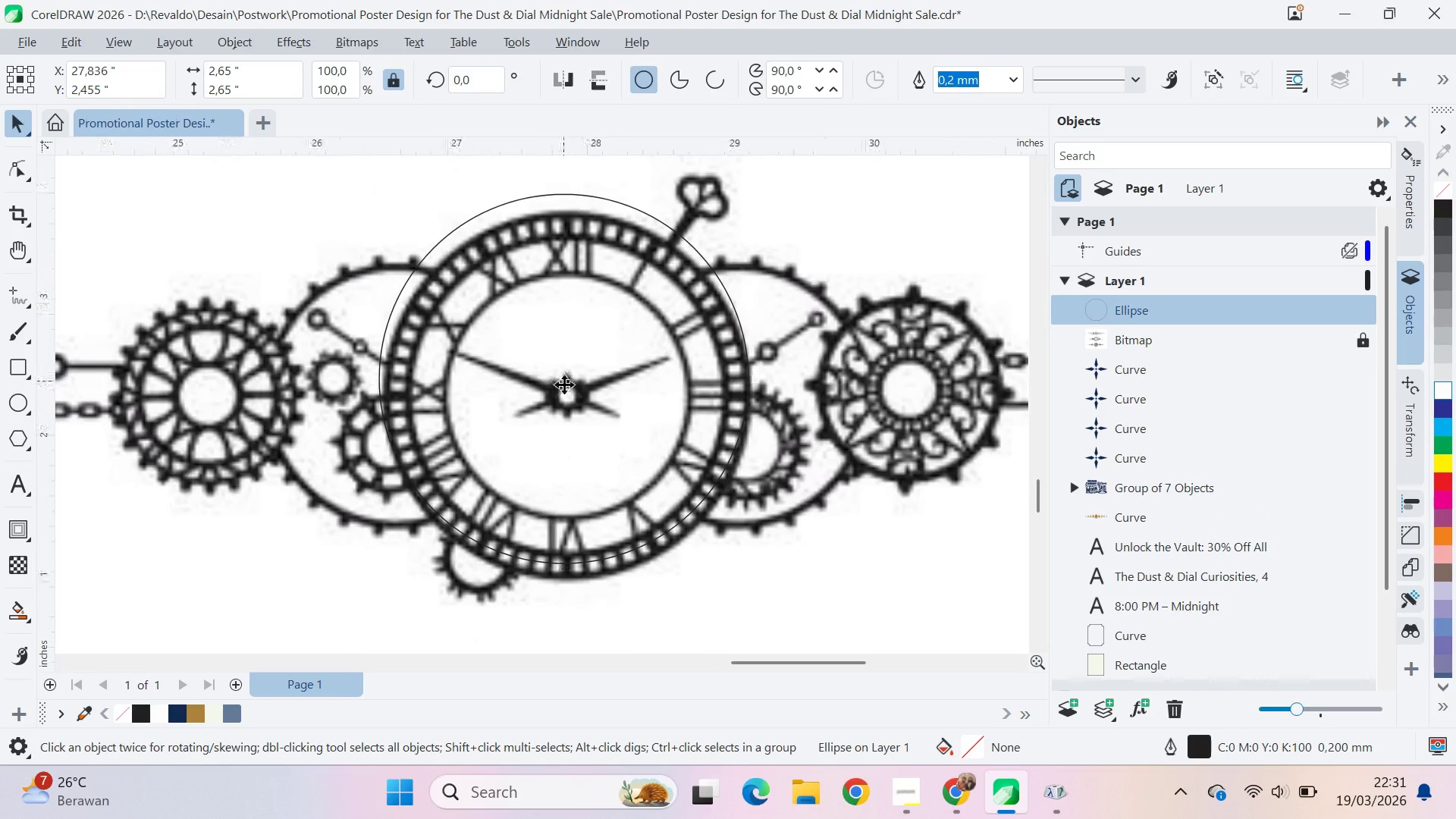 
left_click_drag(start_coordinate=[920, 457], to_coordinate=[566, 387])
 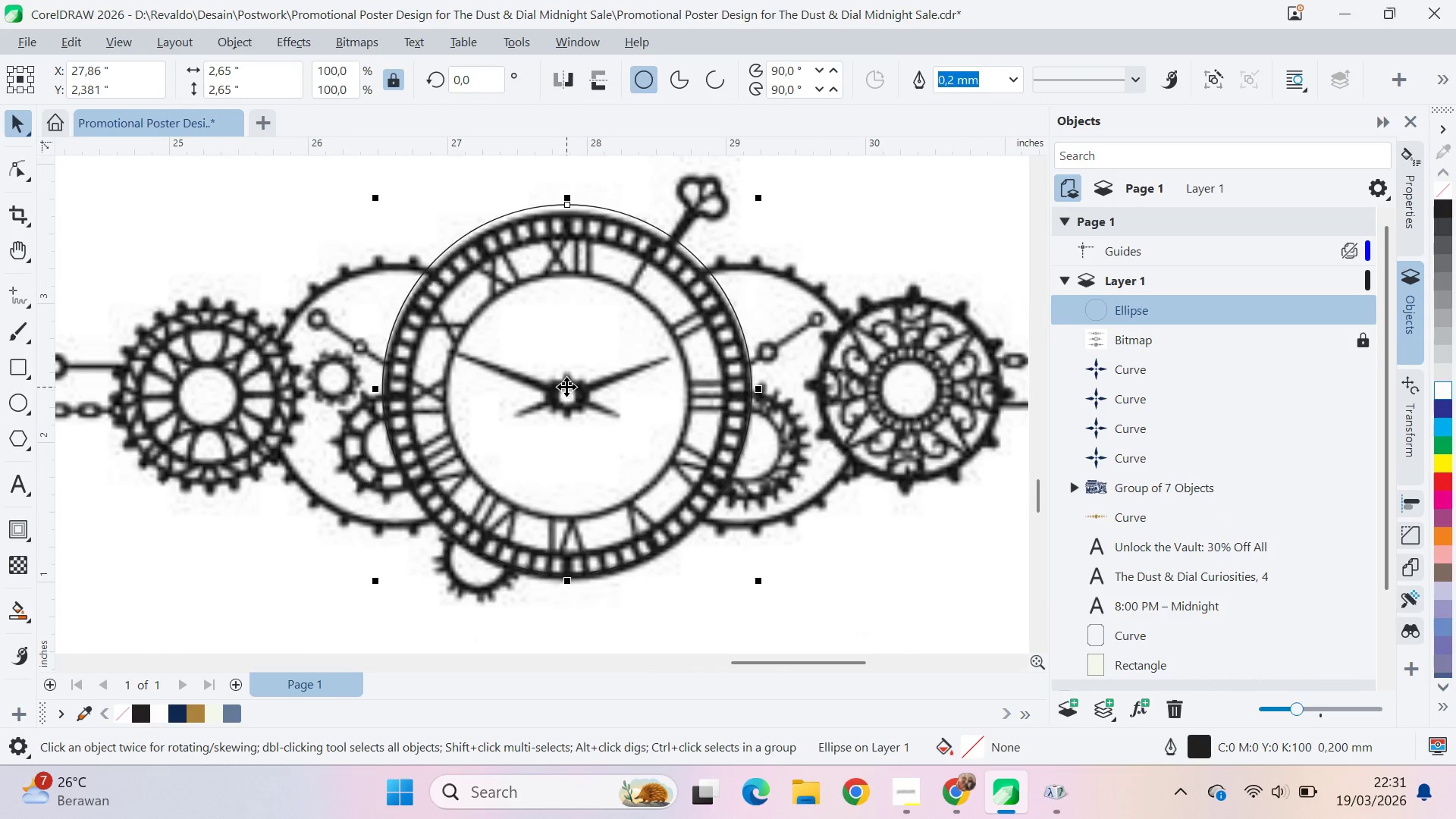 
key(ArrowDown)
 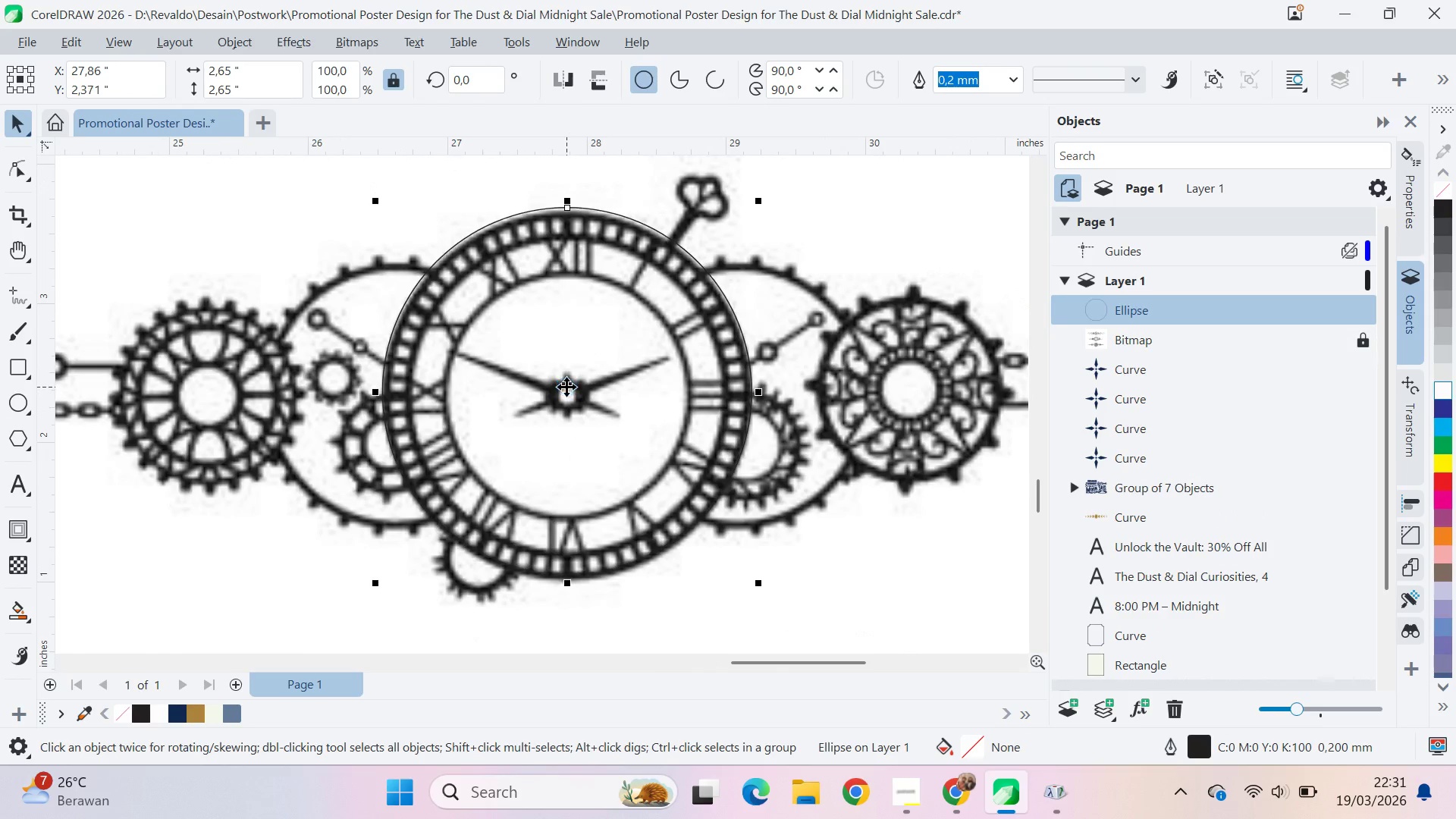 
key(ArrowDown)
 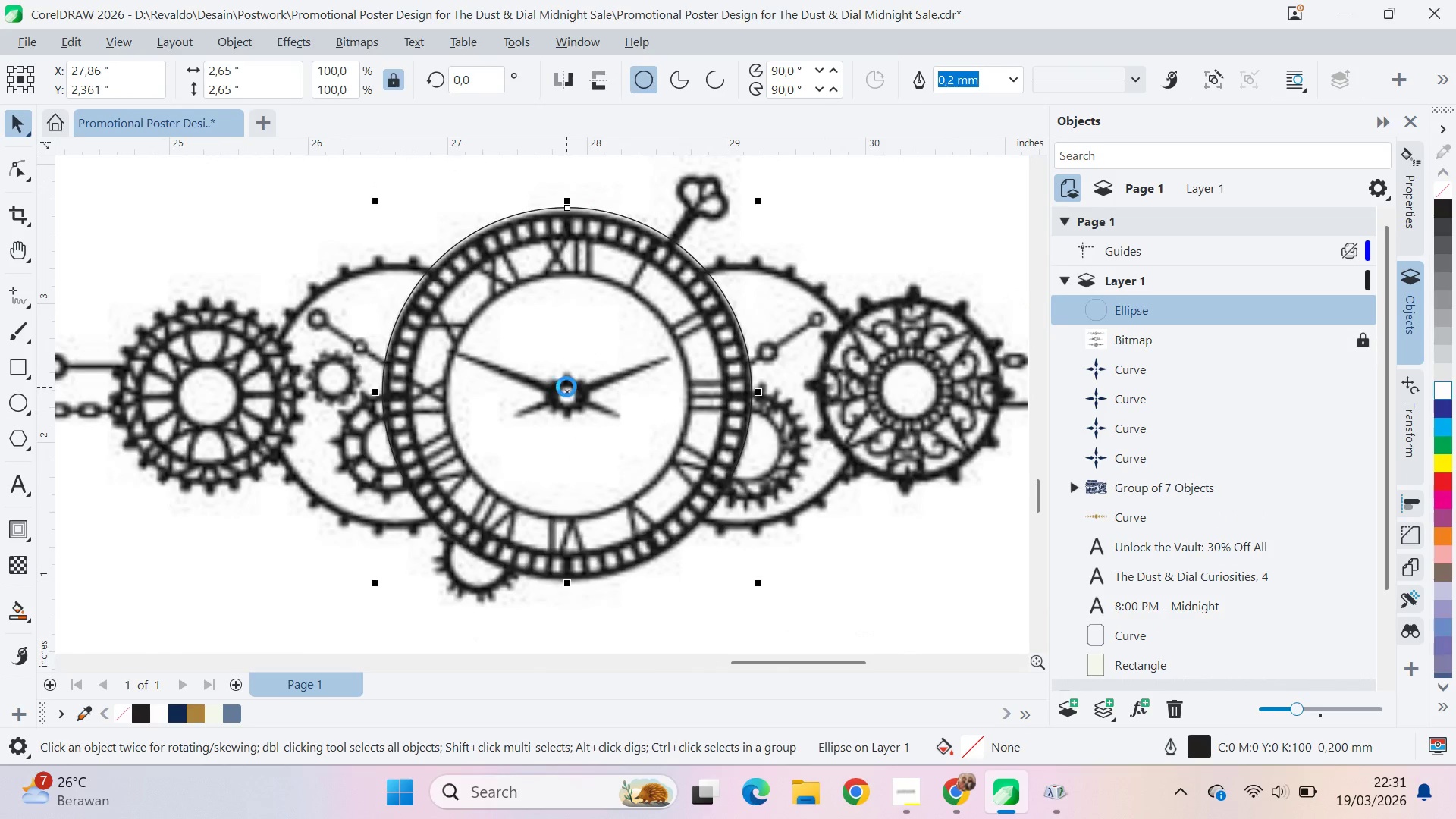 
key(ArrowDown)
 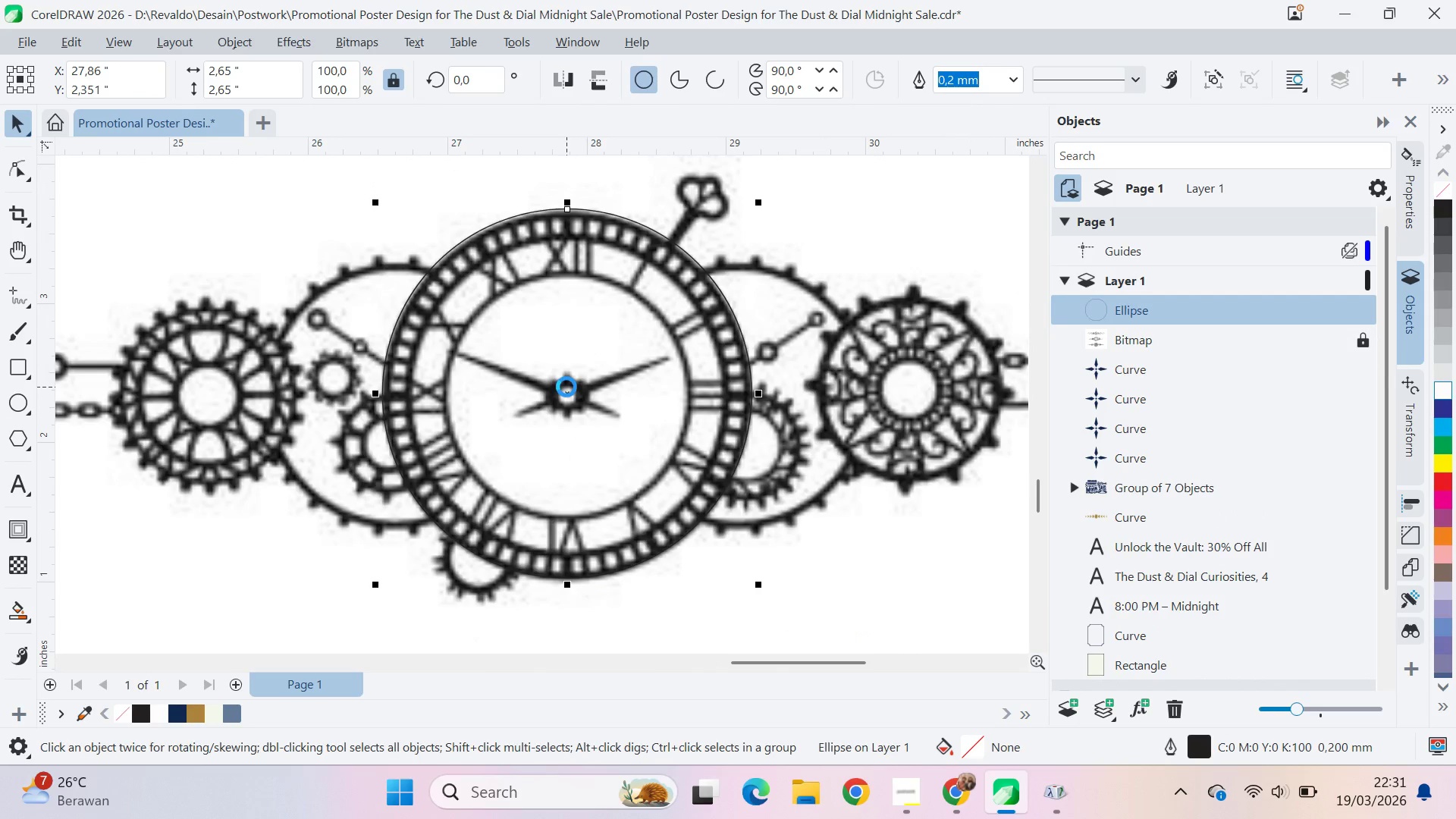 
key(ArrowDown)
 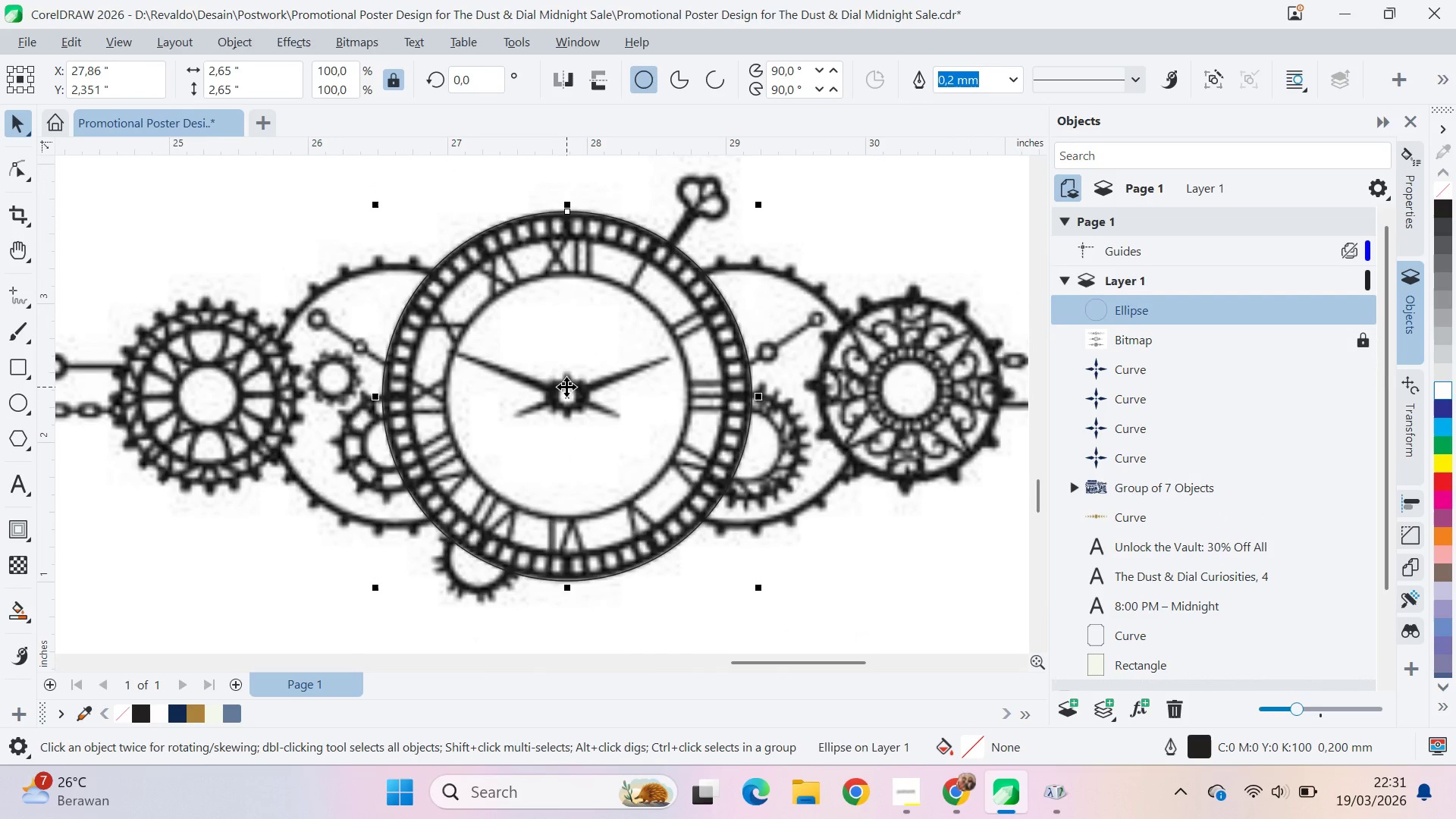 
key(ArrowDown)
 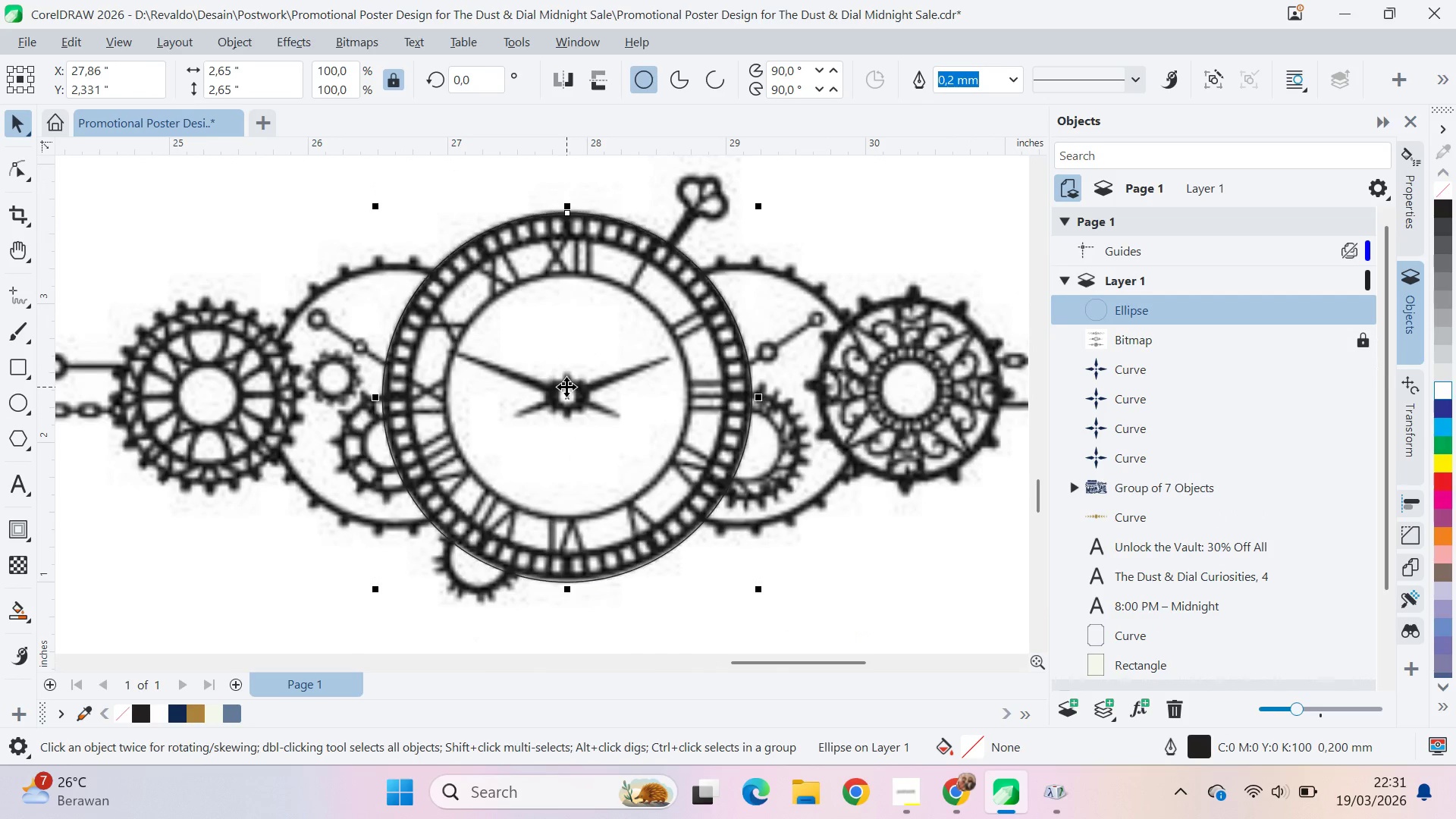 
key(ArrowDown)
 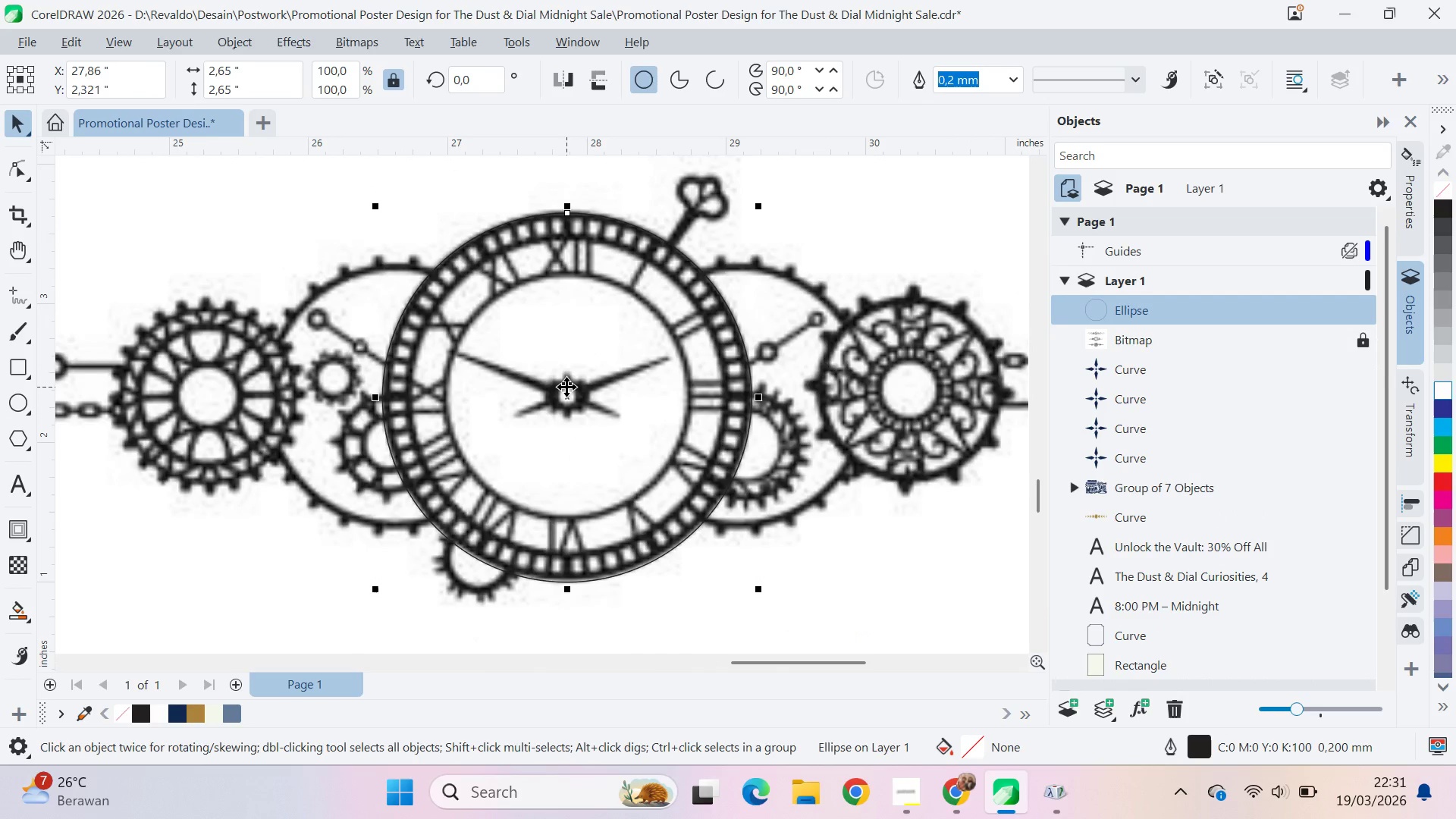 
key(ArrowUp)
 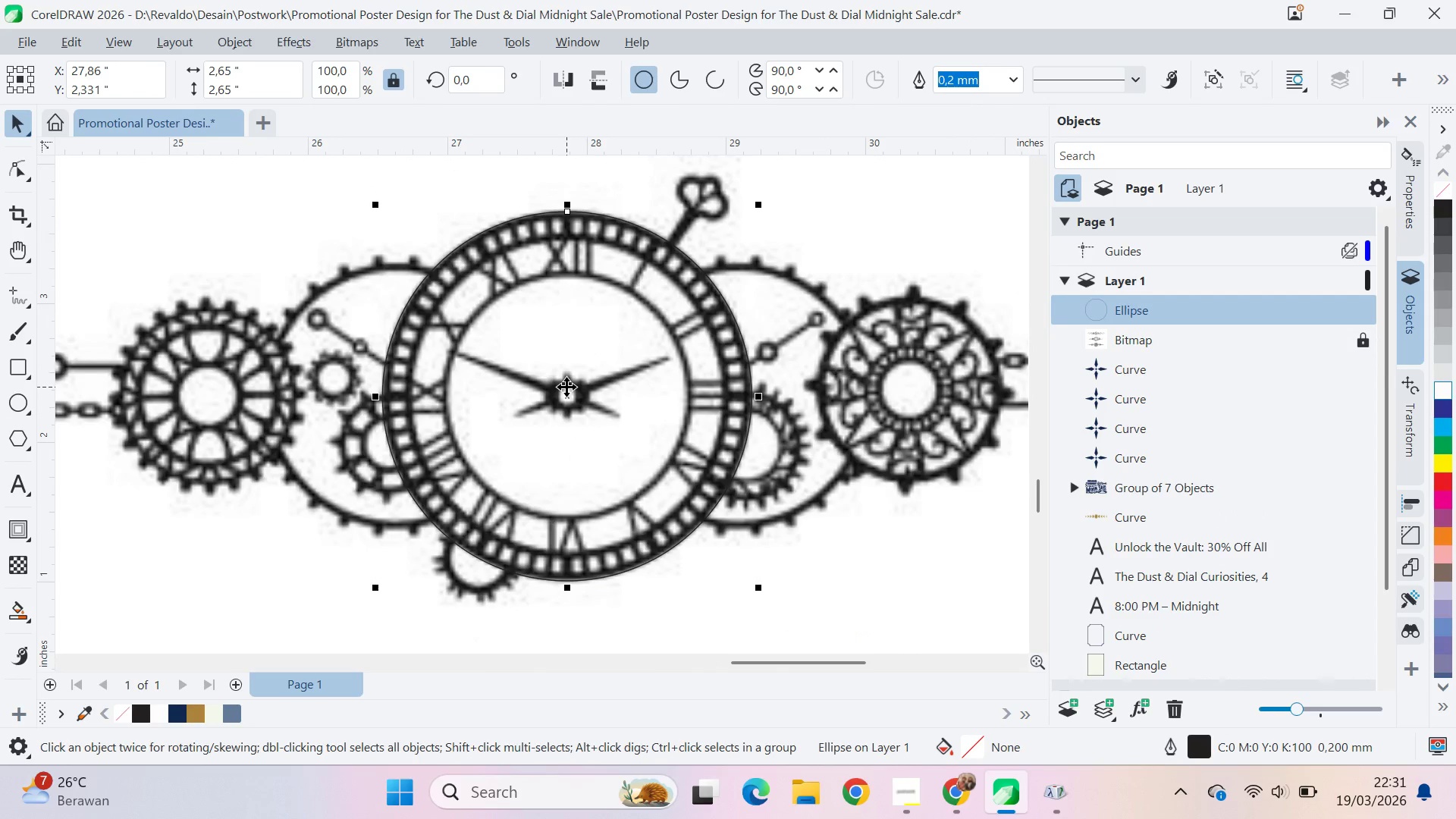 
key(ArrowUp)
 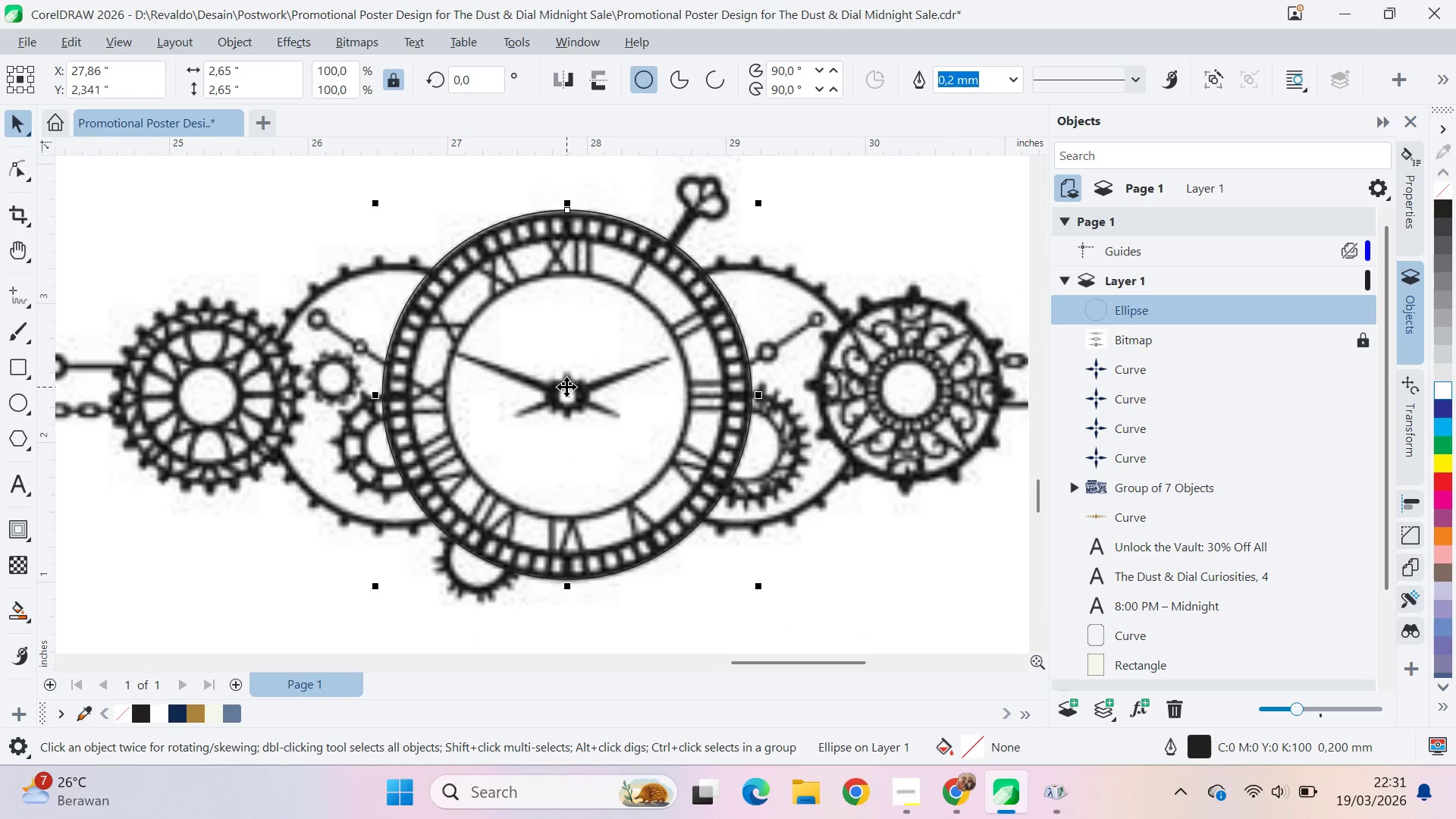 
key(ArrowUp)
 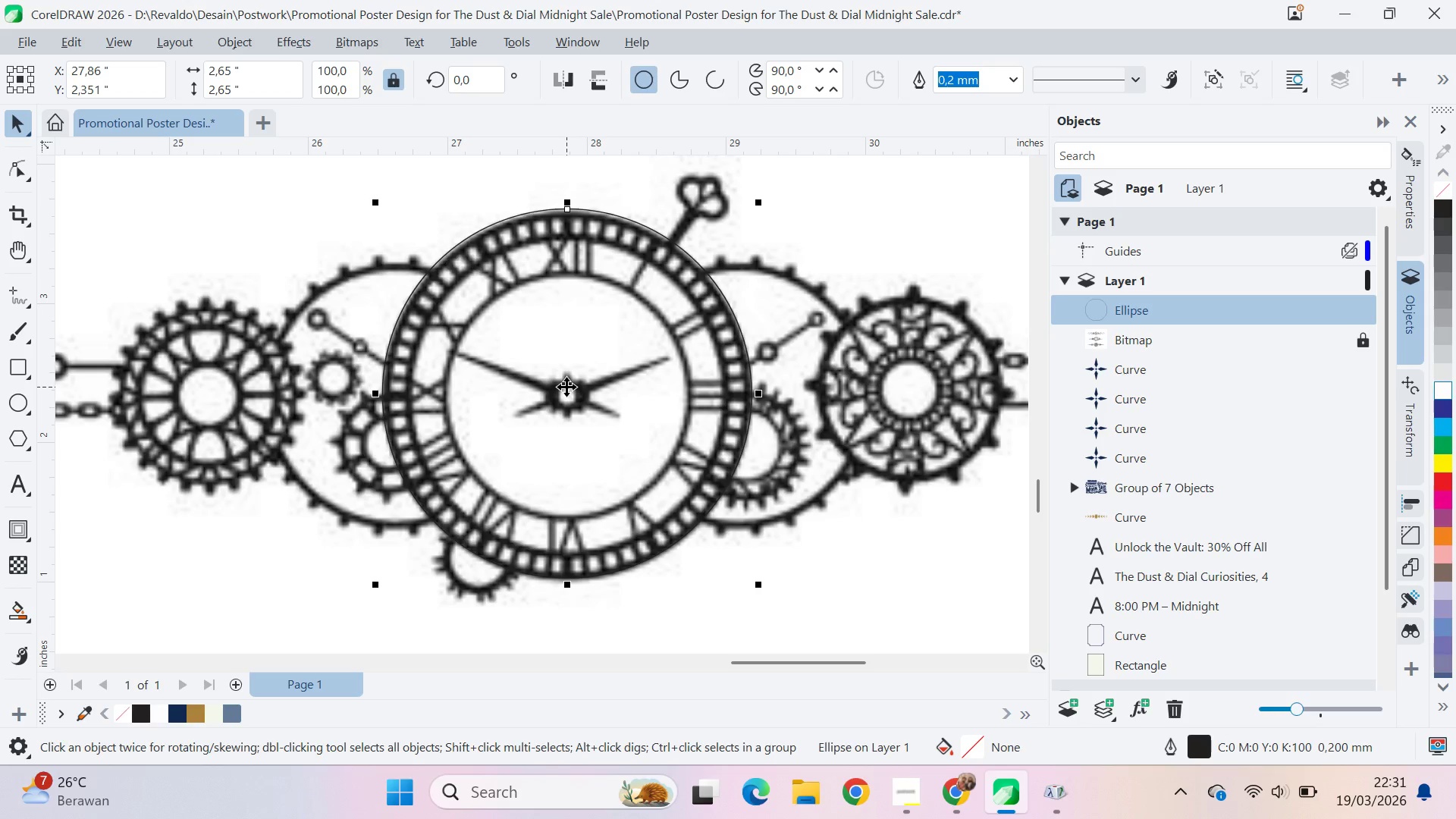 
key(ArrowDown)
 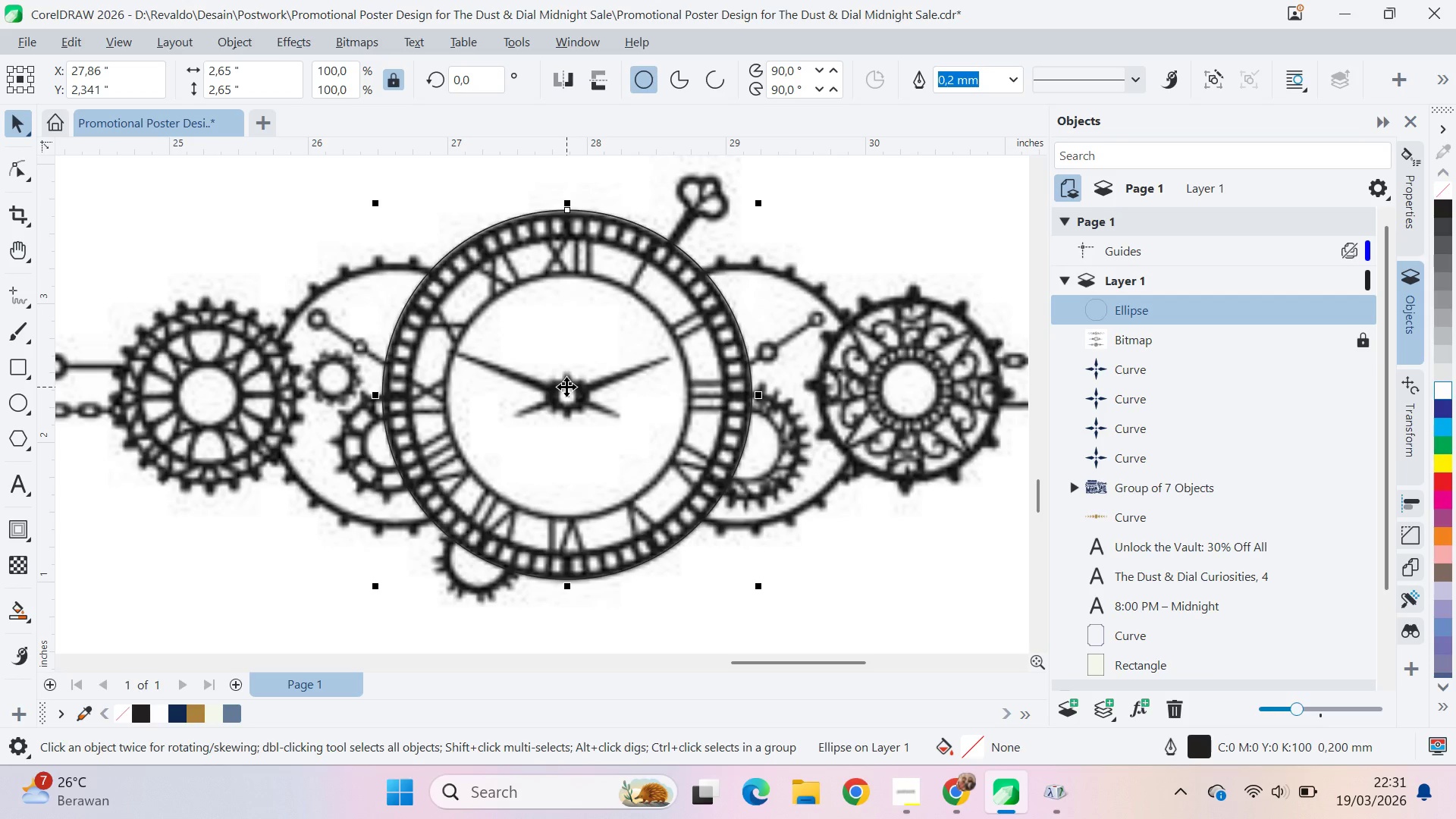 
key(ArrowUp)
 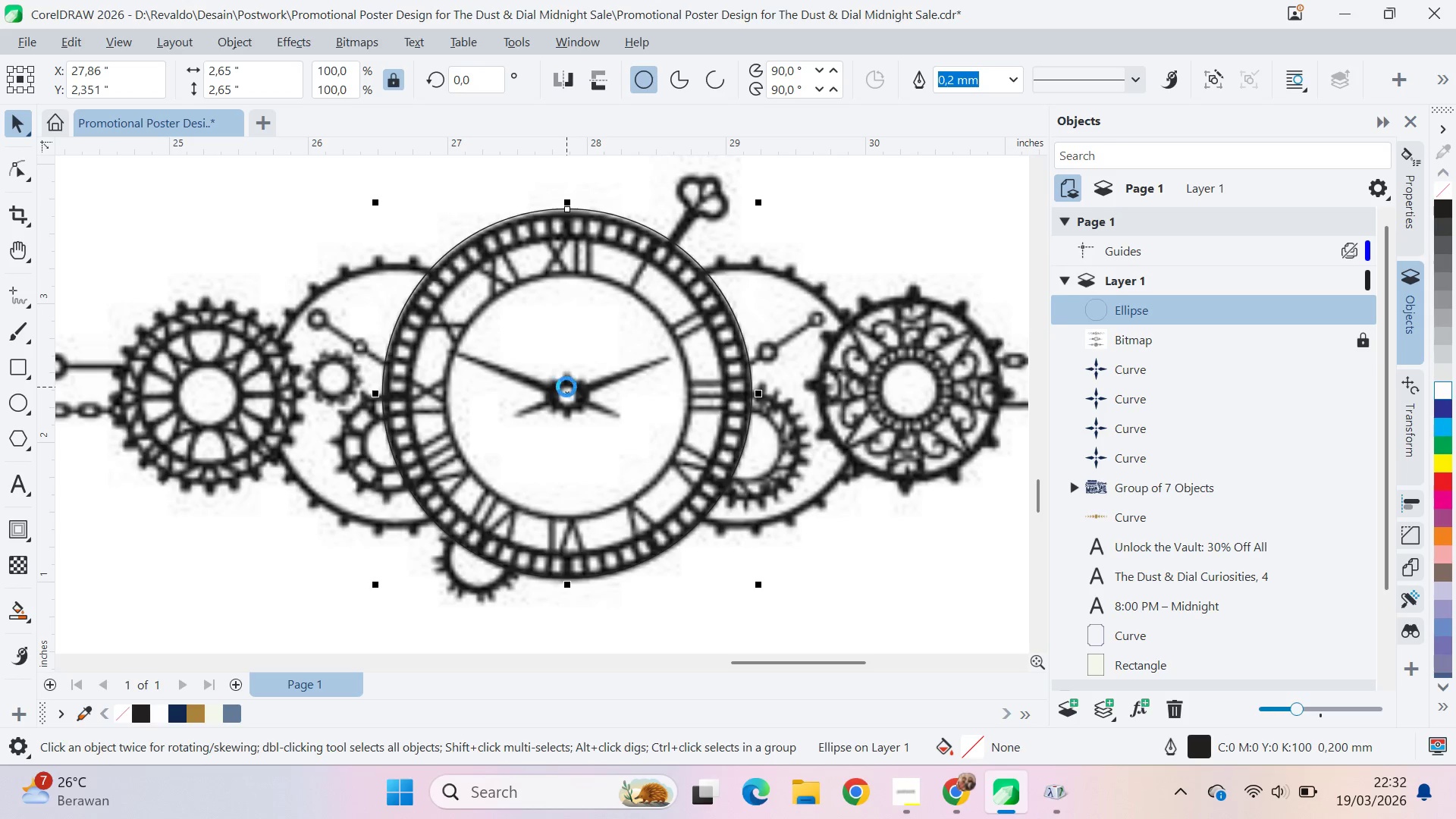 
key(ArrowDown)
 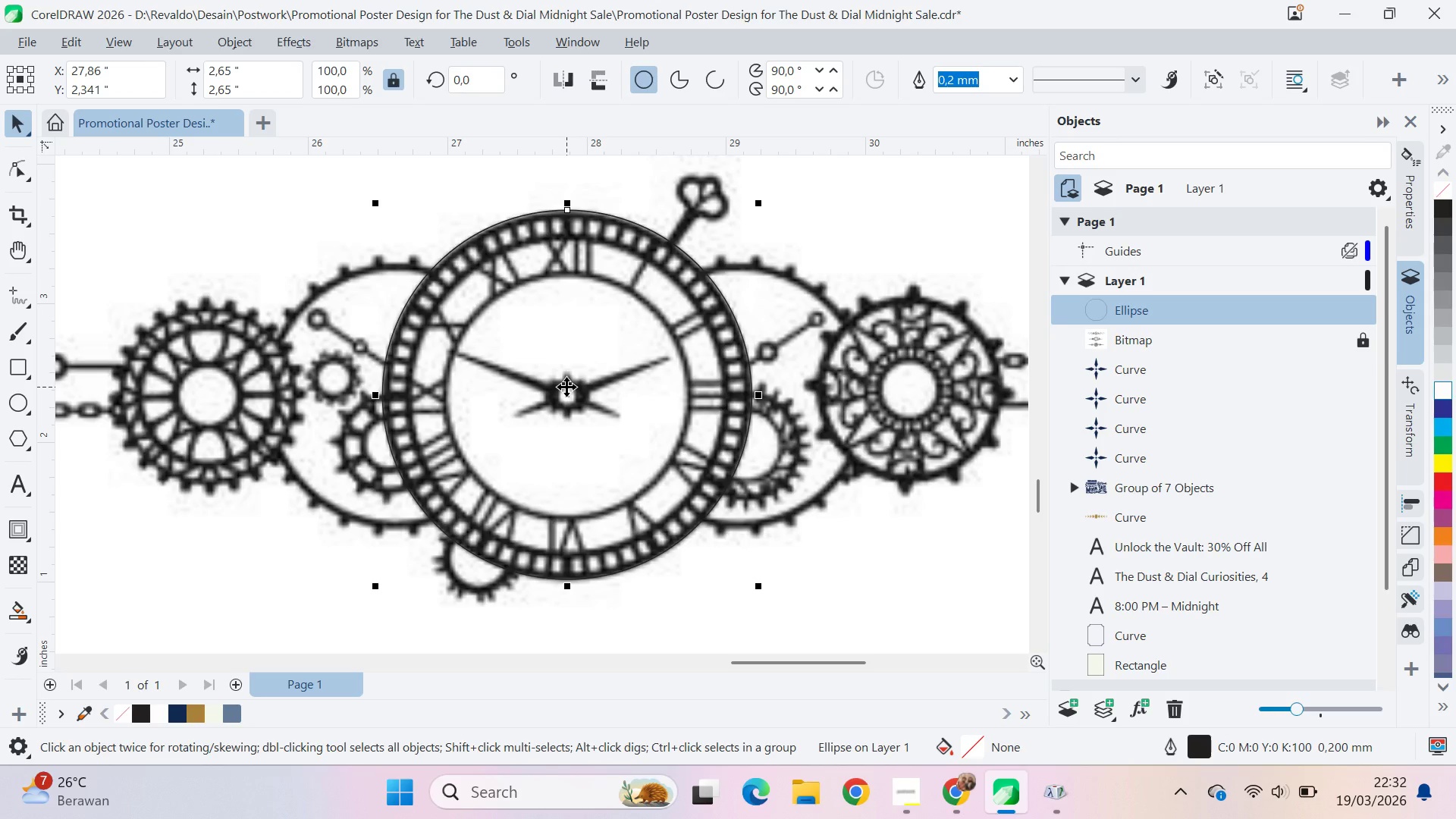 
key(ArrowUp)
 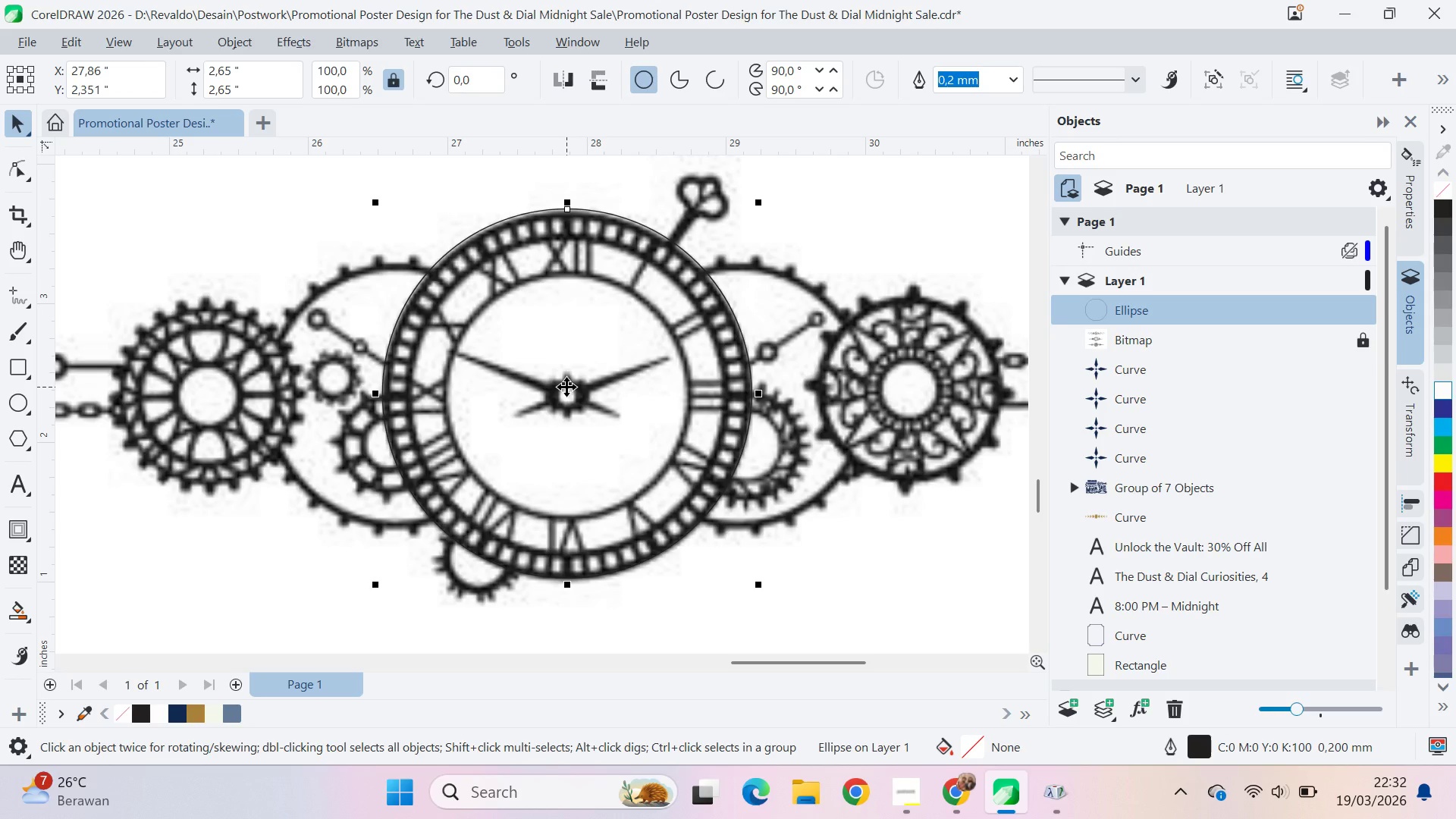 
key(ArrowDown)
 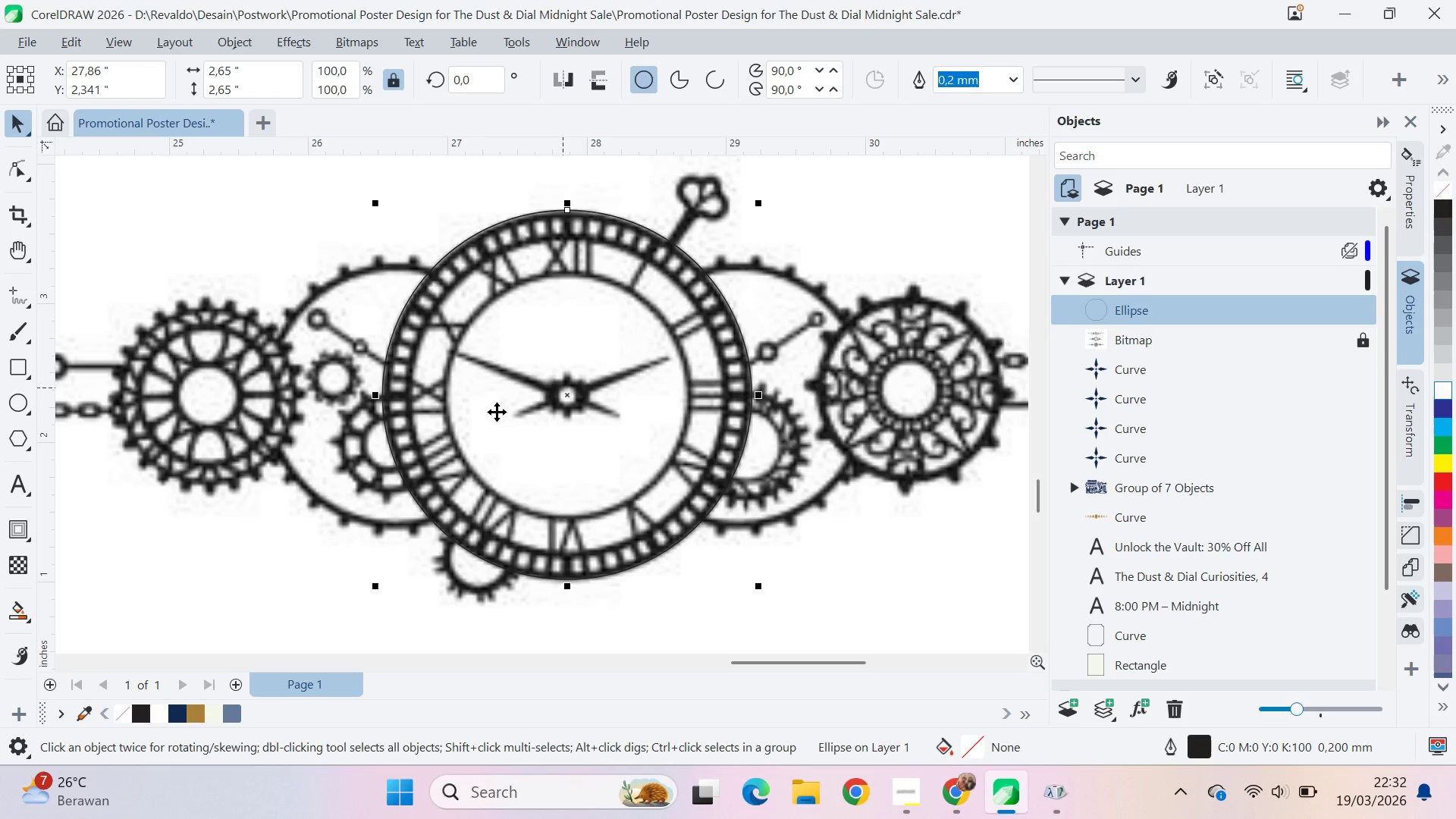 
scroll: coordinate [562, 388], scroll_direction: down, amount: 3.0
 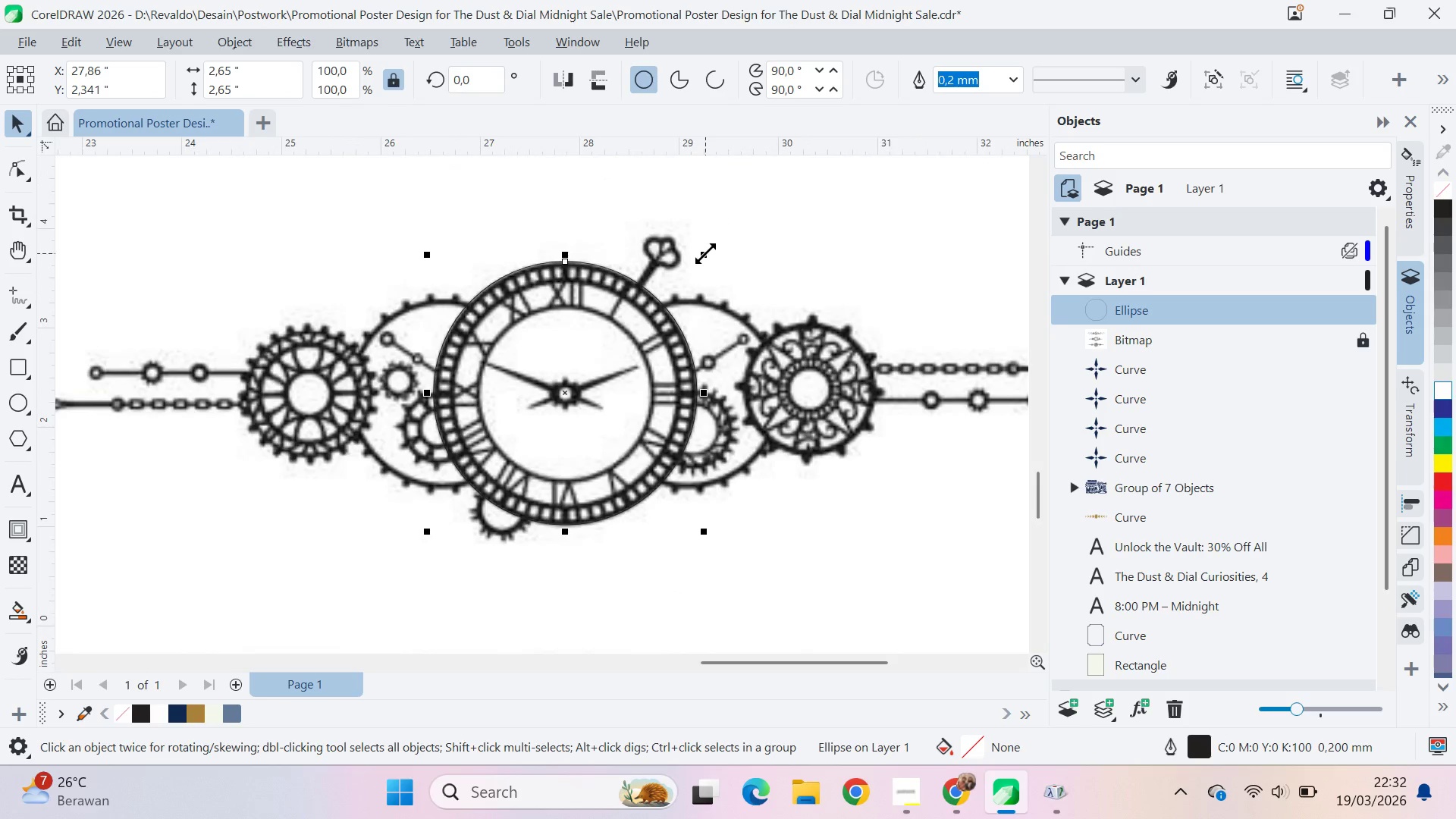 
hold_key(key=ShiftLeft, duration=1.5)
left_click_drag(start_coordinate=[707, 256], to_coordinate=[746, 275])
 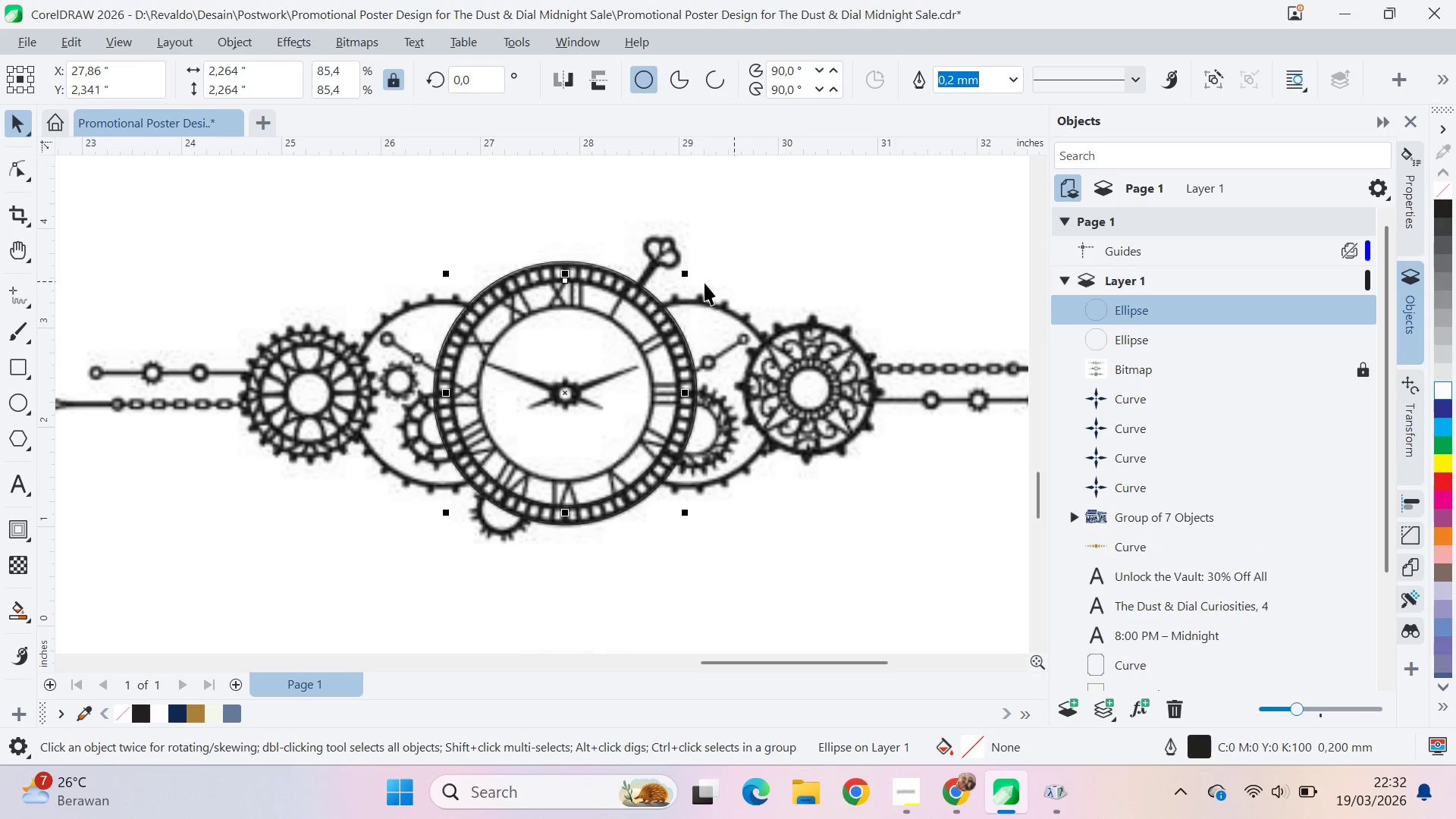 
right_click([746, 275])
 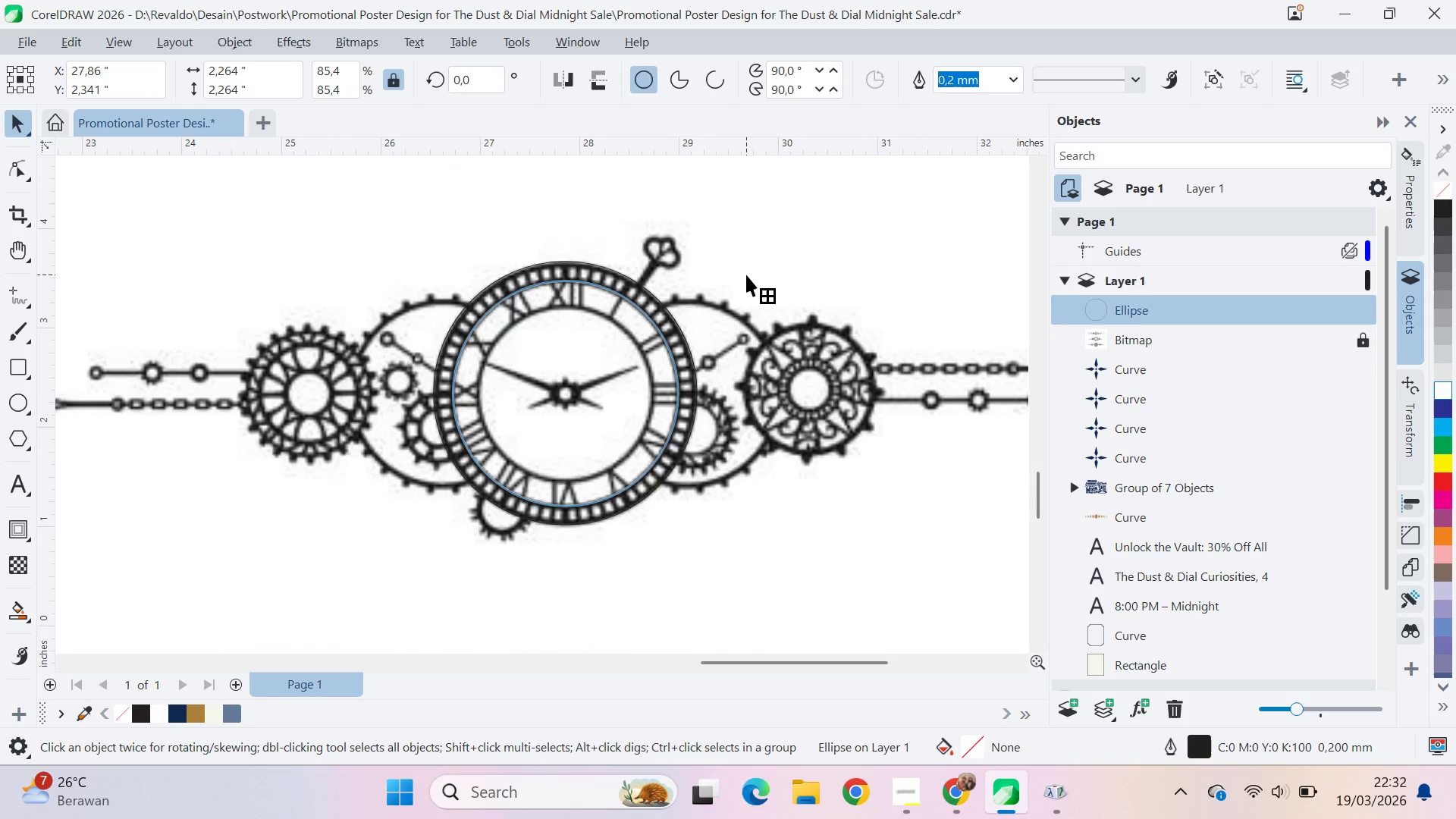 
hold_key(key=ShiftLeft, duration=0.77)
left_click([746, 275])
 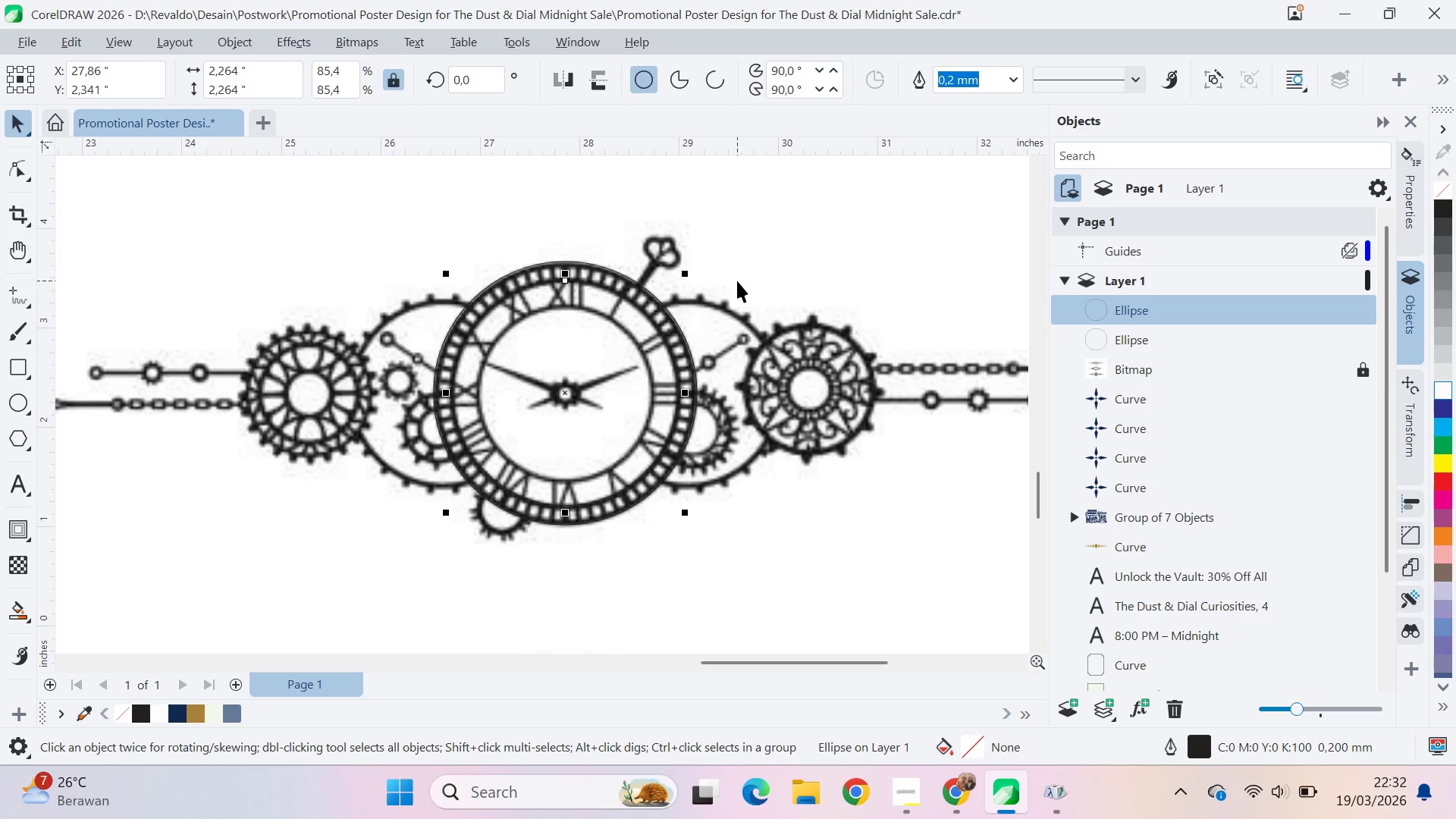 
key(V)
 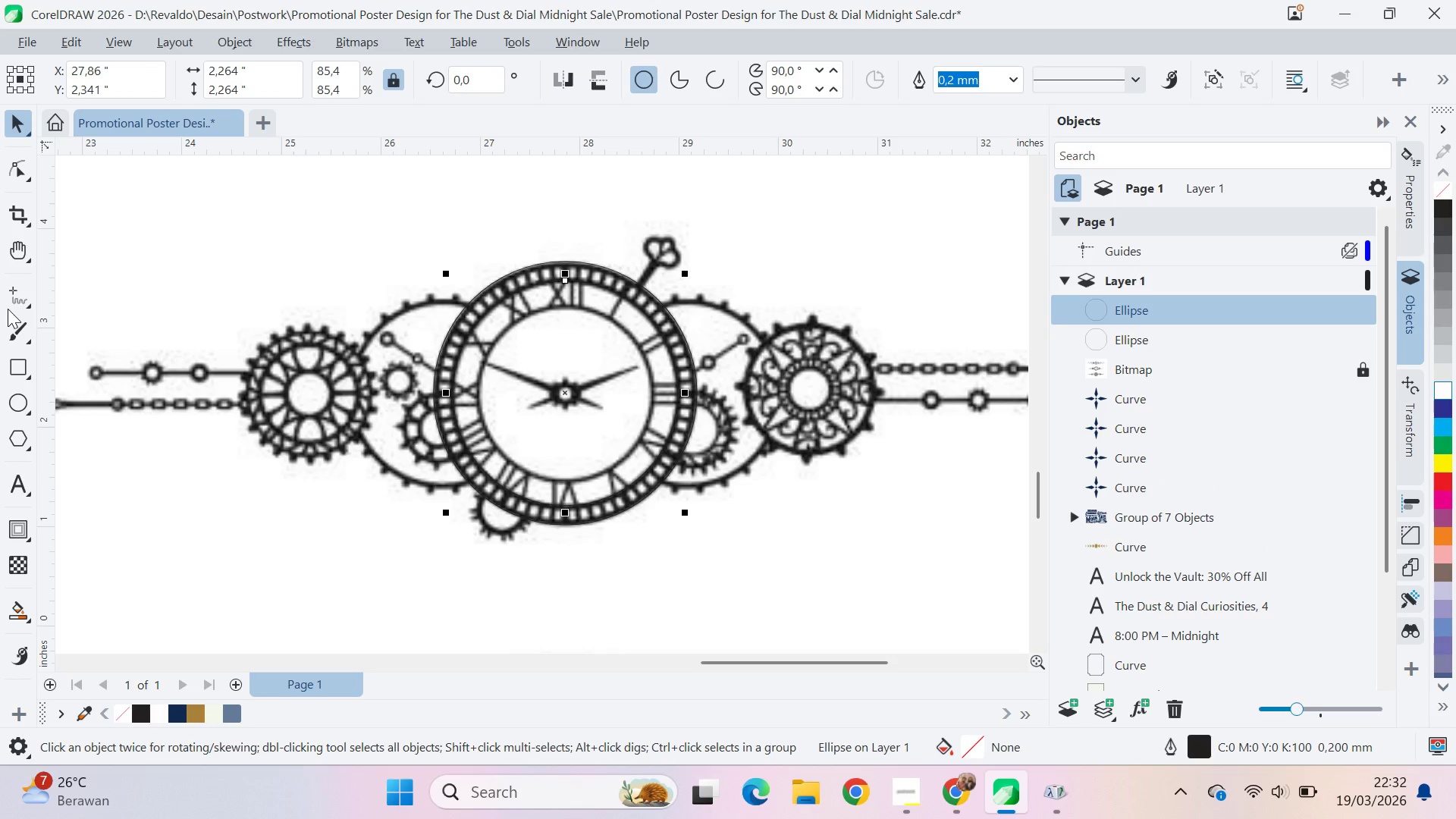 
left_click([13, 302])
 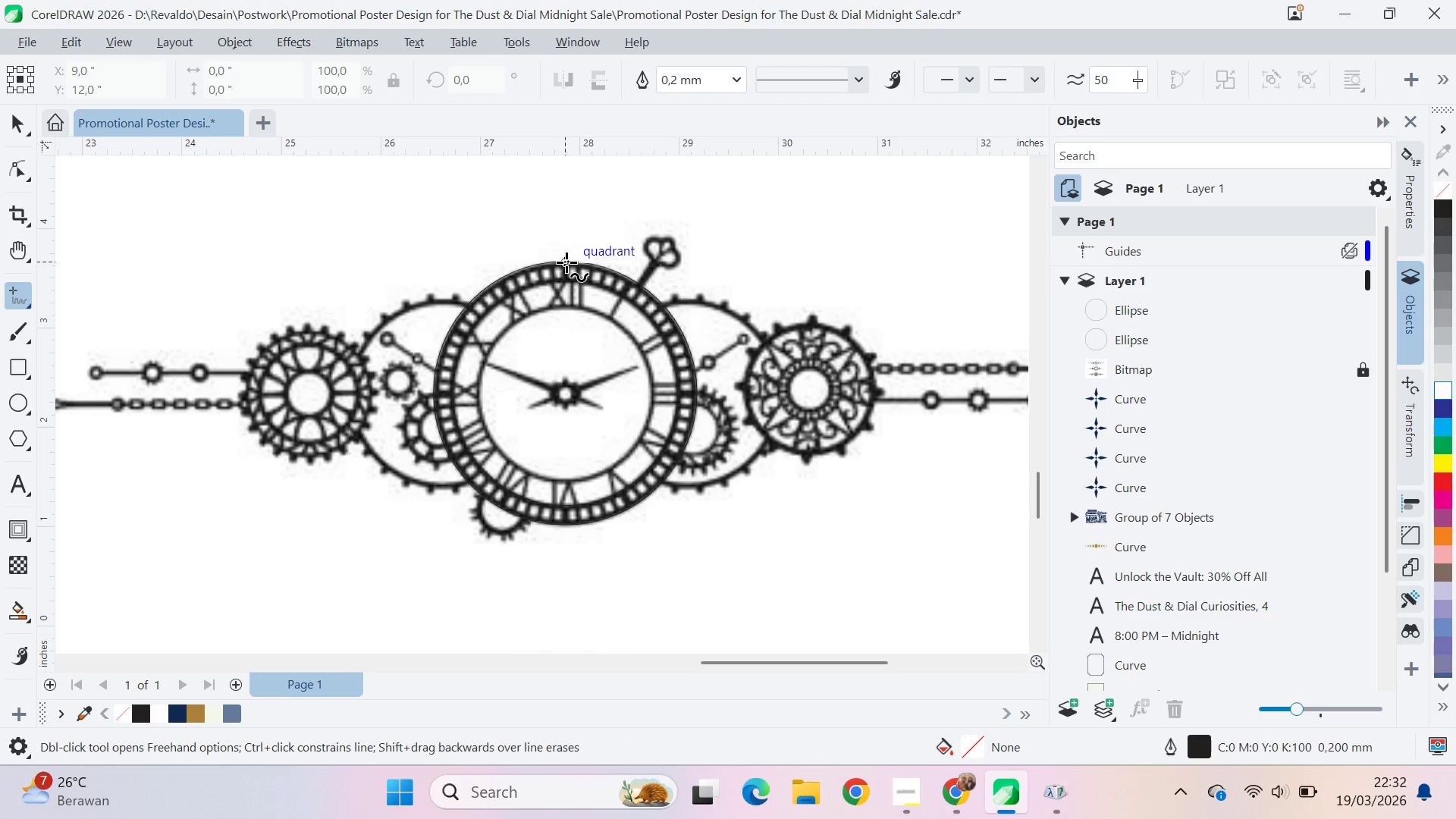 
left_click([566, 262])
 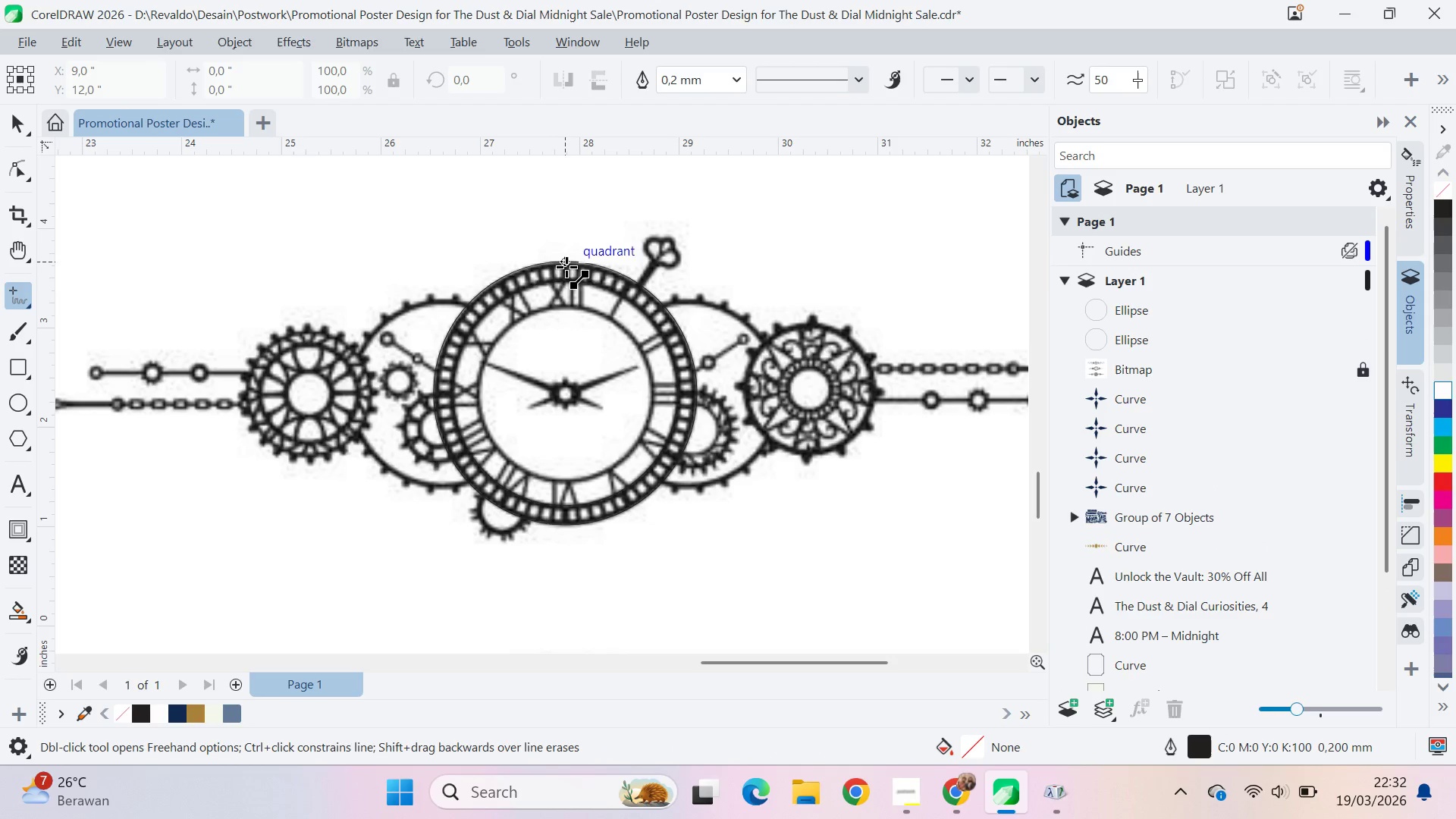 
hold_key(key=ShiftLeft, duration=0.8)
left_click([566, 280])
 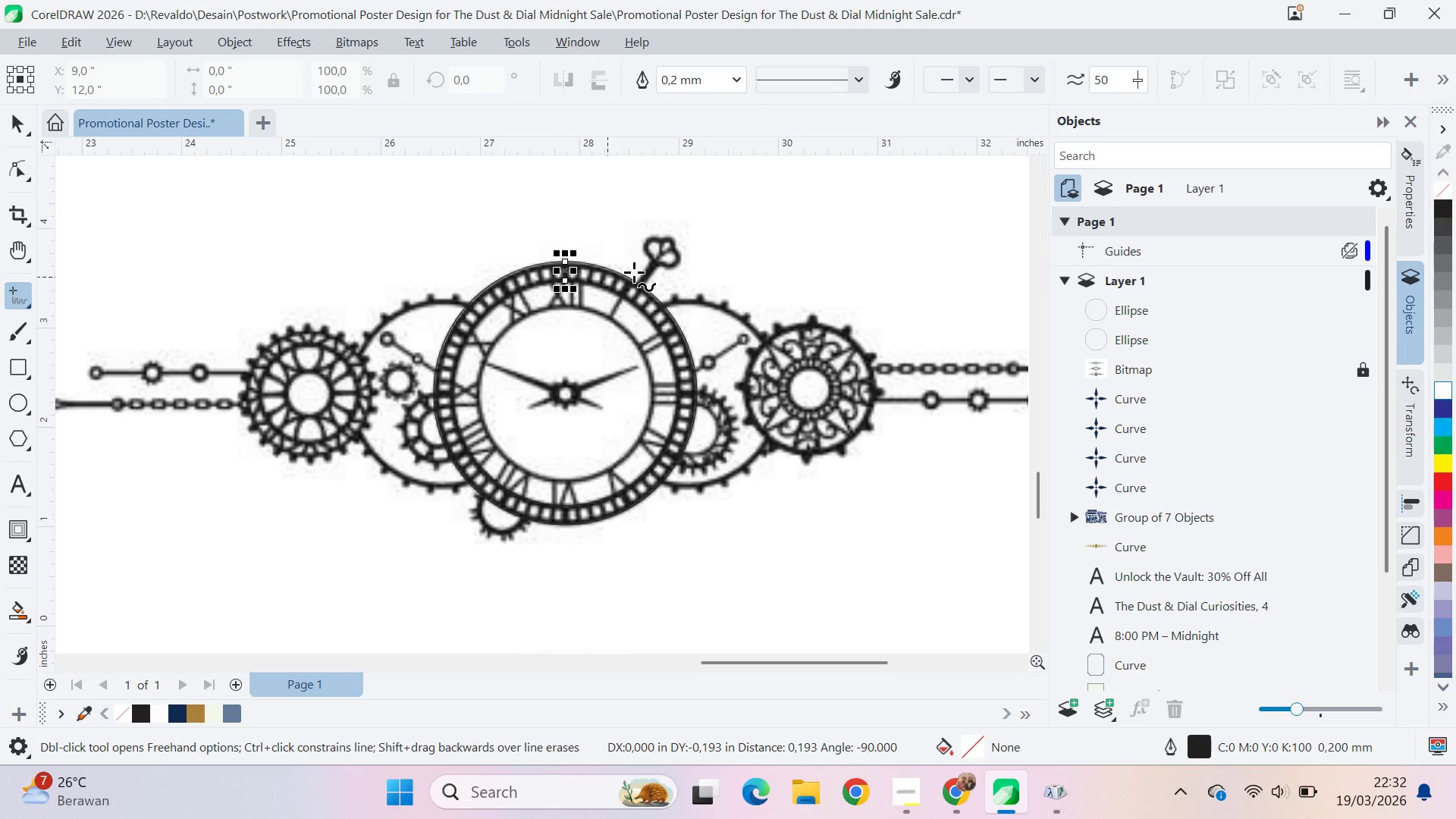 
key(V)
 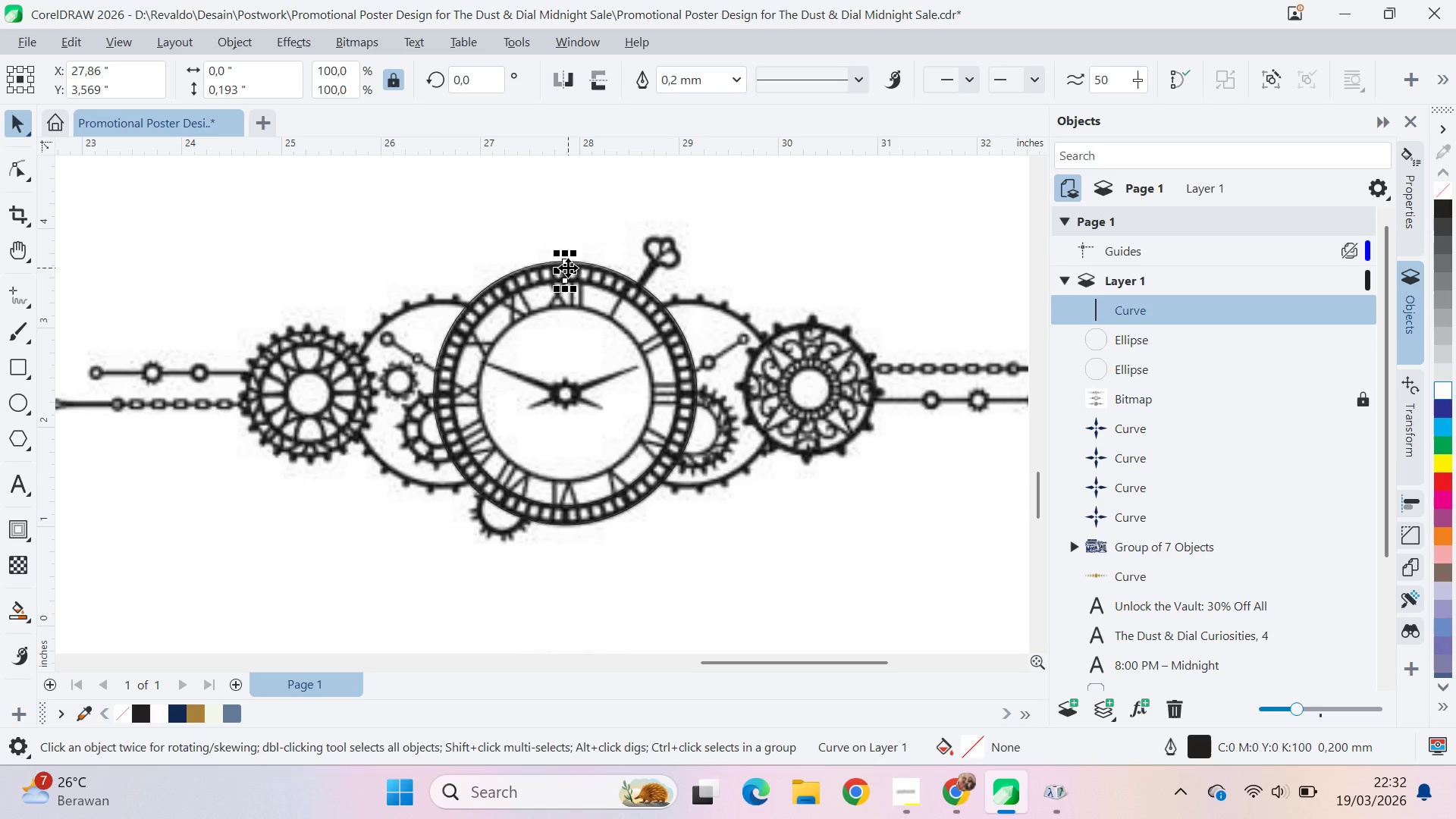 
left_click([568, 268])
 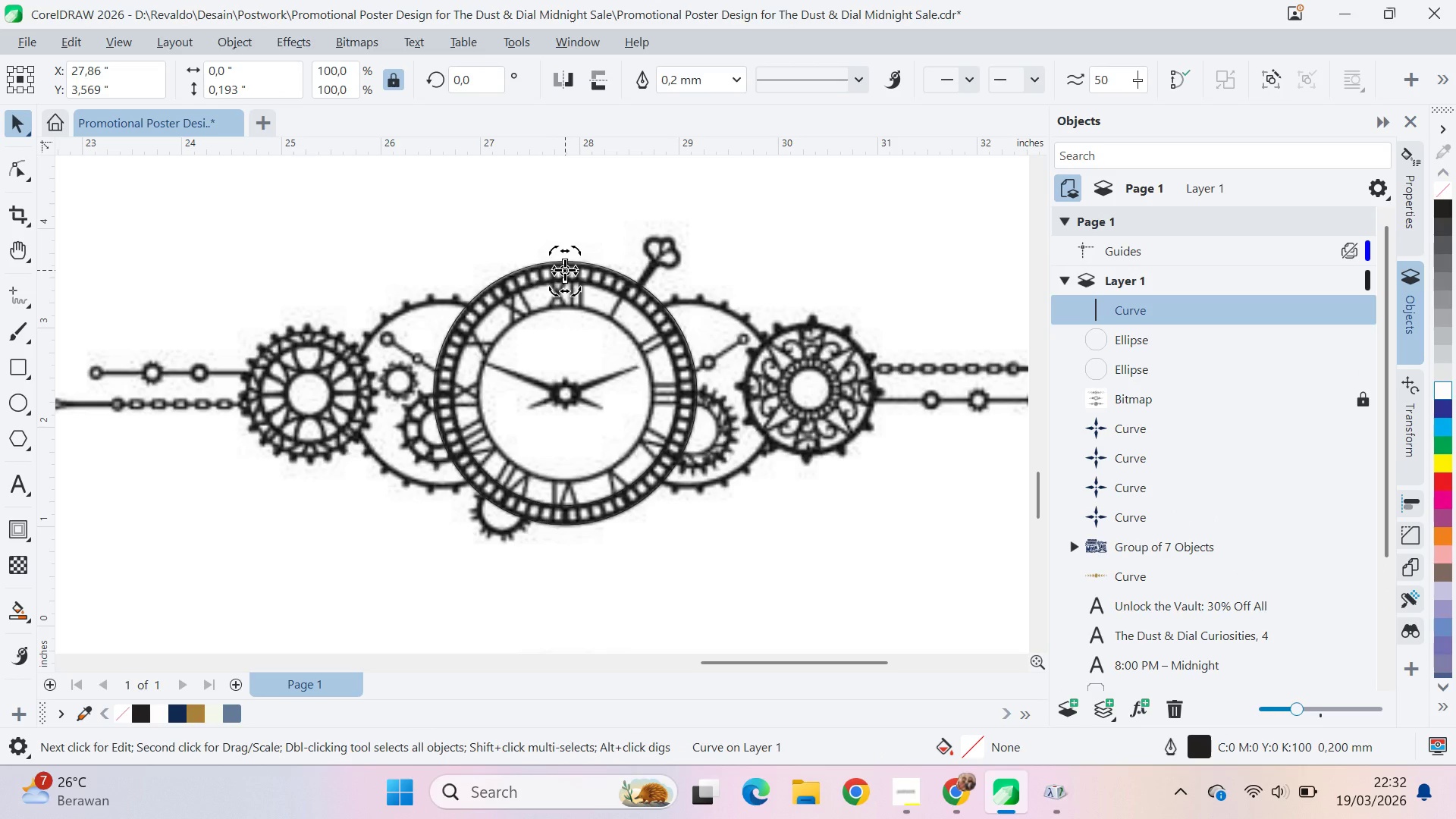 
left_click_drag(start_coordinate=[564, 270], to_coordinate=[565, 385])
 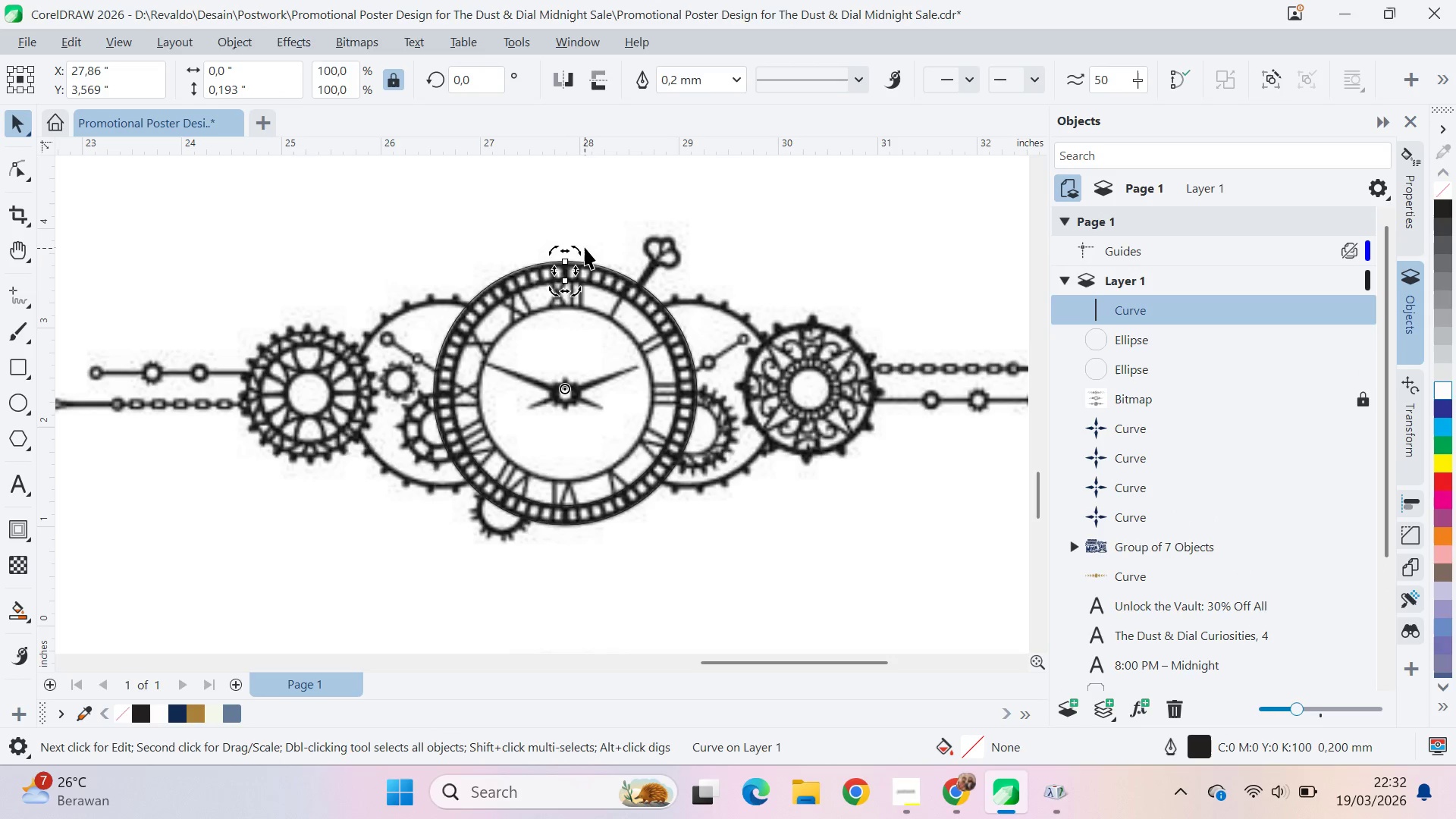 
hold_key(key=ControlLeft, duration=1.5)
left_click_drag(start_coordinate=[582, 246], to_coordinate=[563, 569])
 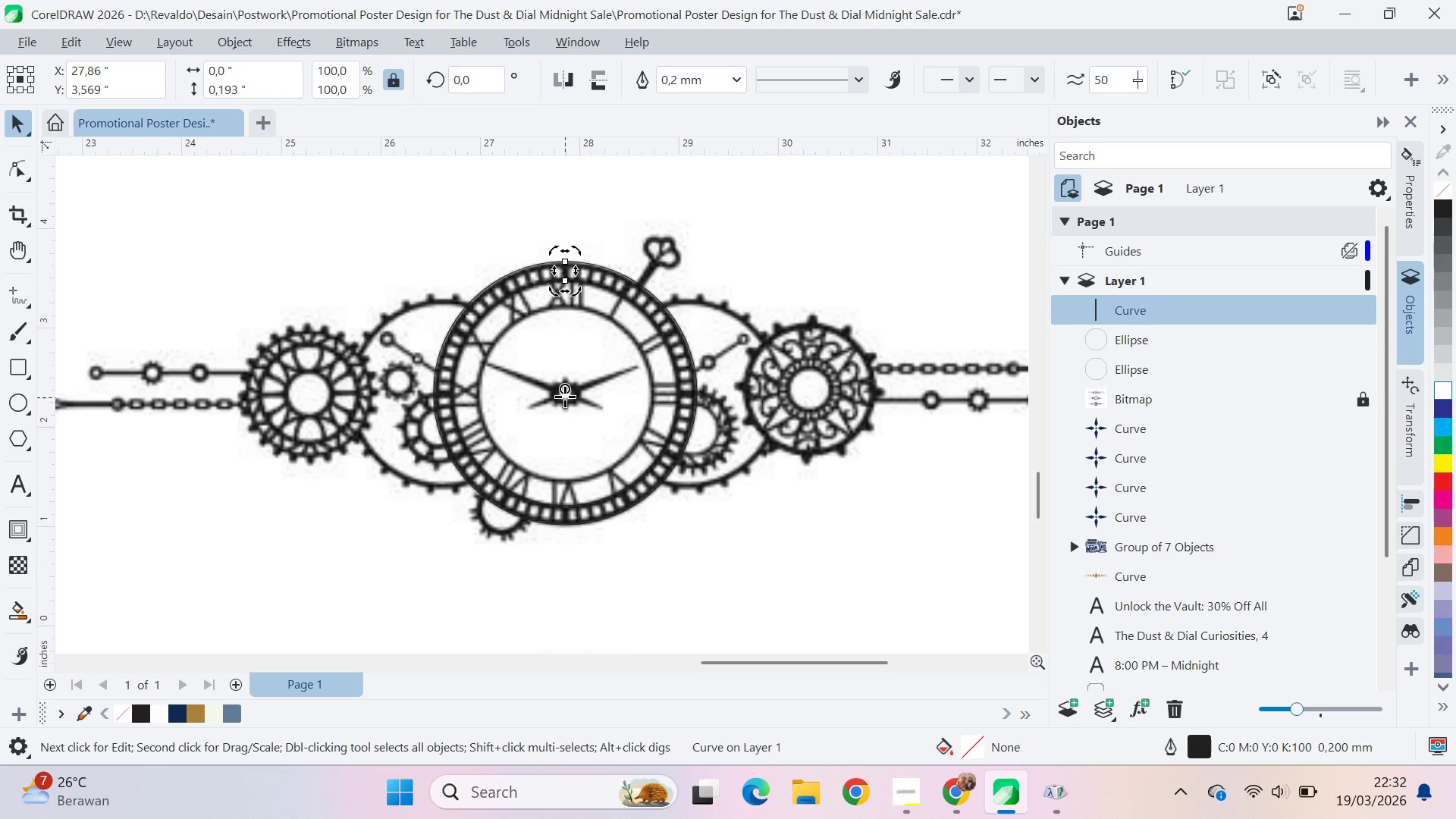 
key(Control+ControlLeft)
 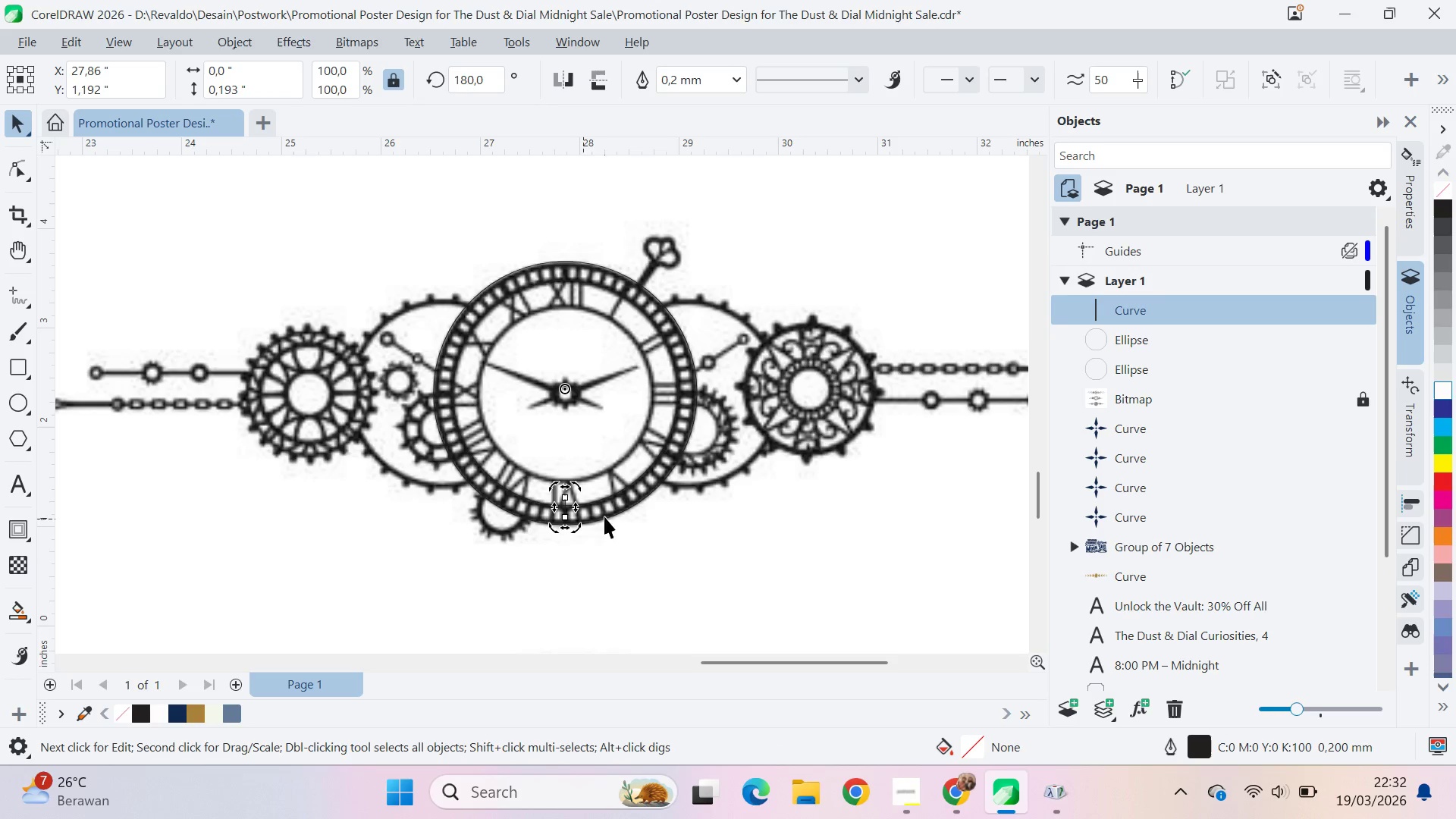 
key(Control+Z)
 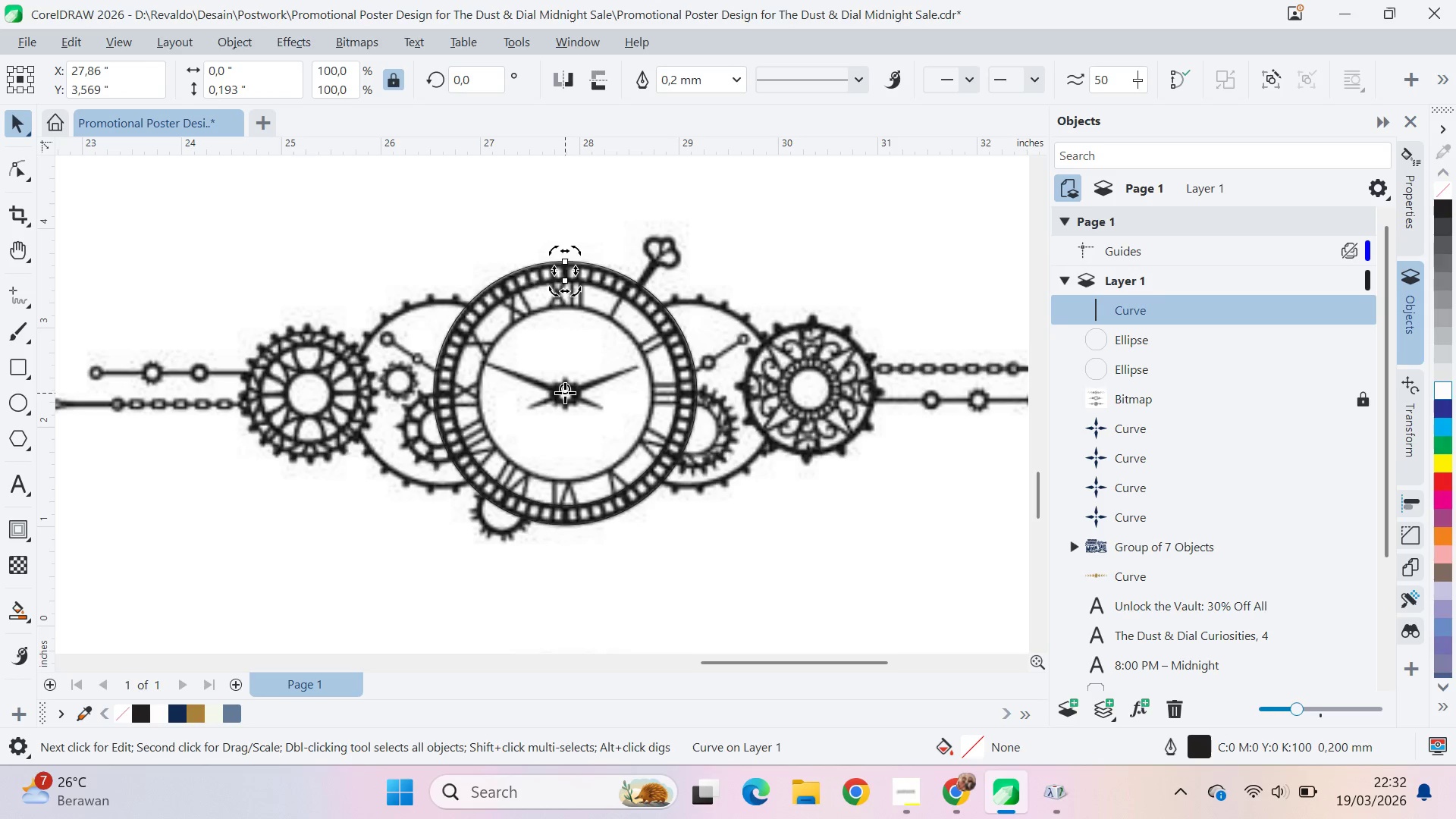 
left_click_drag(start_coordinate=[565, 393], to_coordinate=[566, 400])
 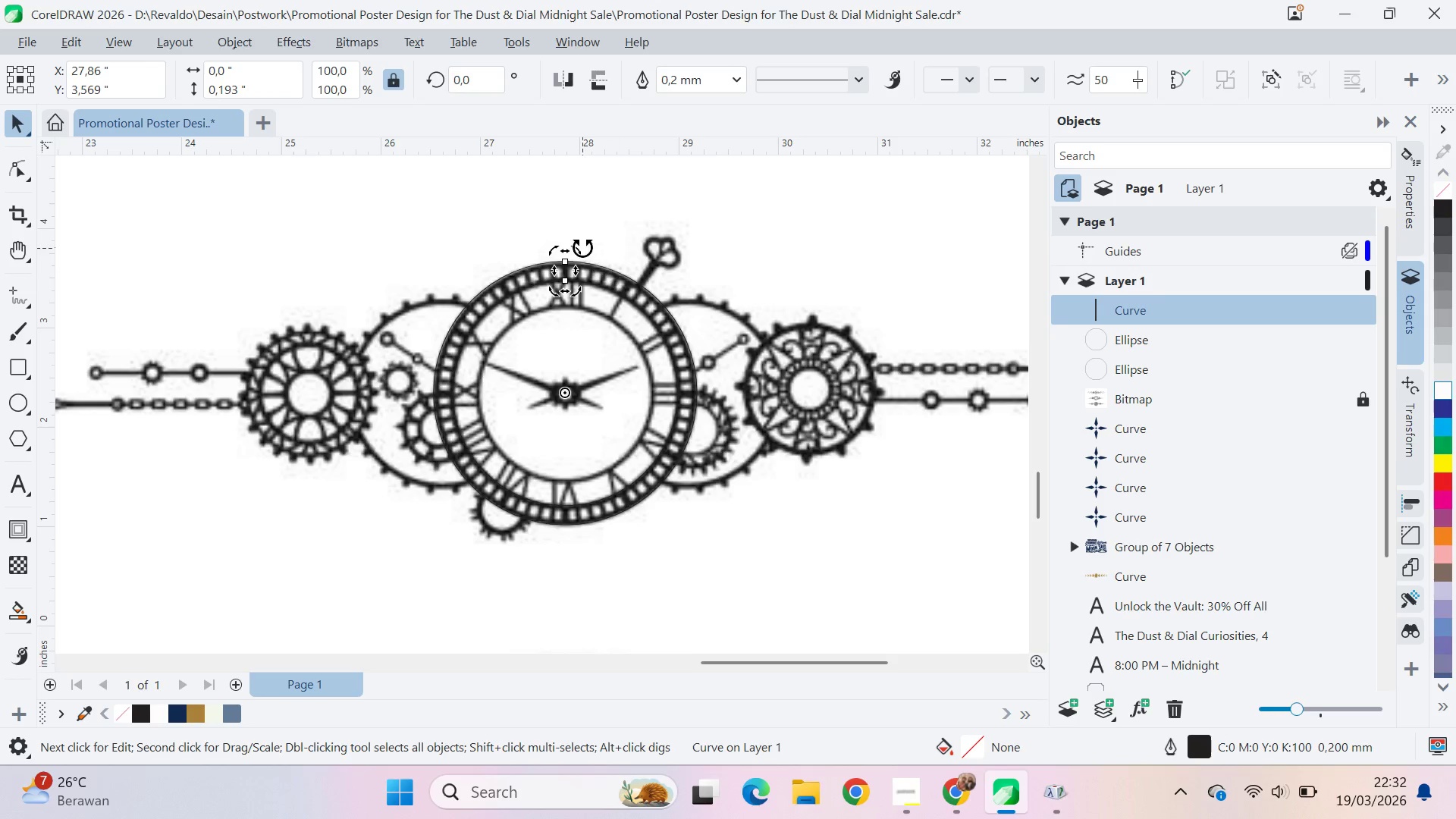 
hold_key(key=ControlLeft, duration=1.51)
left_click_drag(start_coordinate=[582, 247], to_coordinate=[564, 589])
 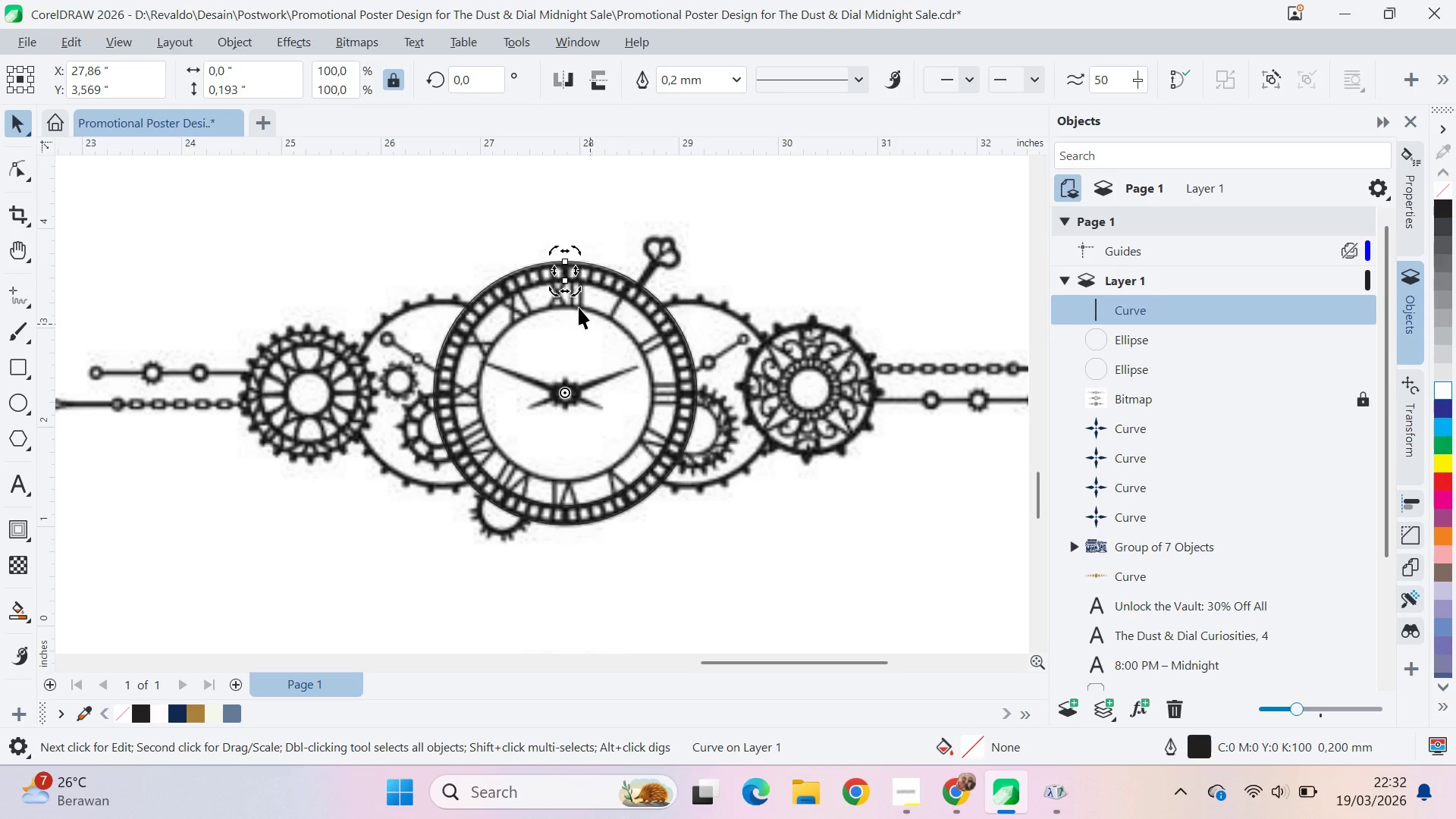 
key(Control+Z)
 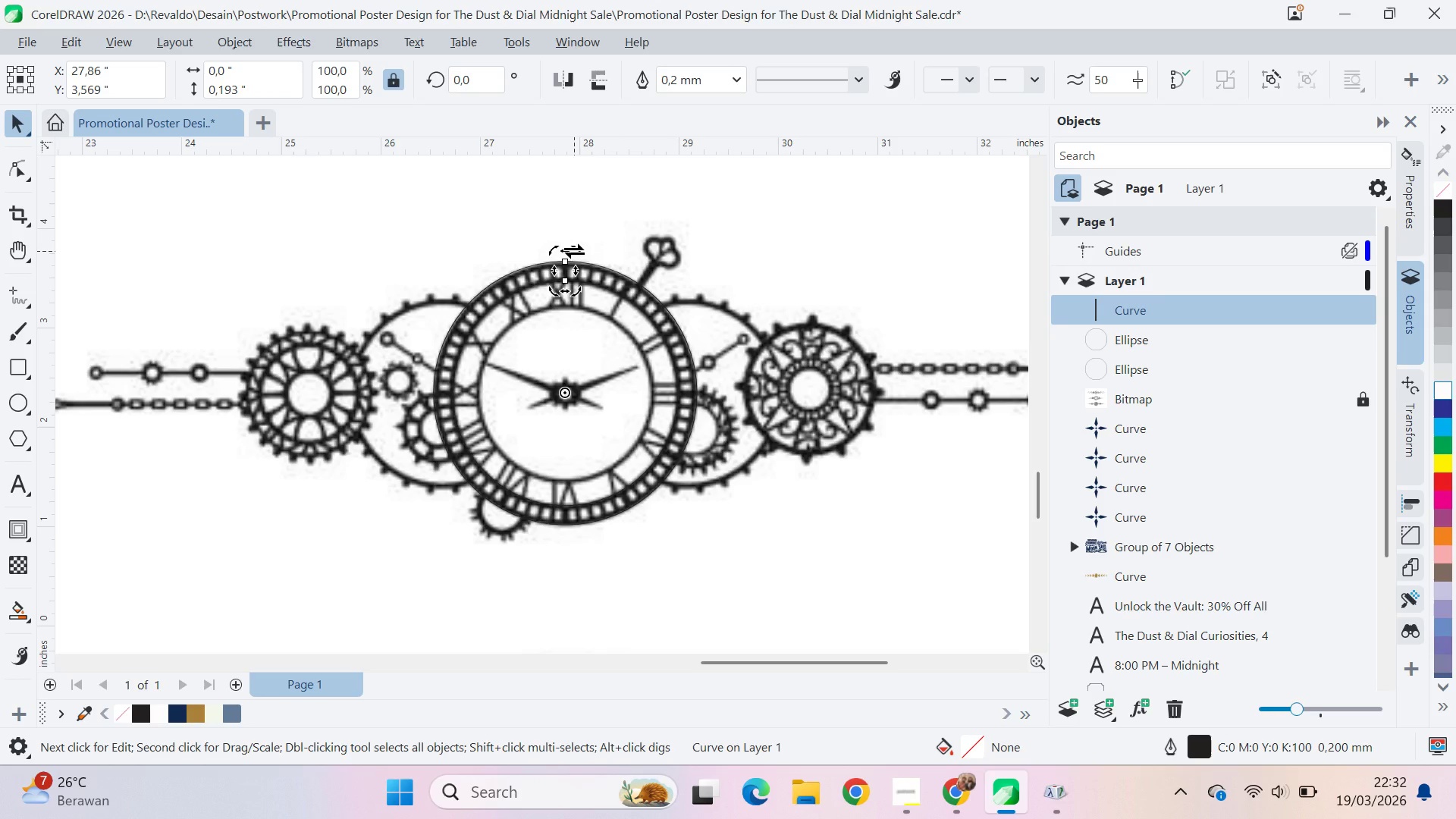 
hold_key(key=ControlLeft, duration=1.5)
left_click_drag(start_coordinate=[579, 249], to_coordinate=[569, 591])
 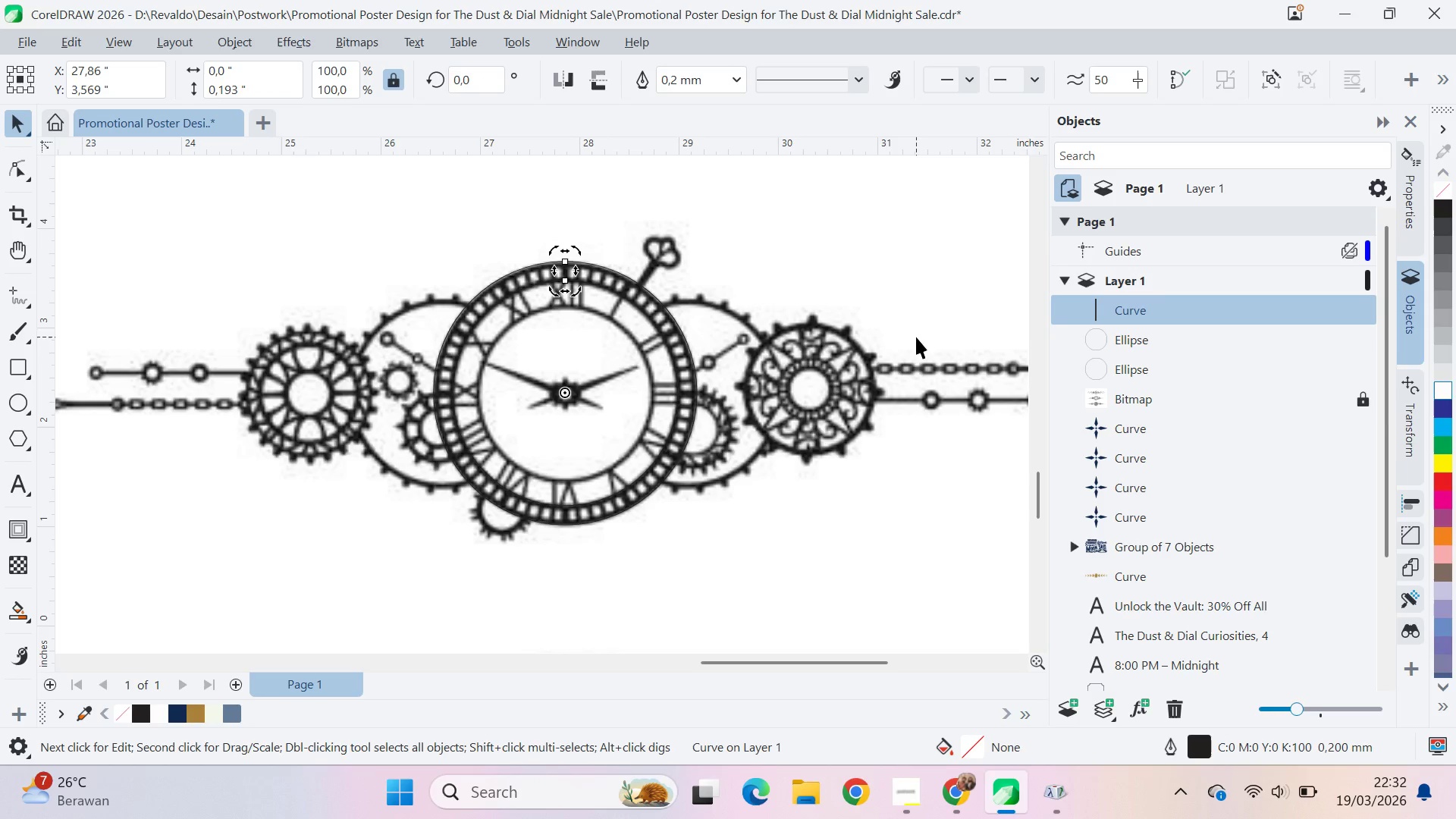 
hold_key(key=ControlLeft, duration=0.92)
 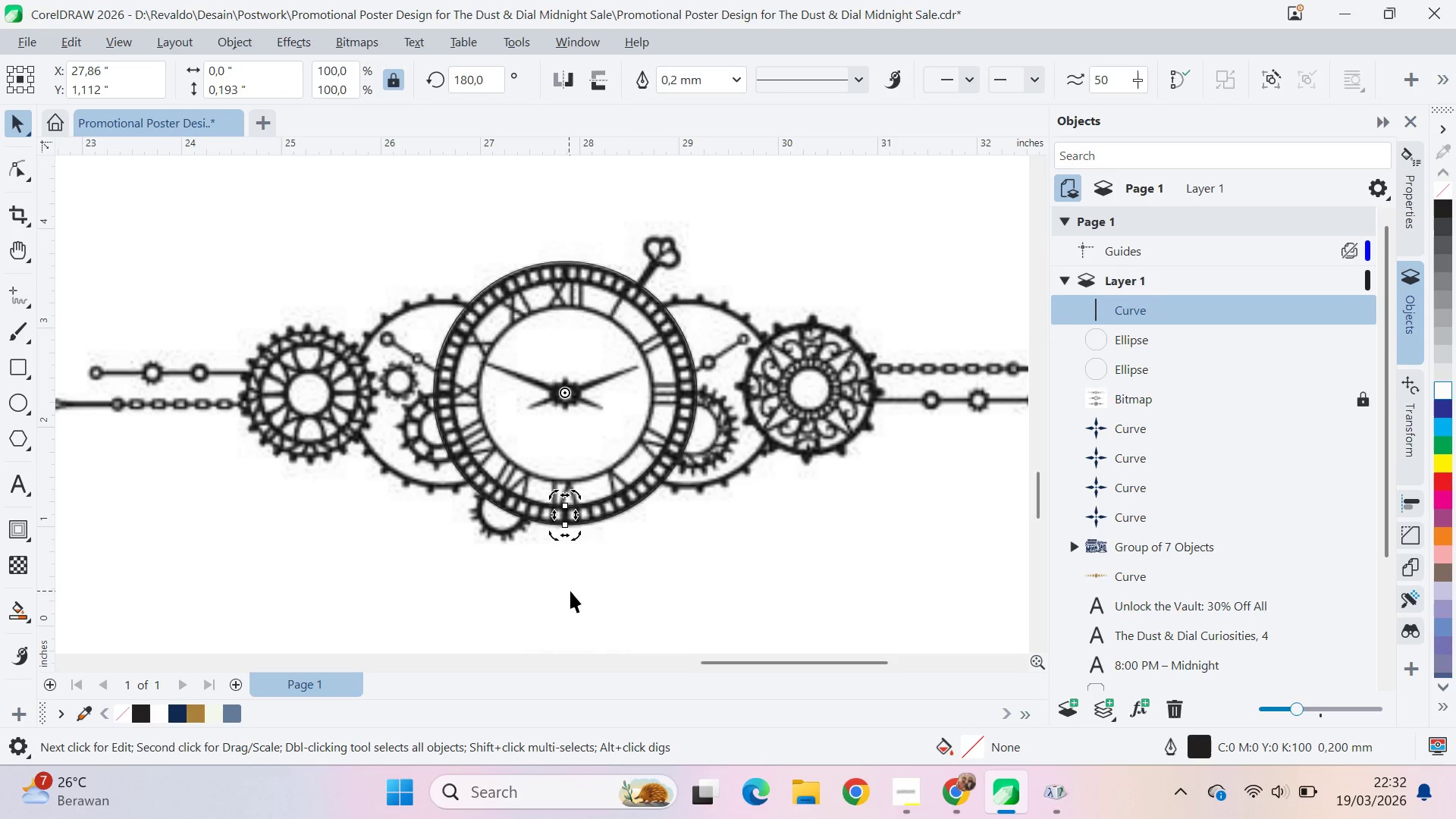 
key(Control+Z)
 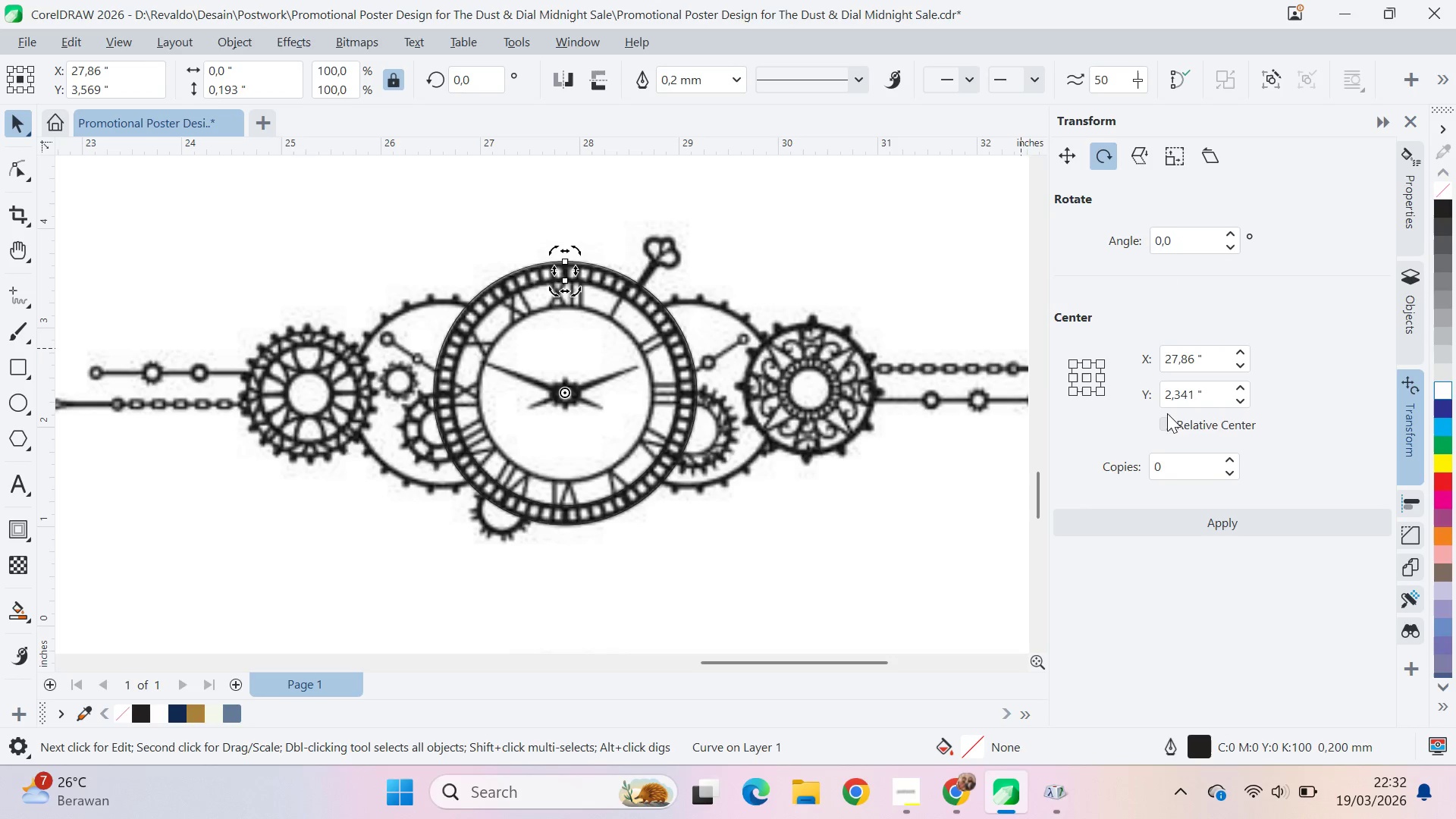 
wait(10.05)
 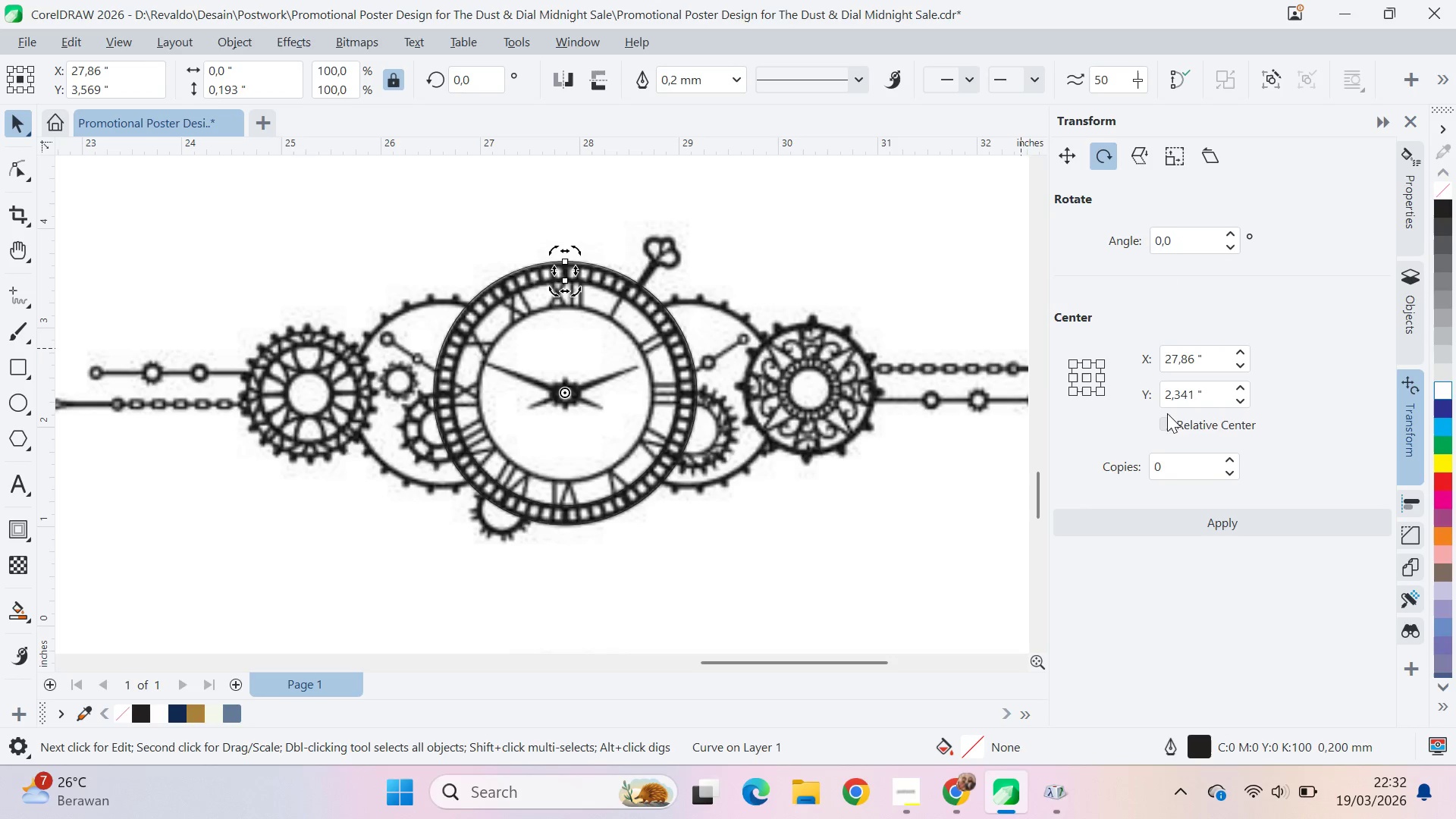 
left_click_drag(start_coordinate=[1195, 243], to_coordinate=[1141, 231])
 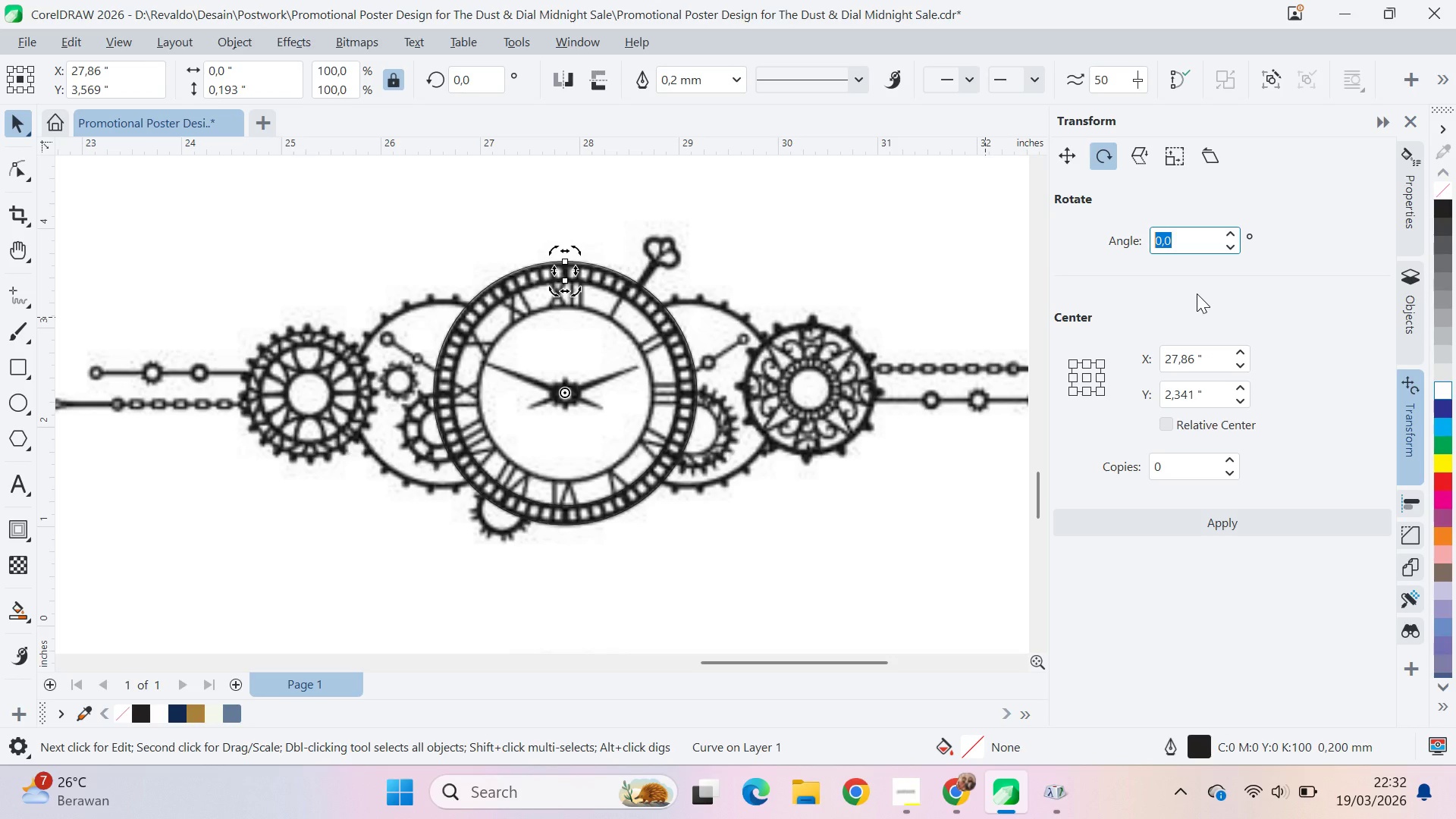 
wait(7.84)
 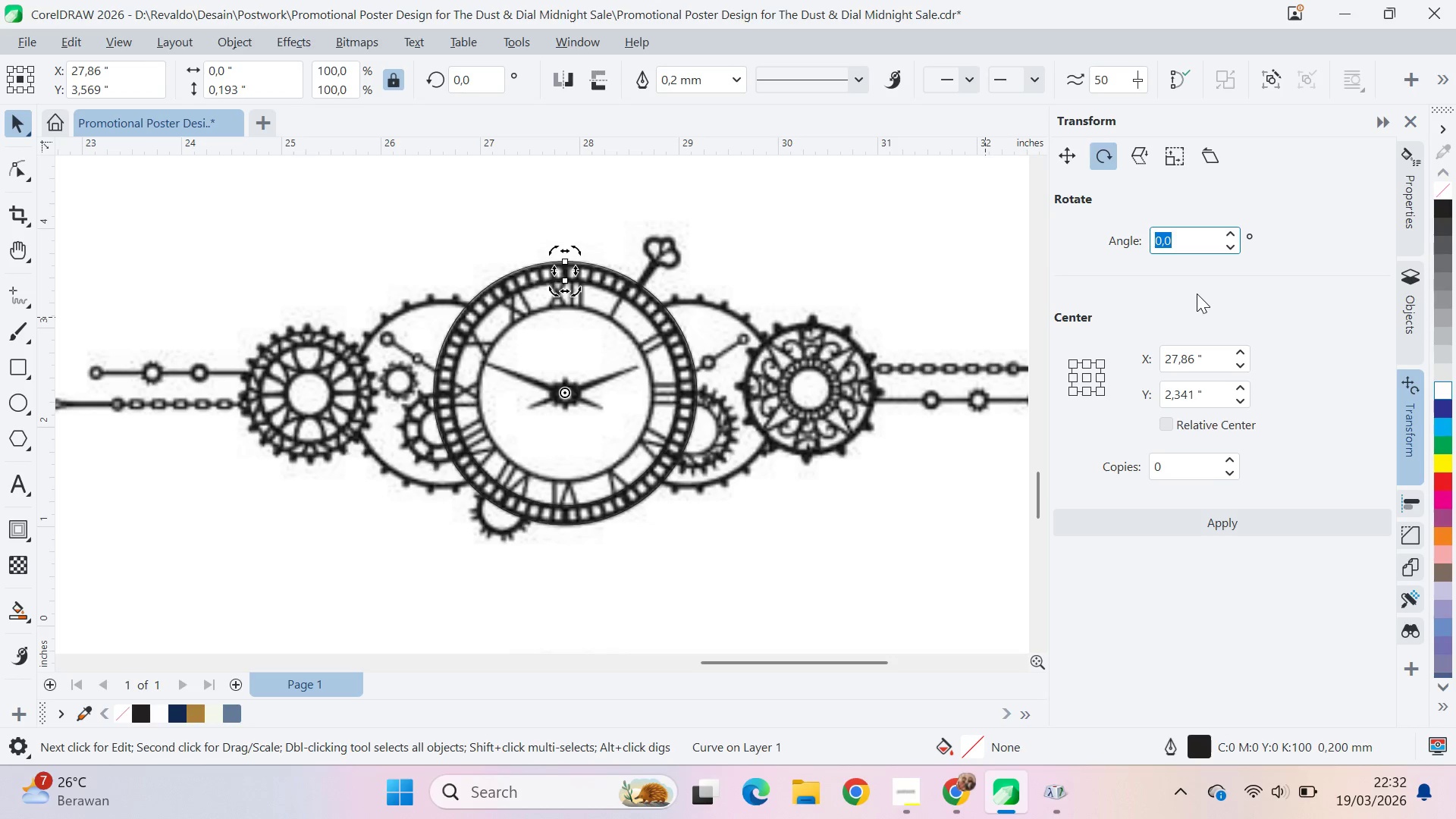 
type(10)
 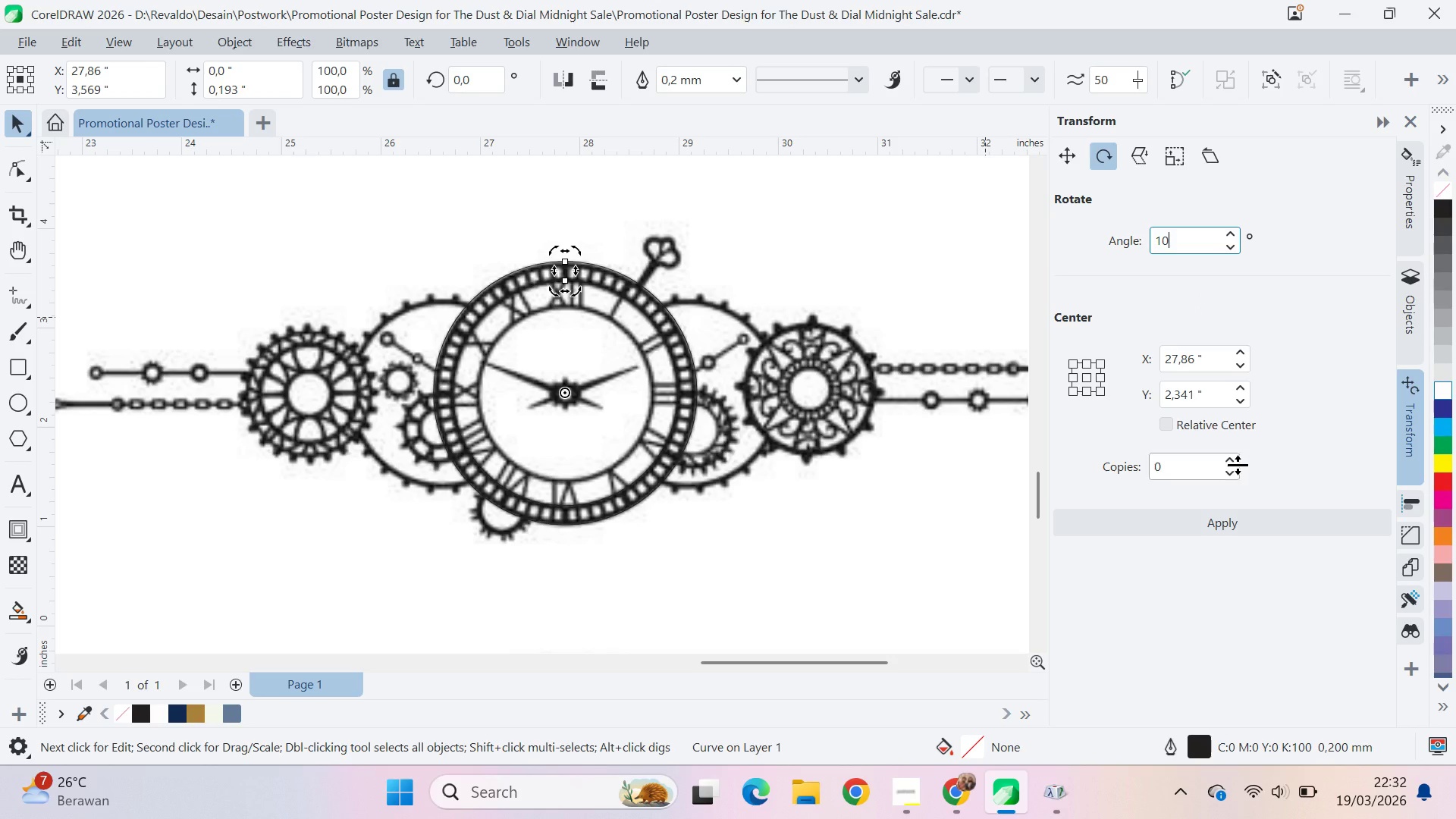 
left_click([1232, 461])
 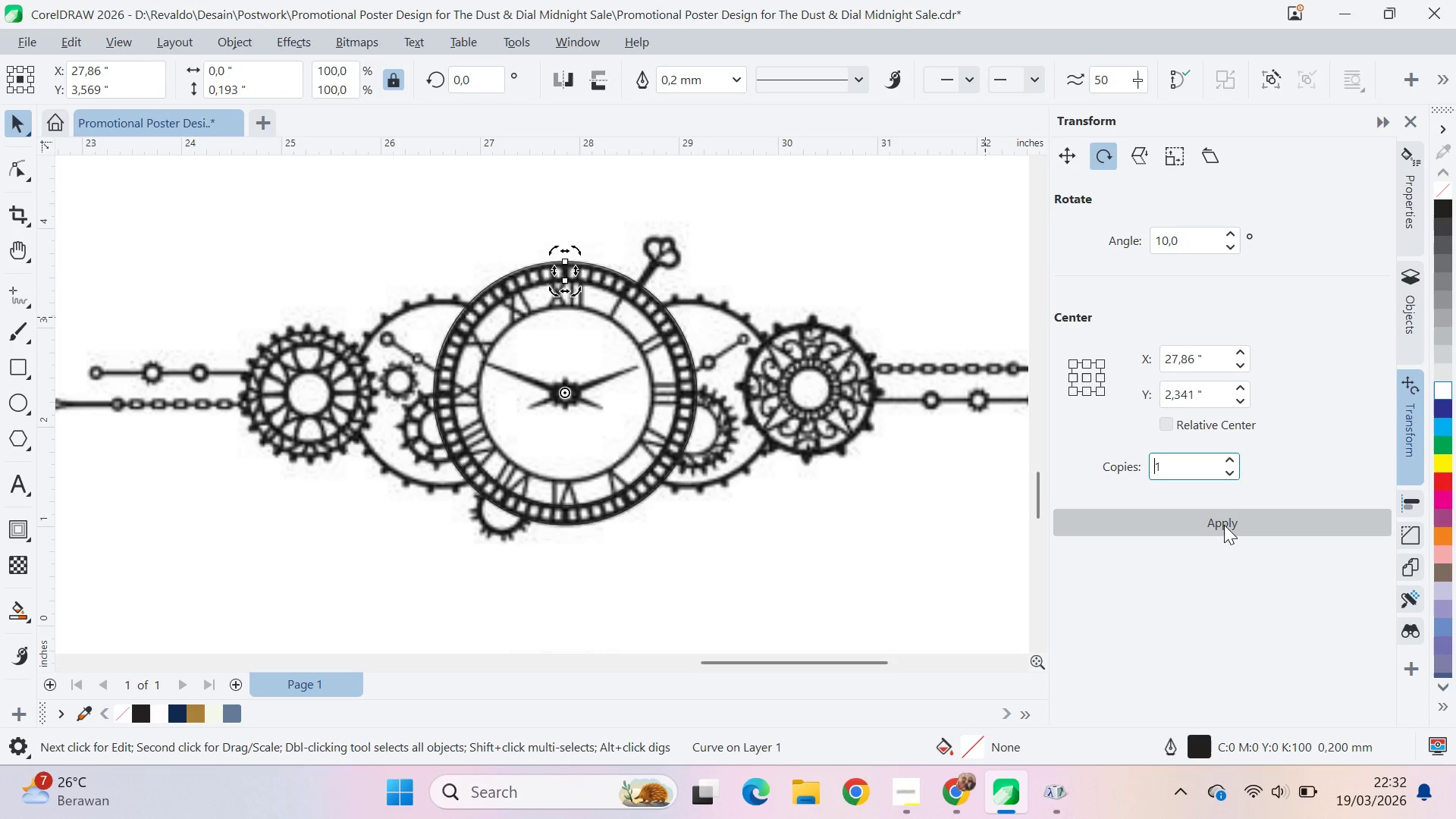 
left_click([1224, 525])
 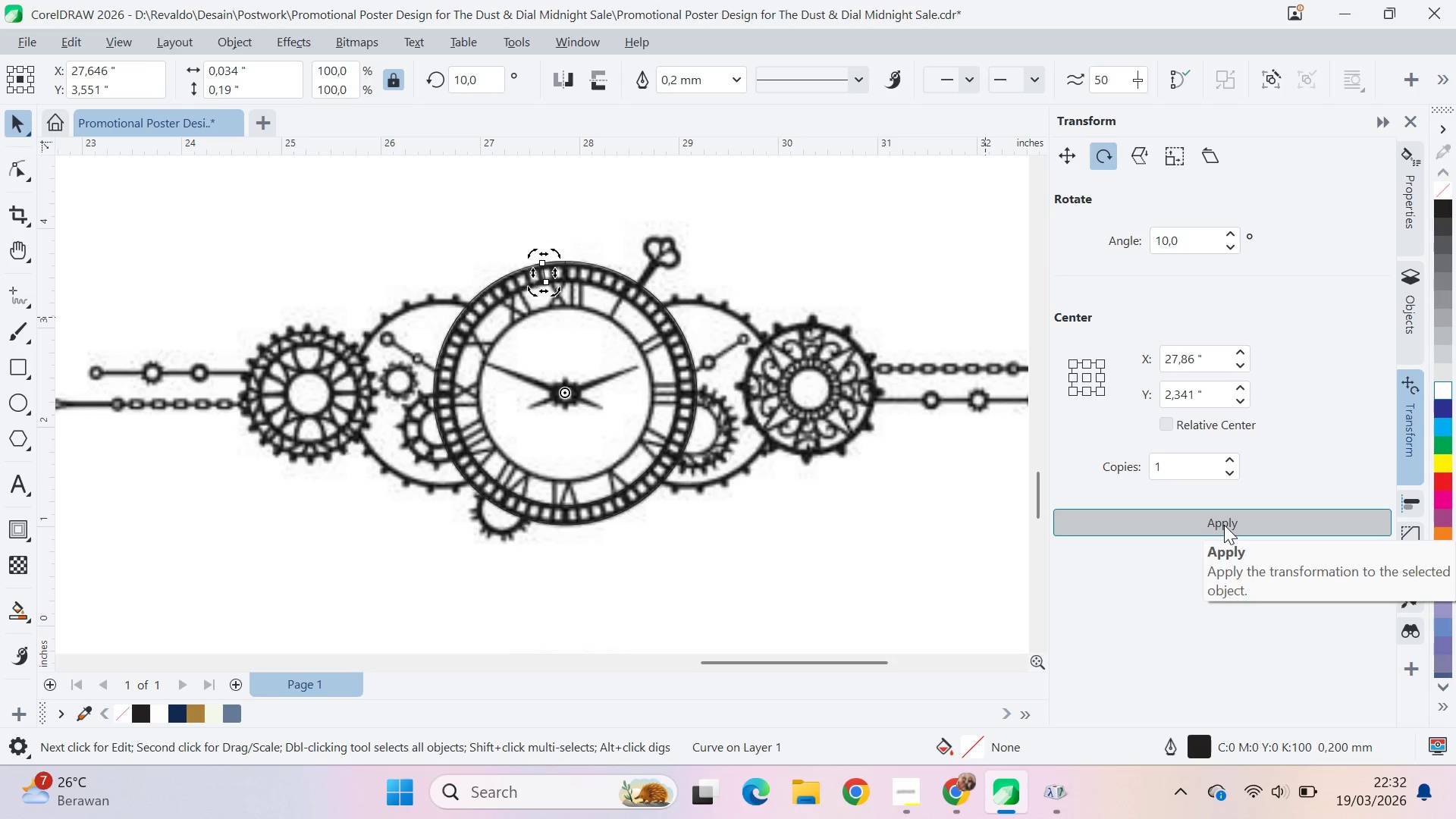 
double_click([1224, 525])
 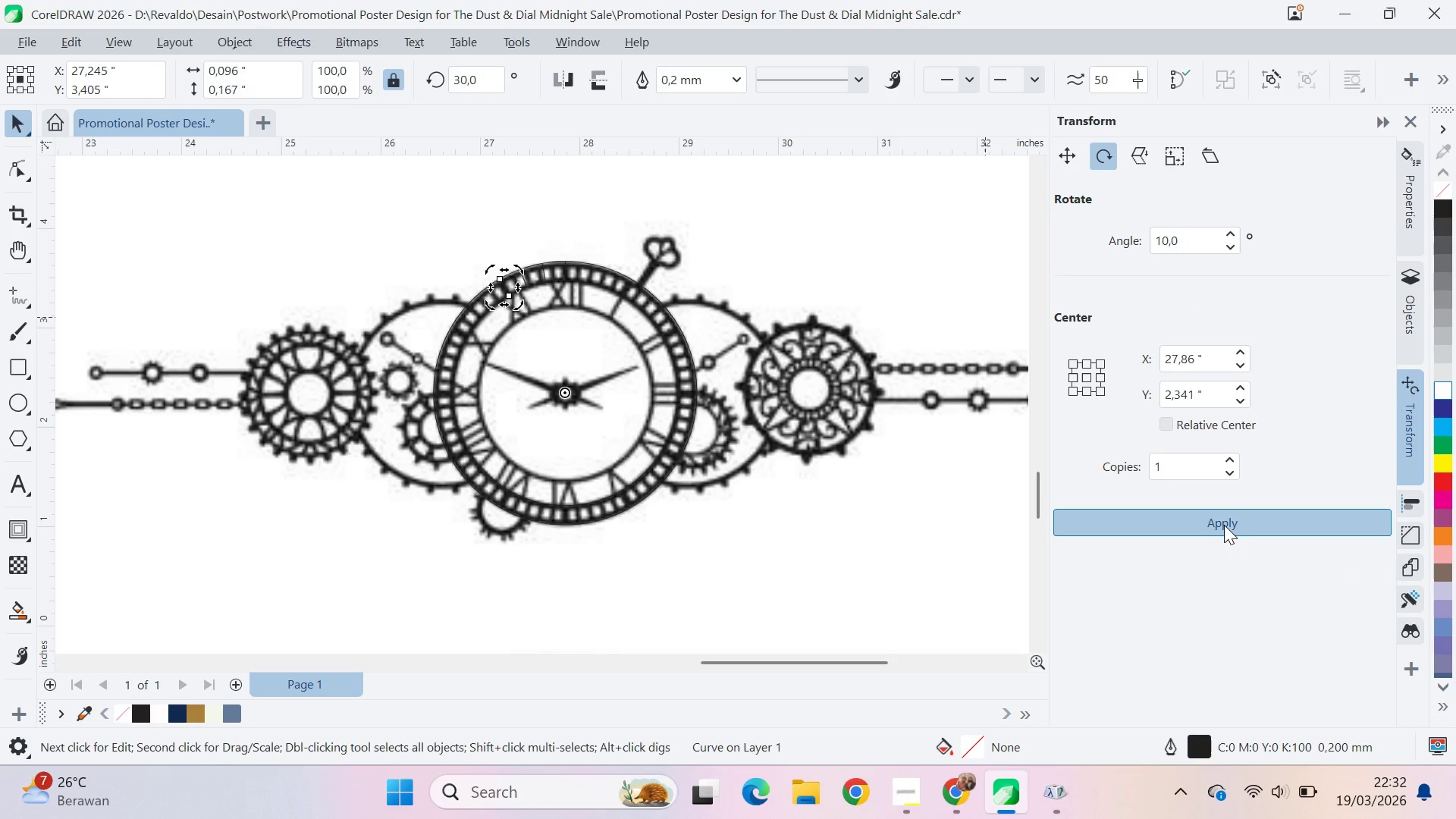 
triple_click([1224, 525])
 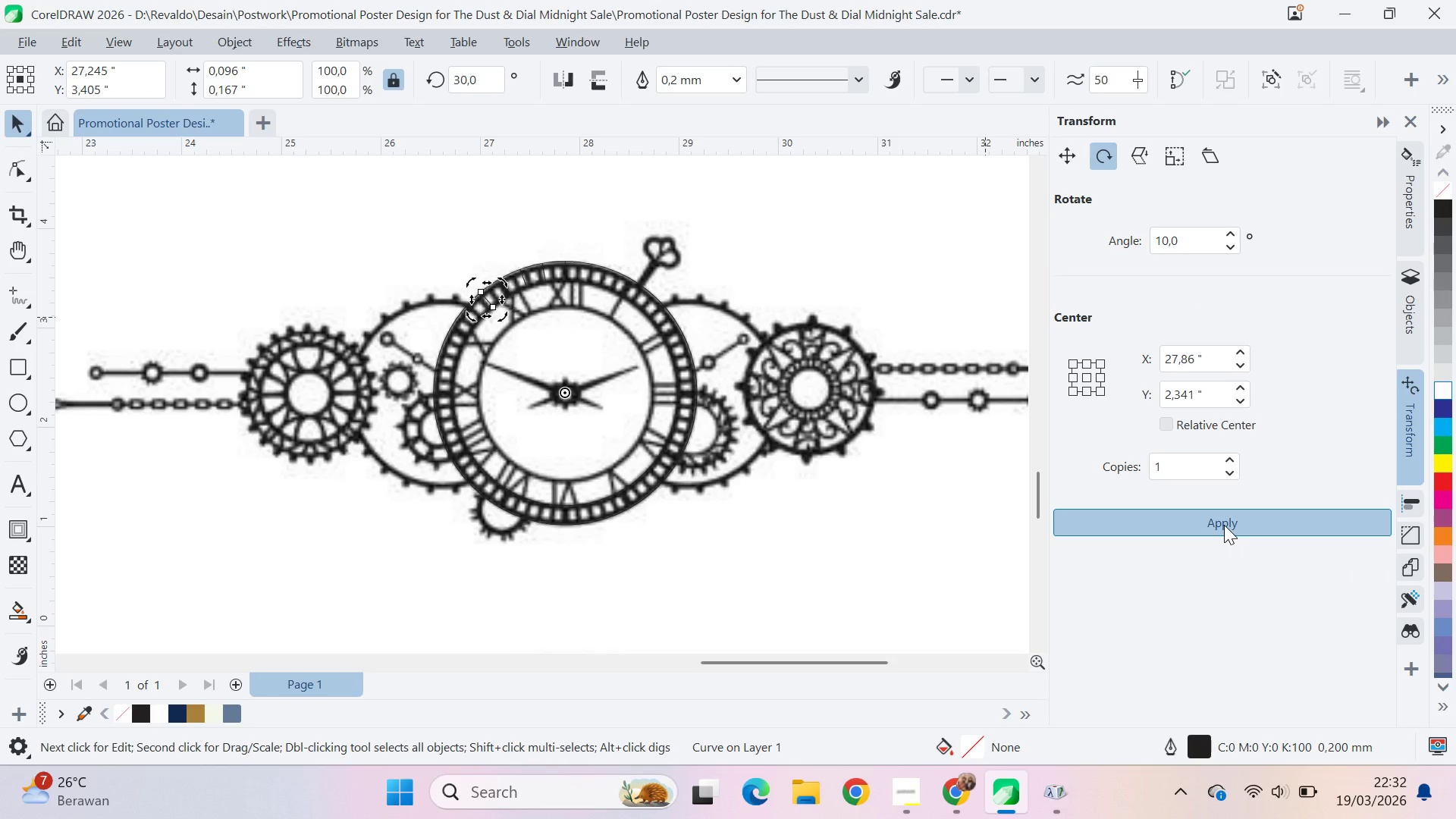 
triple_click([1224, 525])
 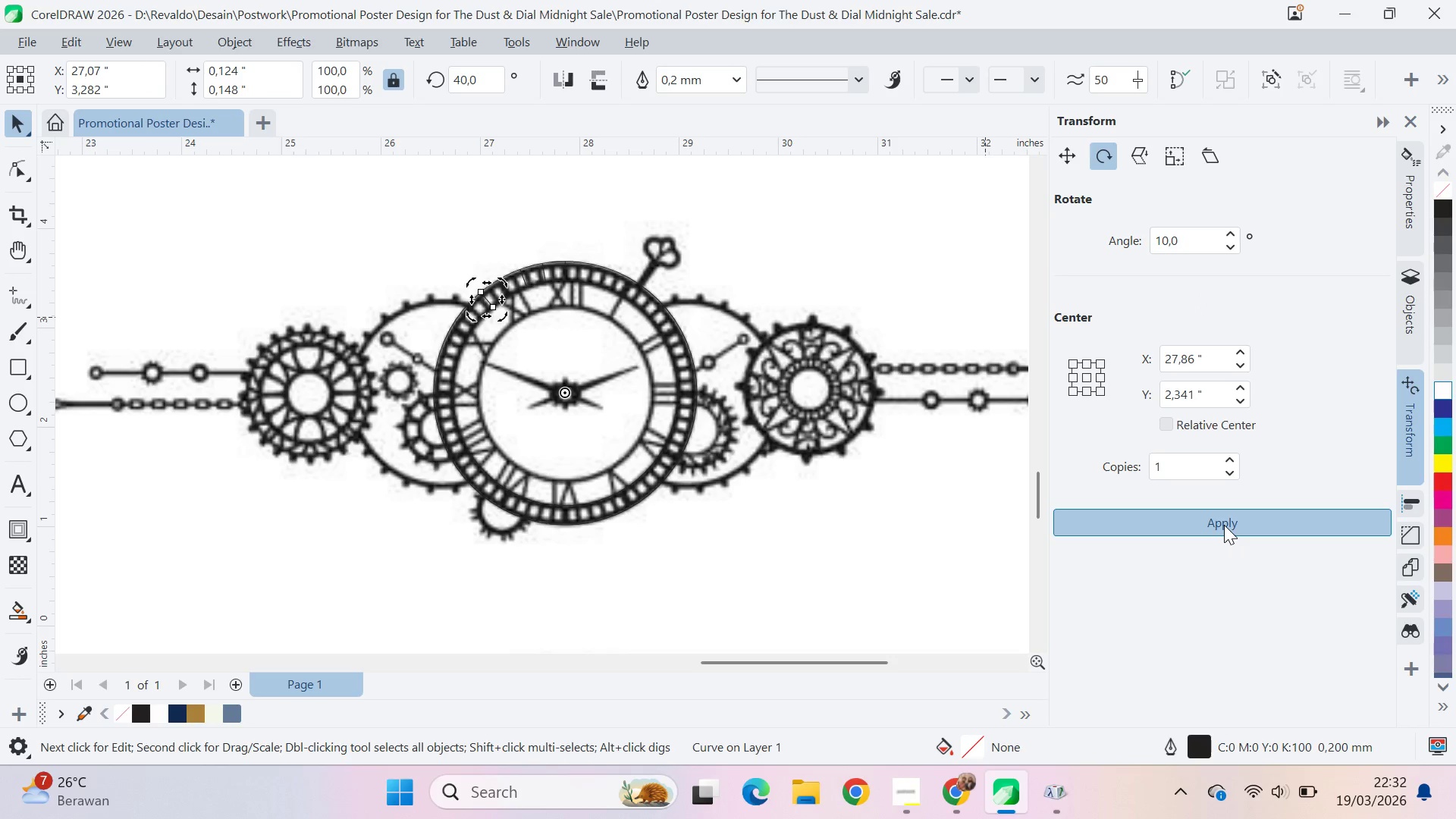 
triple_click([1224, 525])
 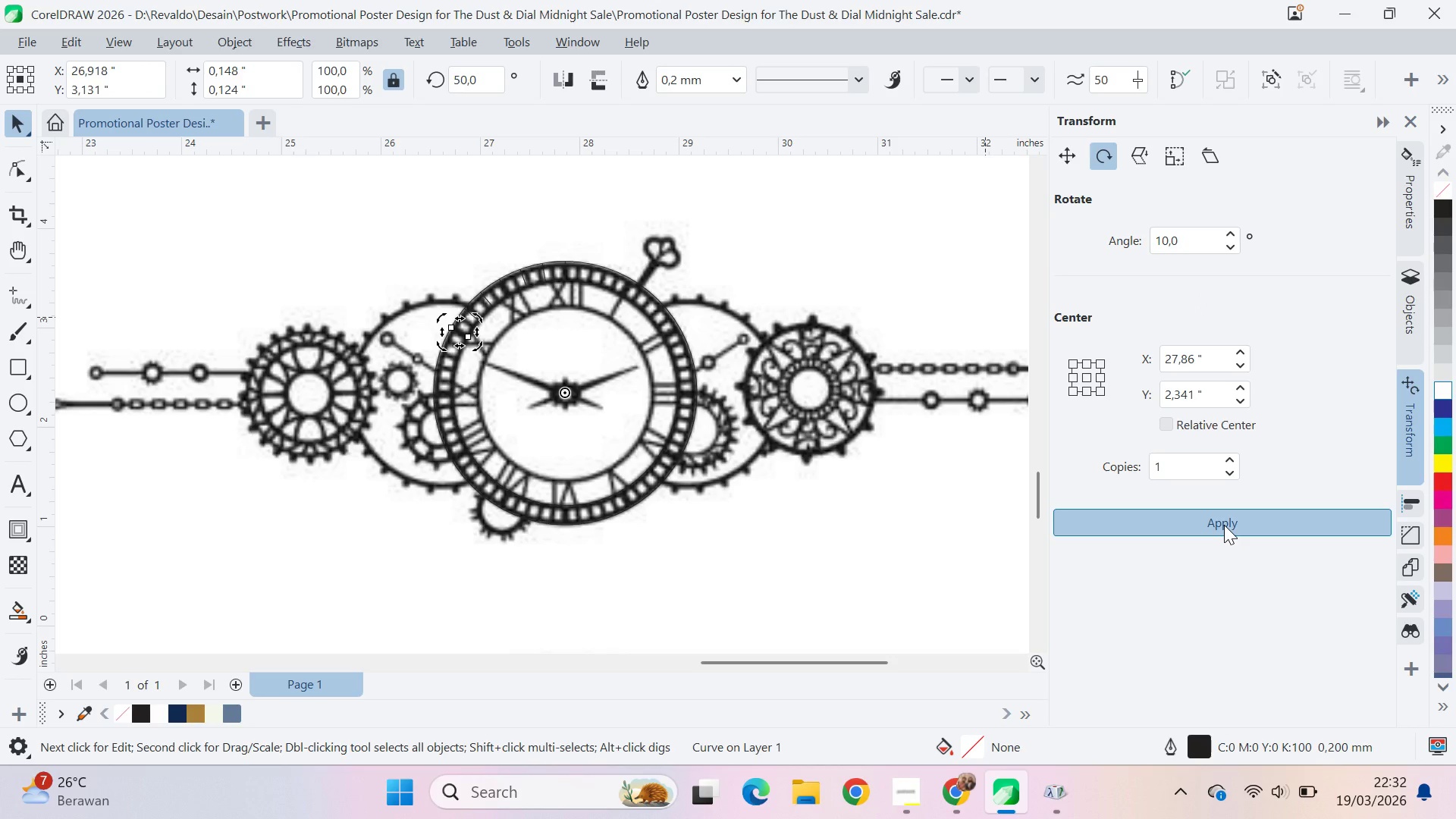 
triple_click([1224, 525])
 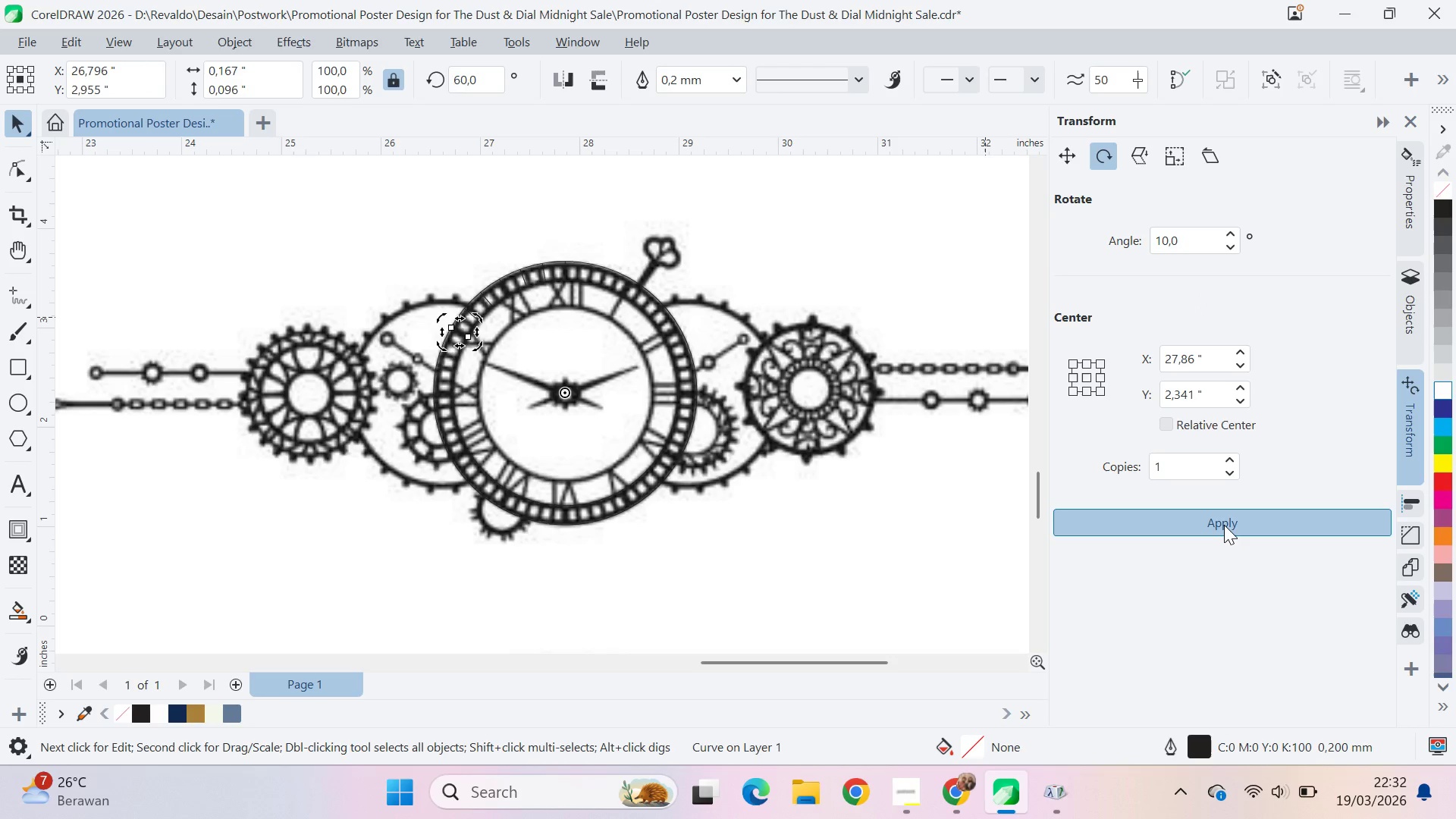 
triple_click([1224, 525])
 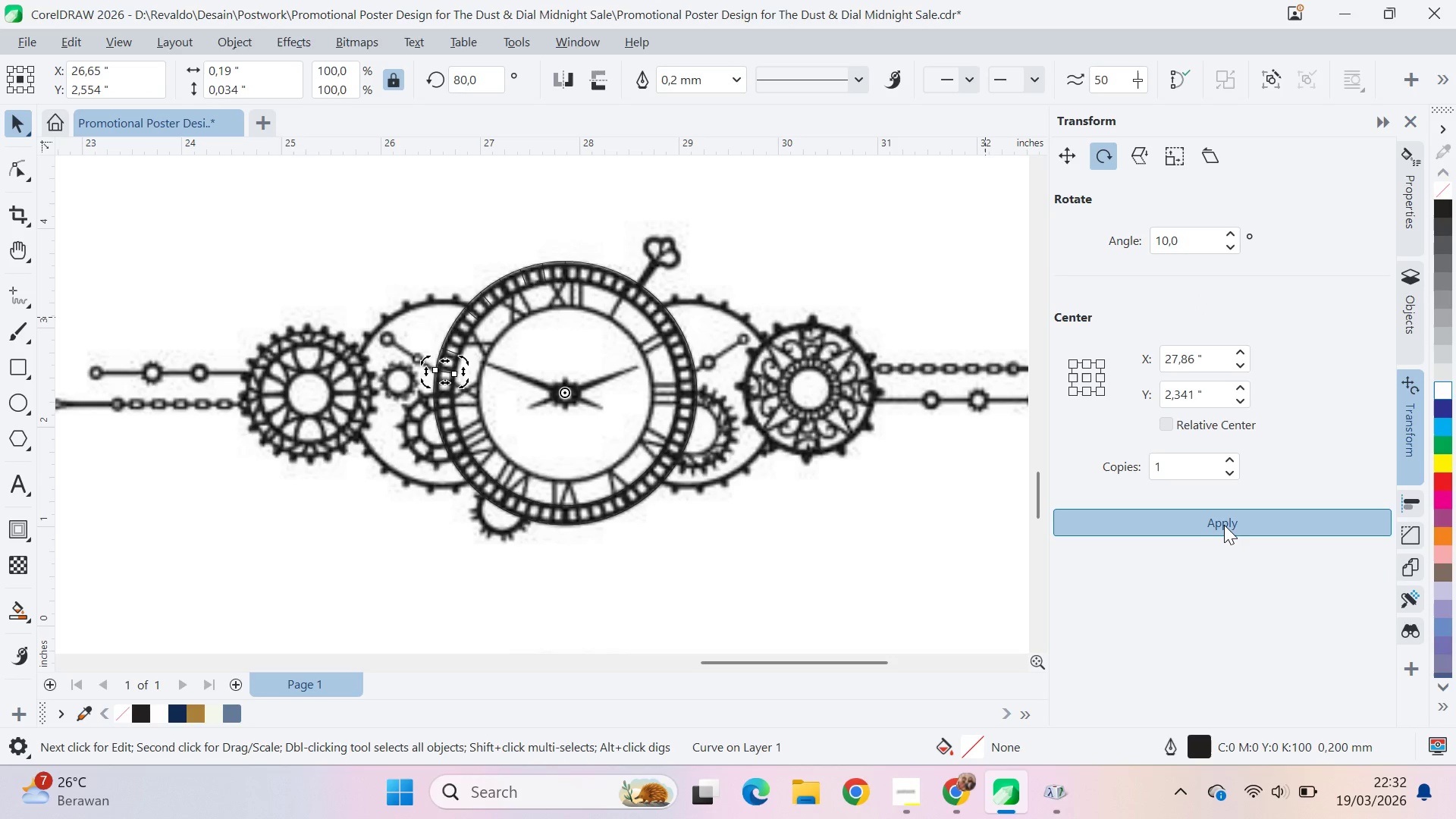 
triple_click([1224, 525])
 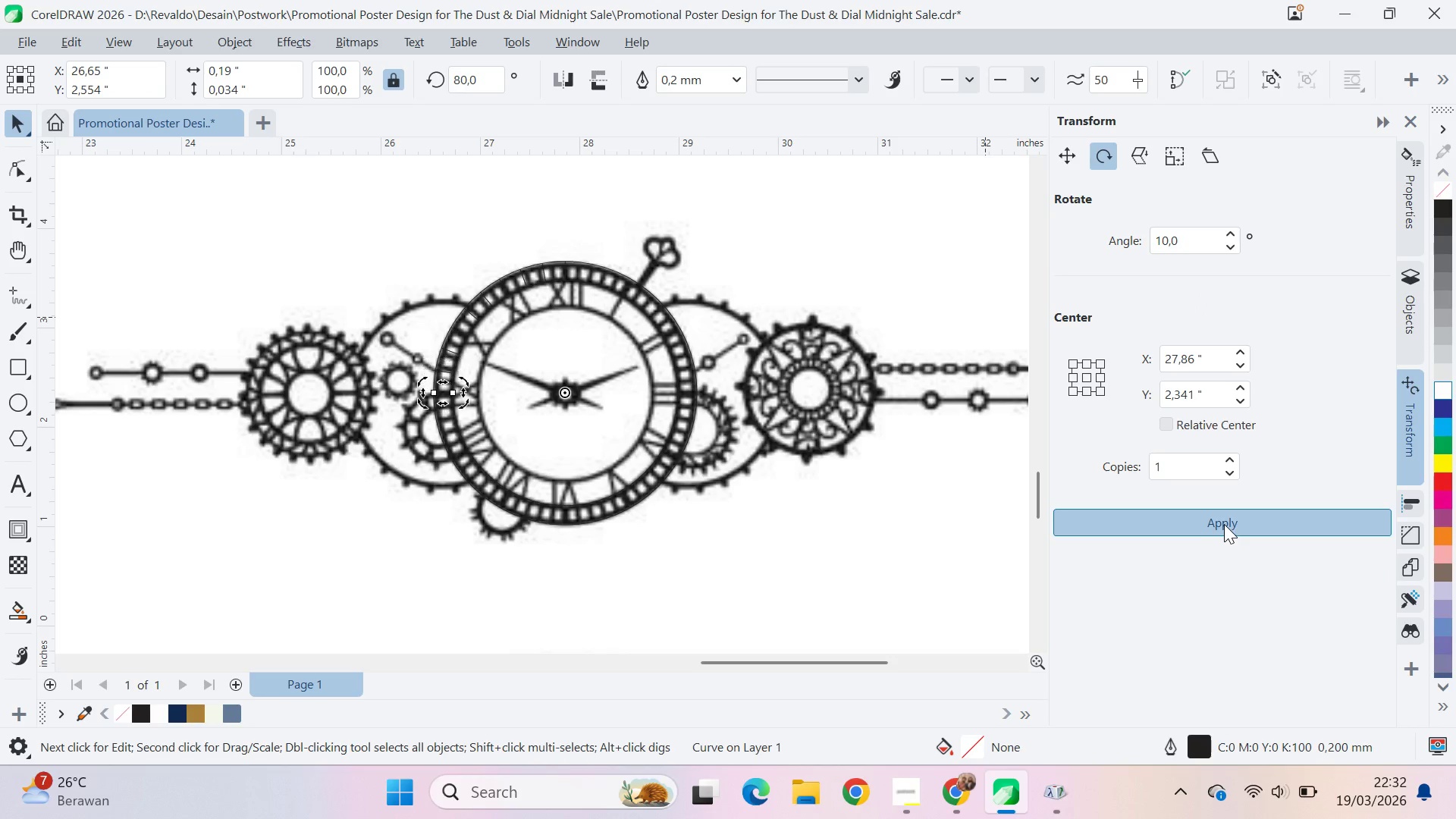 
triple_click([1224, 524])
 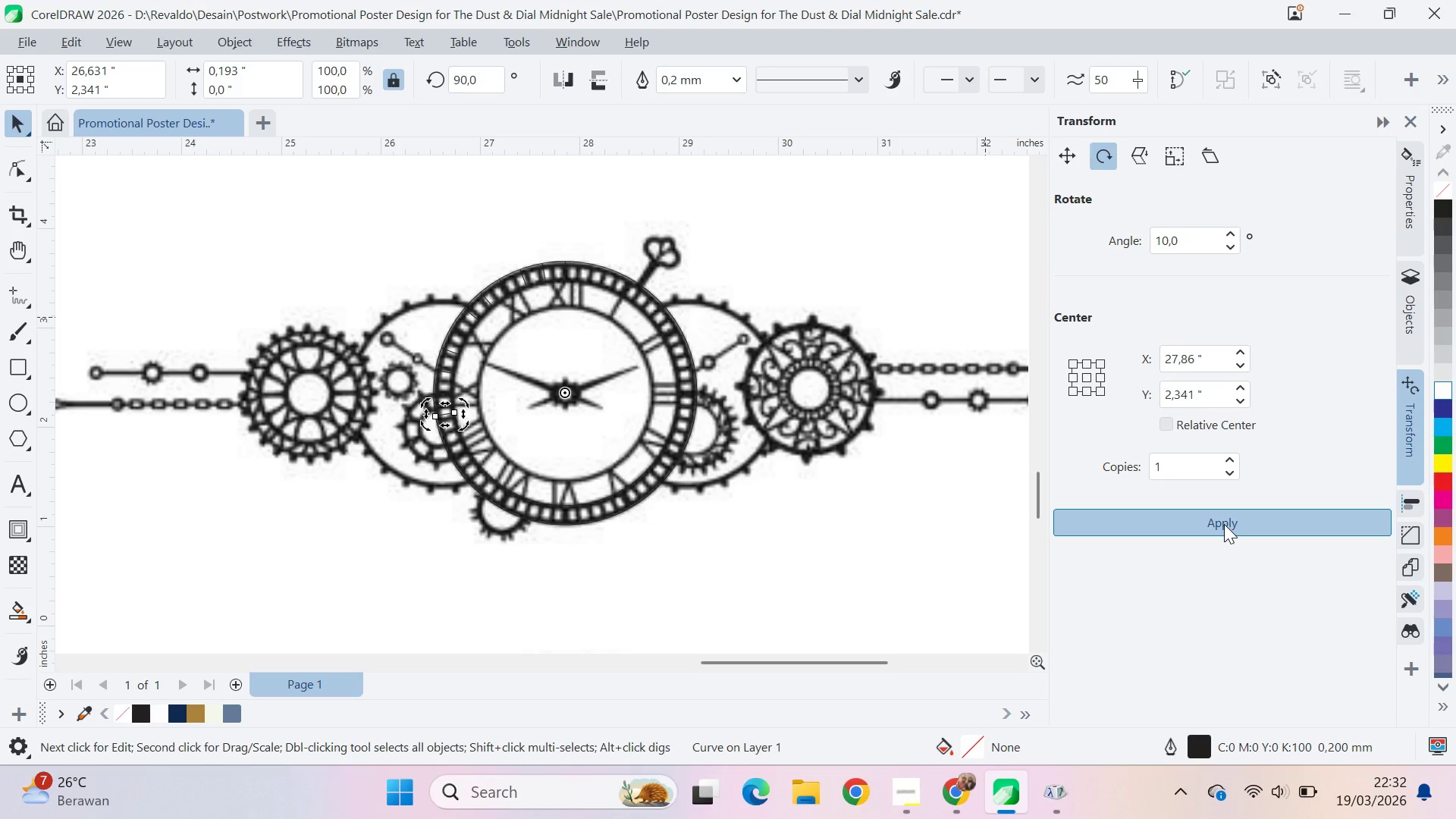 
triple_click([1224, 524])
 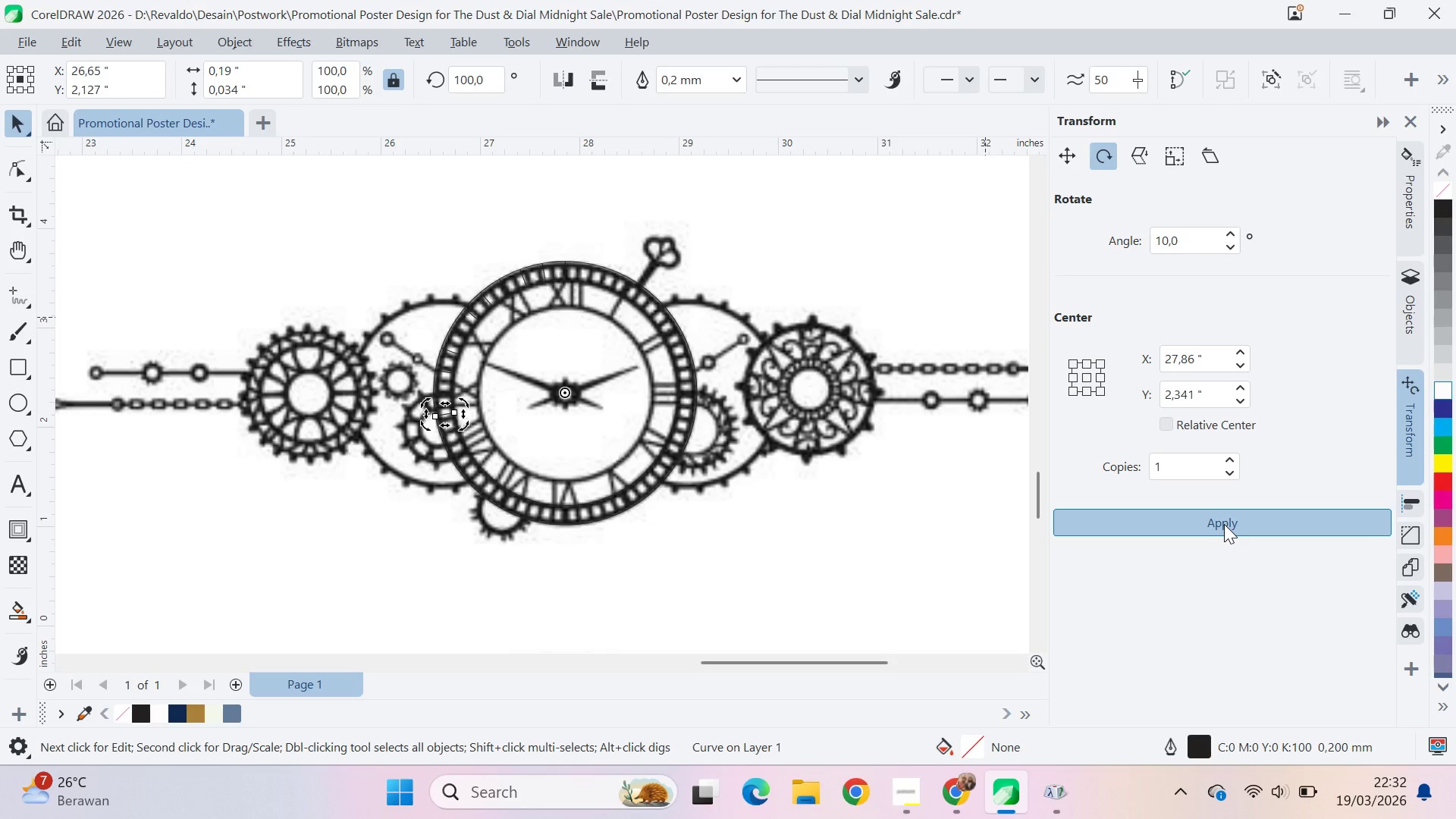 
triple_click([1224, 524])
 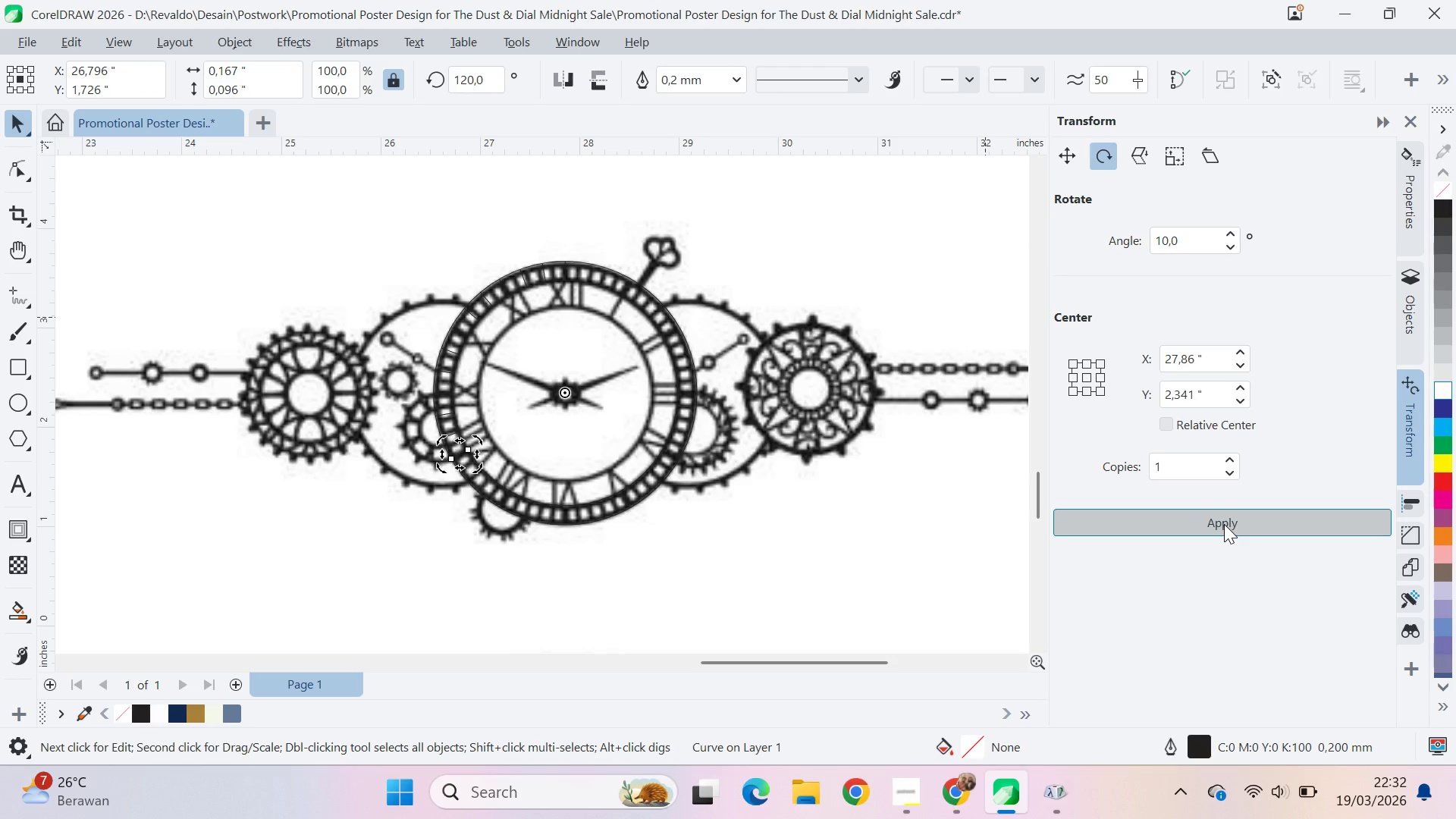 
triple_click([1224, 524])
 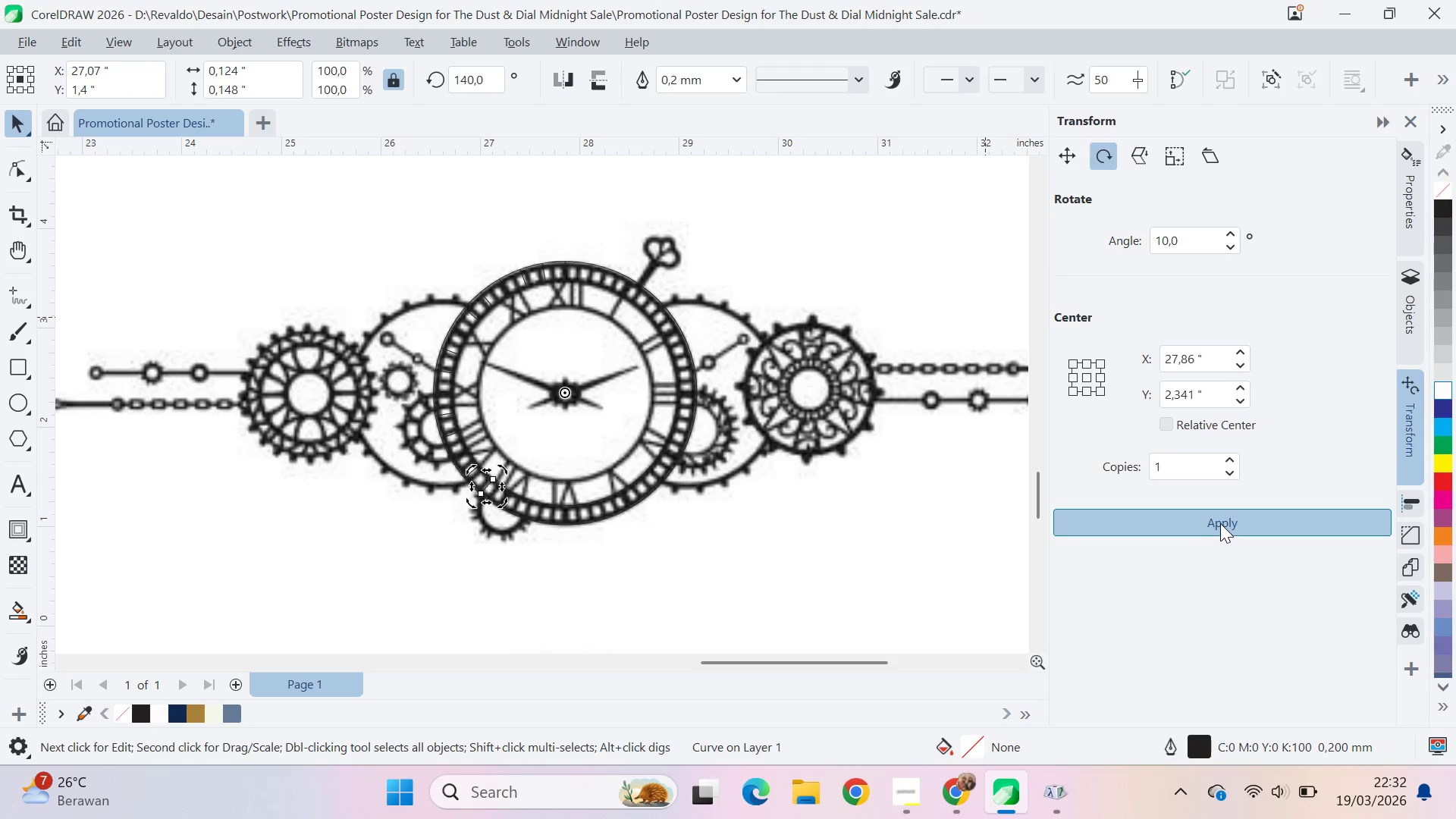 
triple_click([1220, 523])
 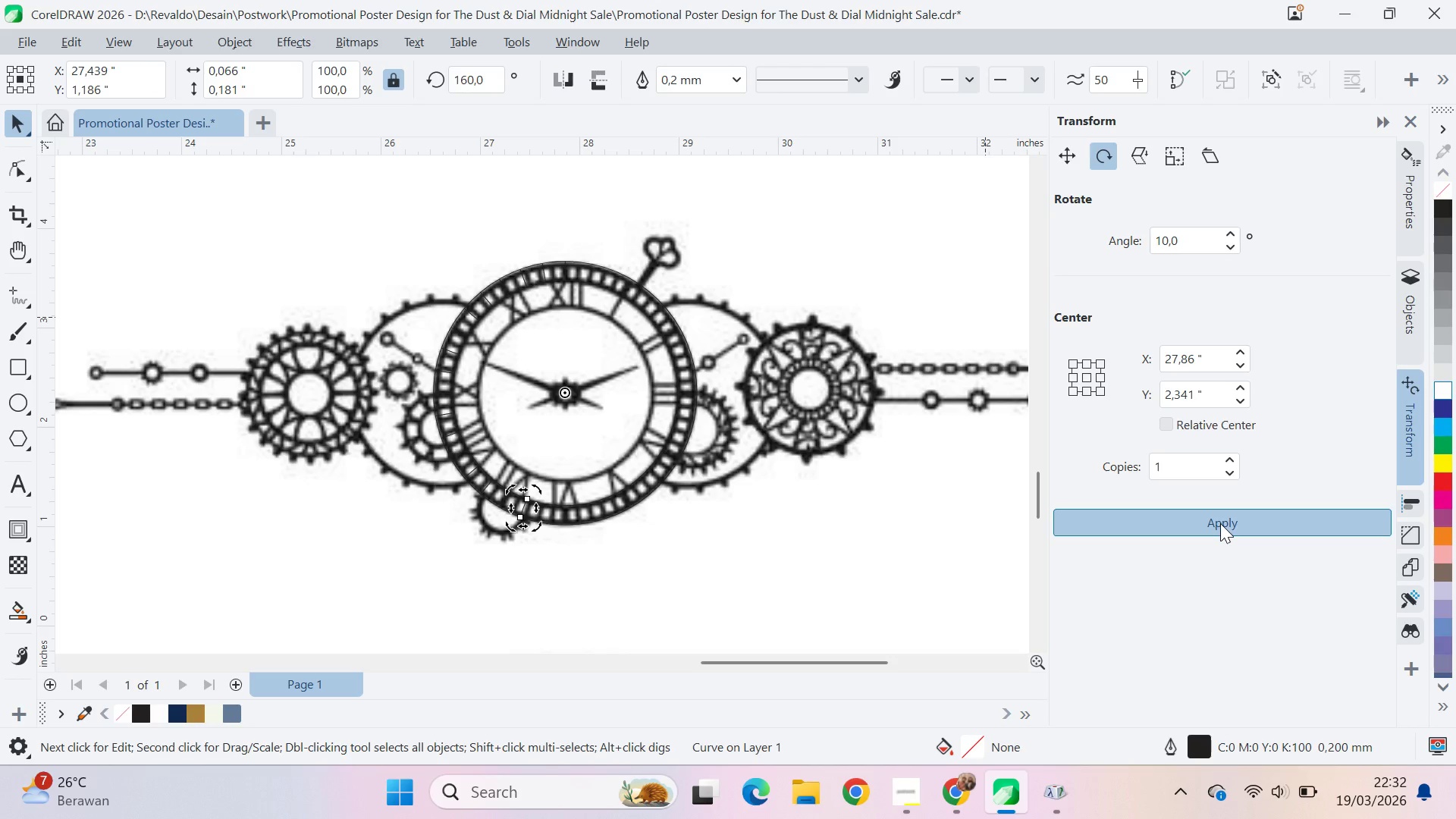 
triple_click([1220, 523])
 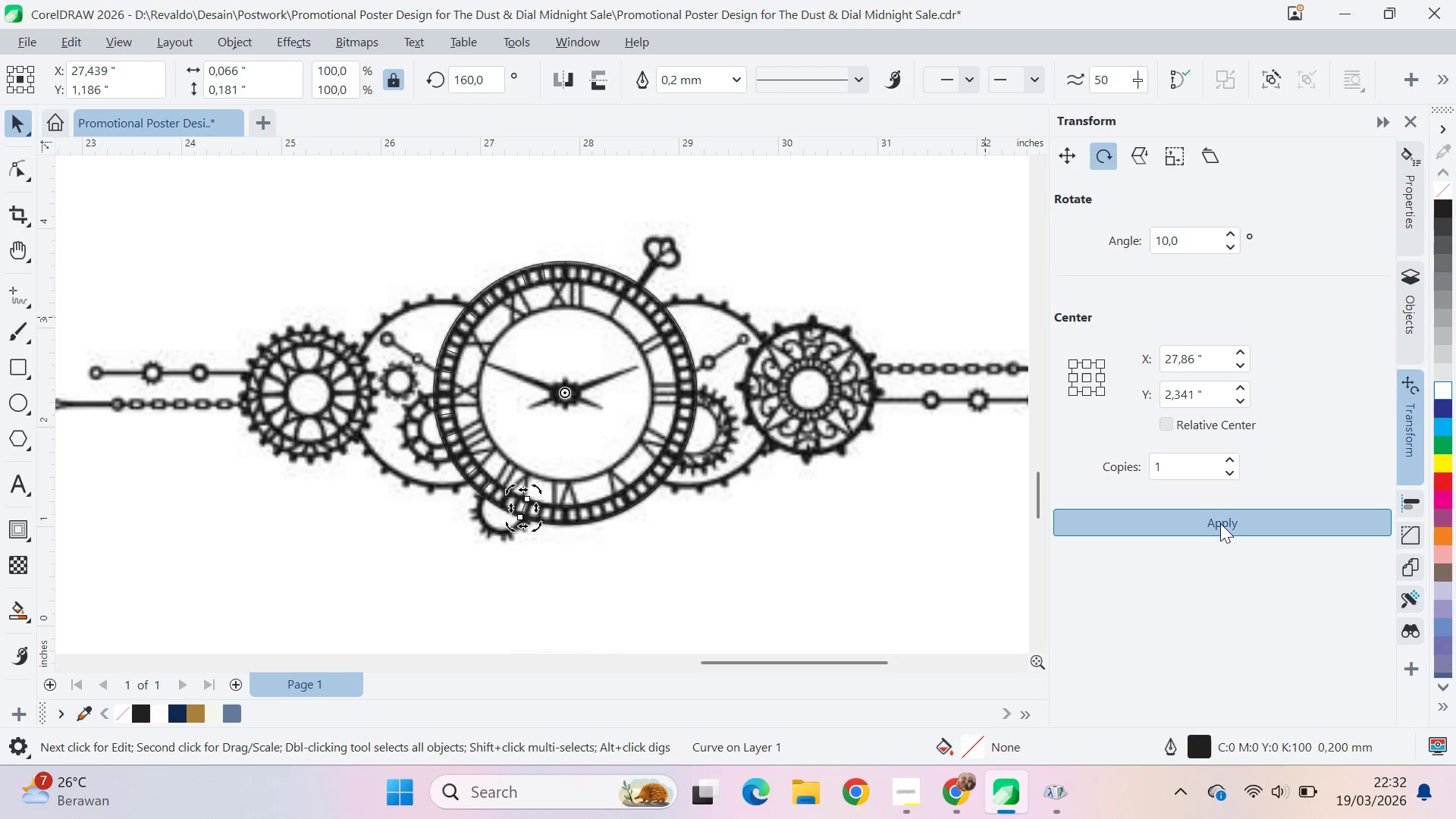 
triple_click([1220, 523])
 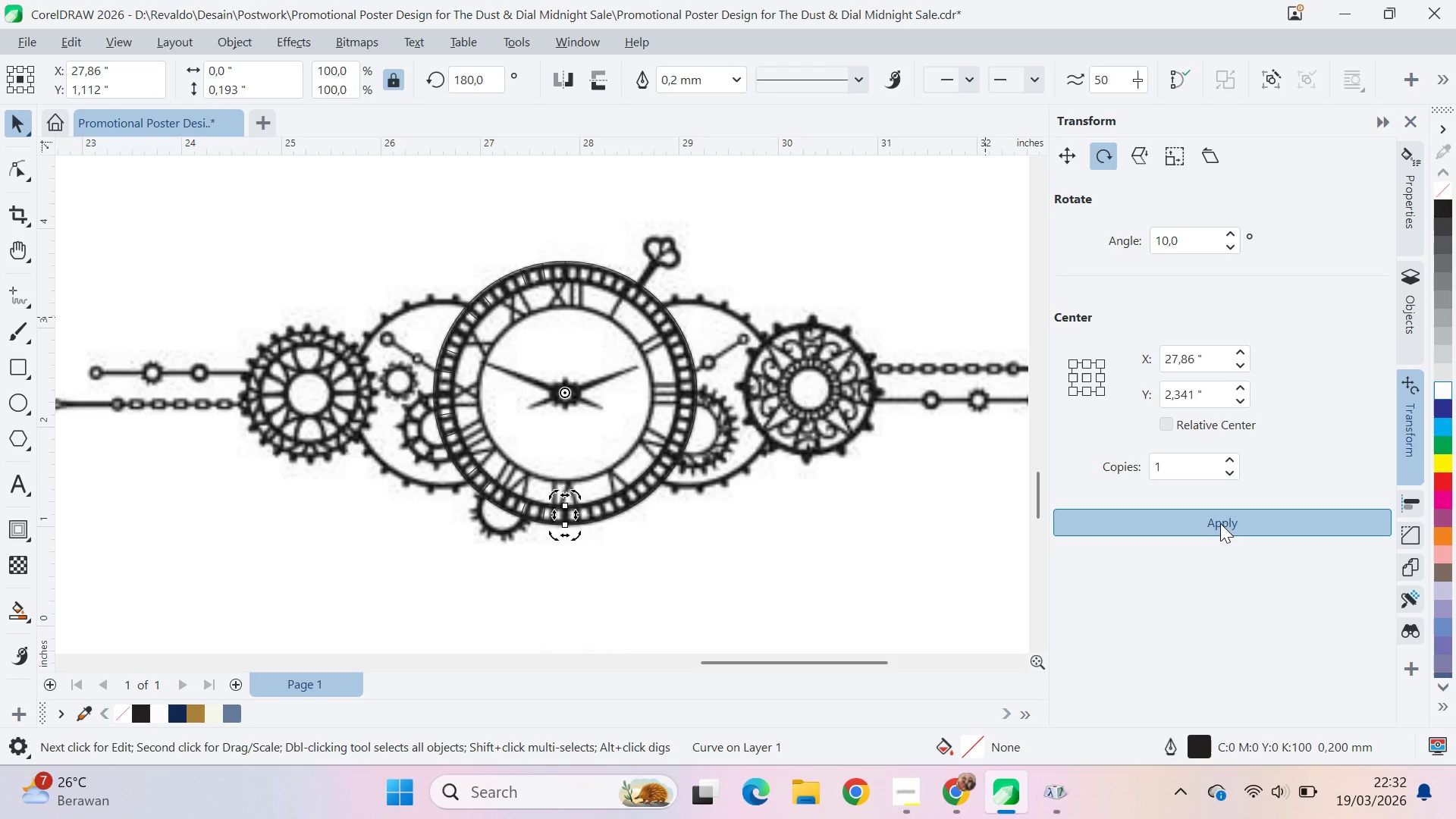 
triple_click([1220, 523])
 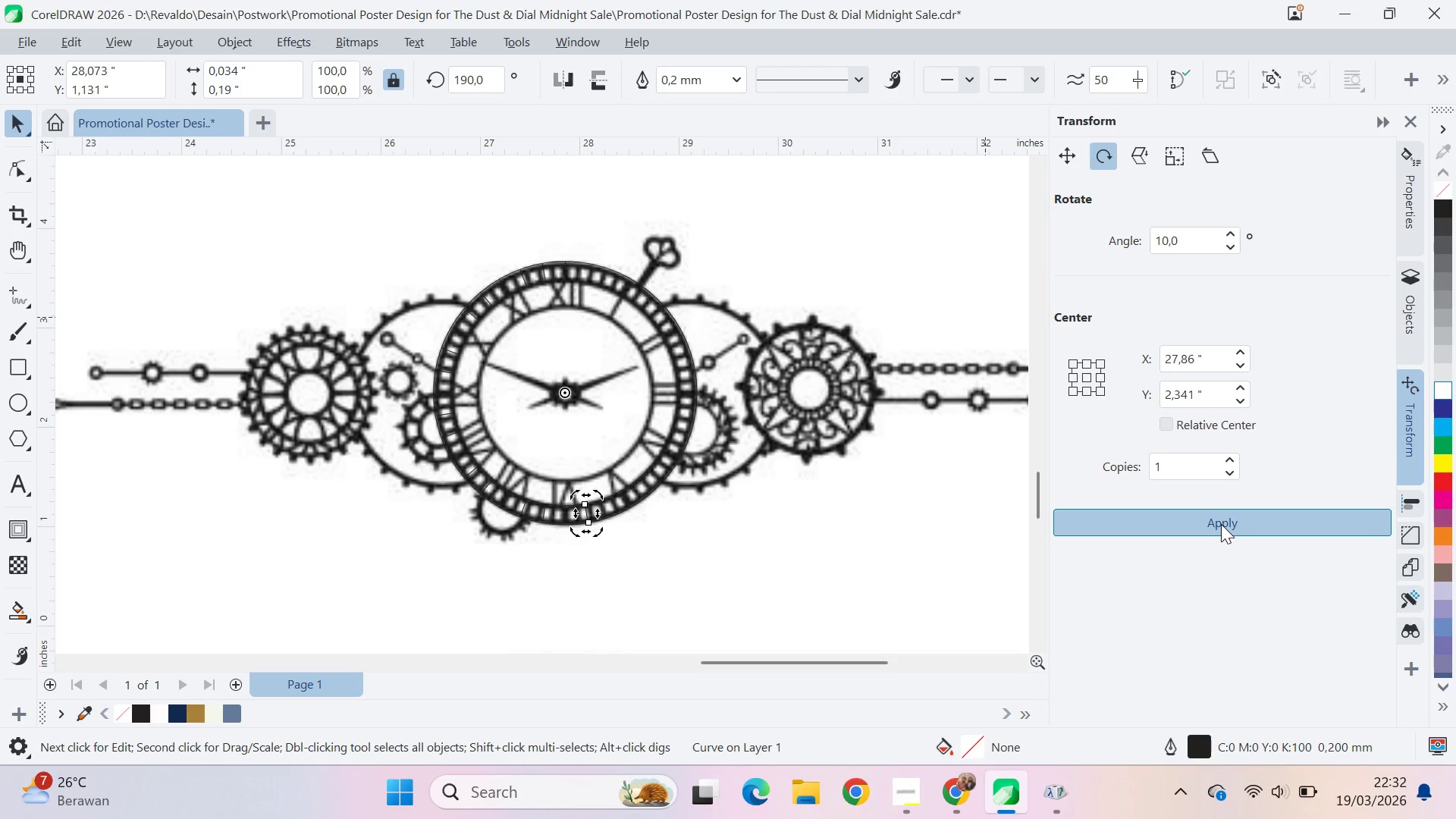 
triple_click([1221, 524])
 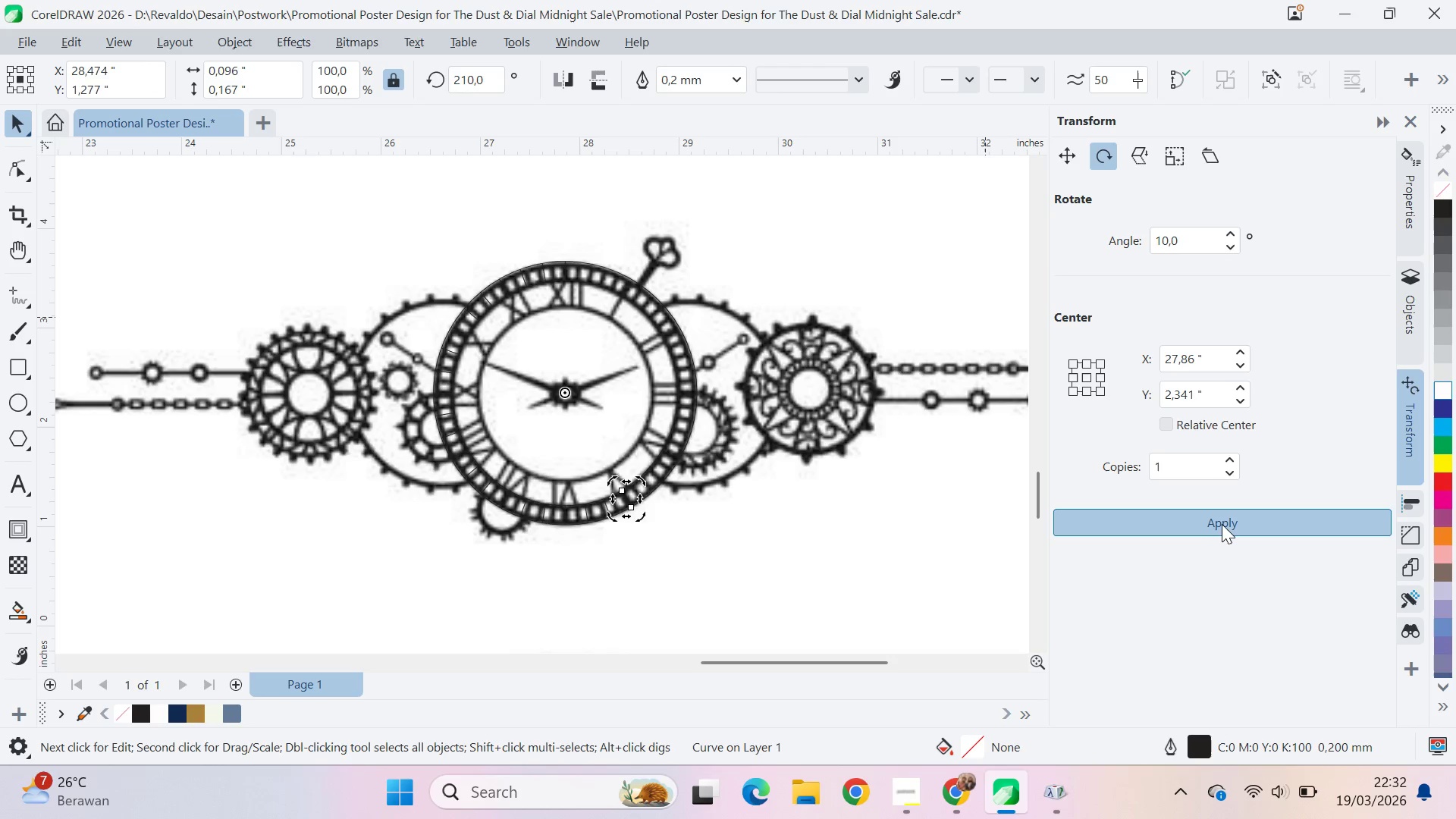 
triple_click([1222, 524])
 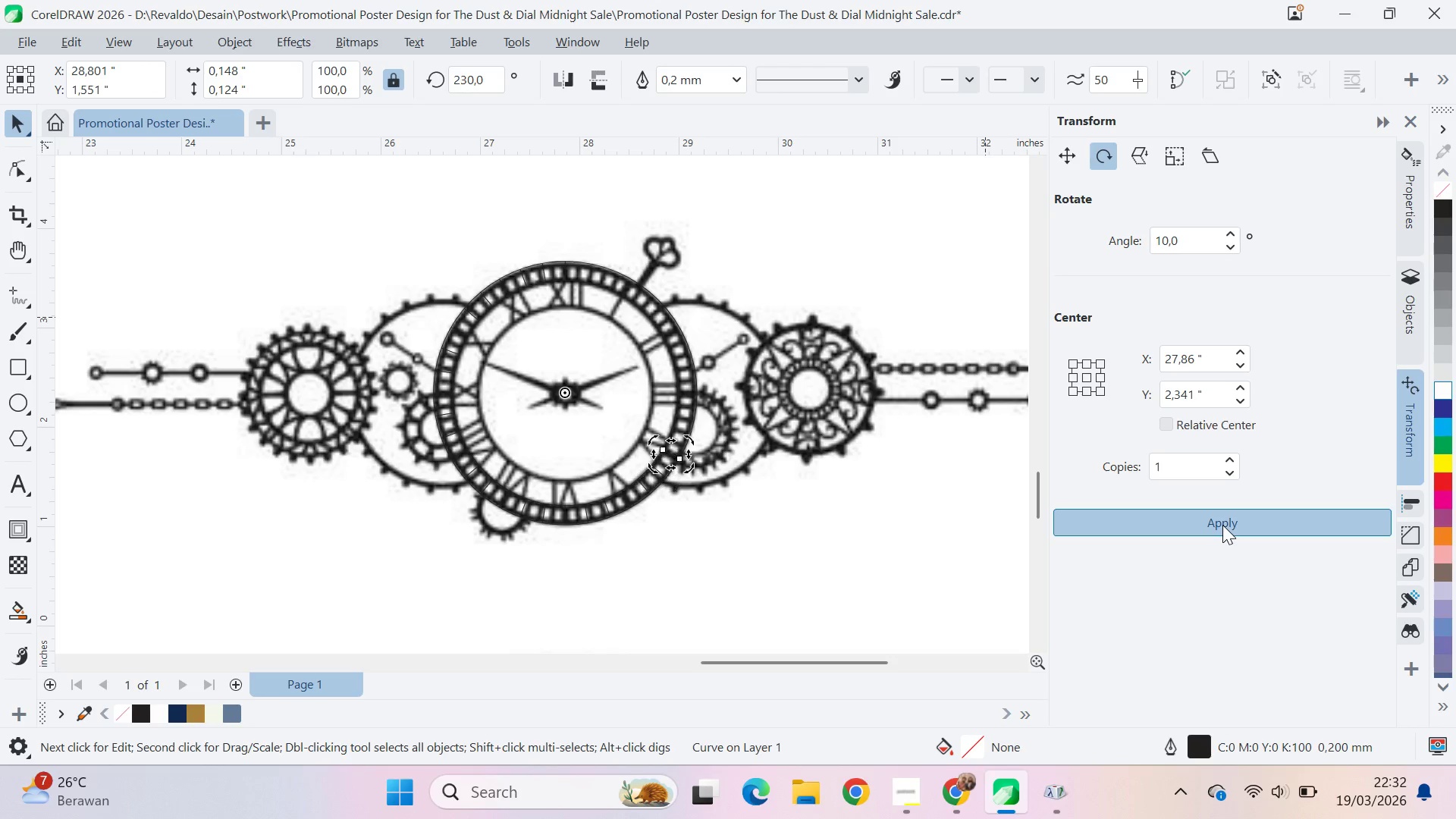 
triple_click([1222, 525])
 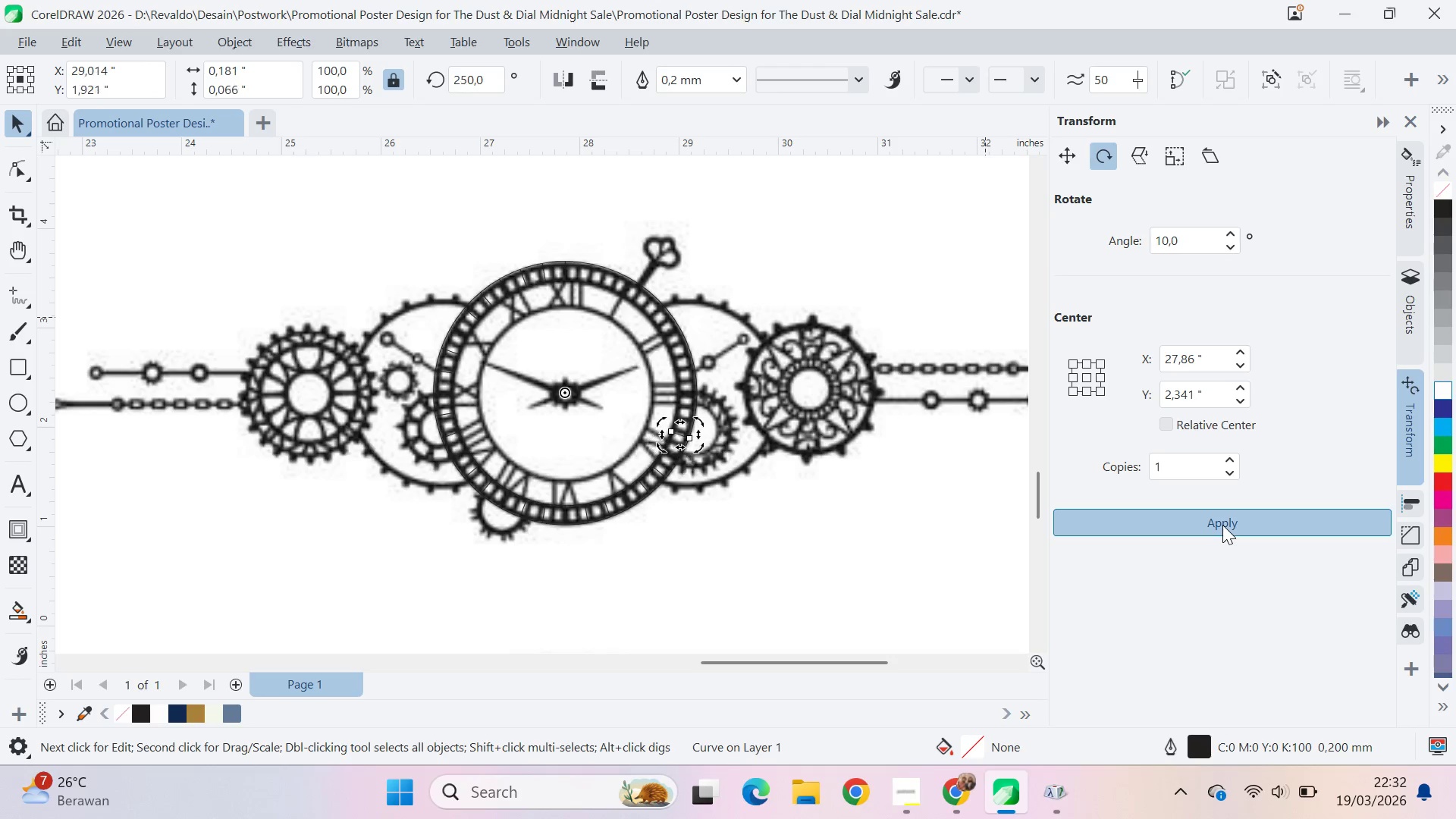 
triple_click([1222, 525])
 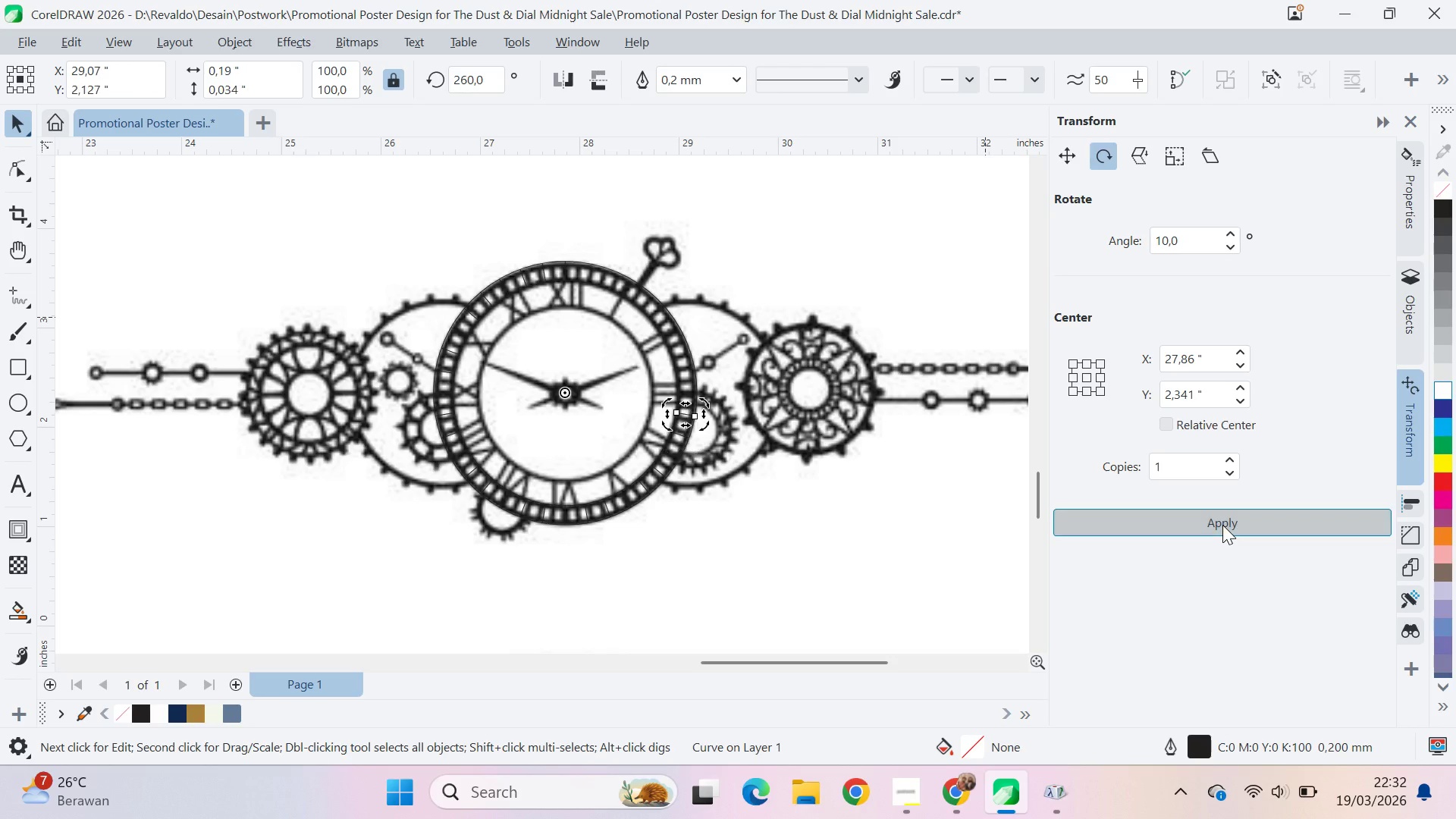 
triple_click([1222, 525])
 